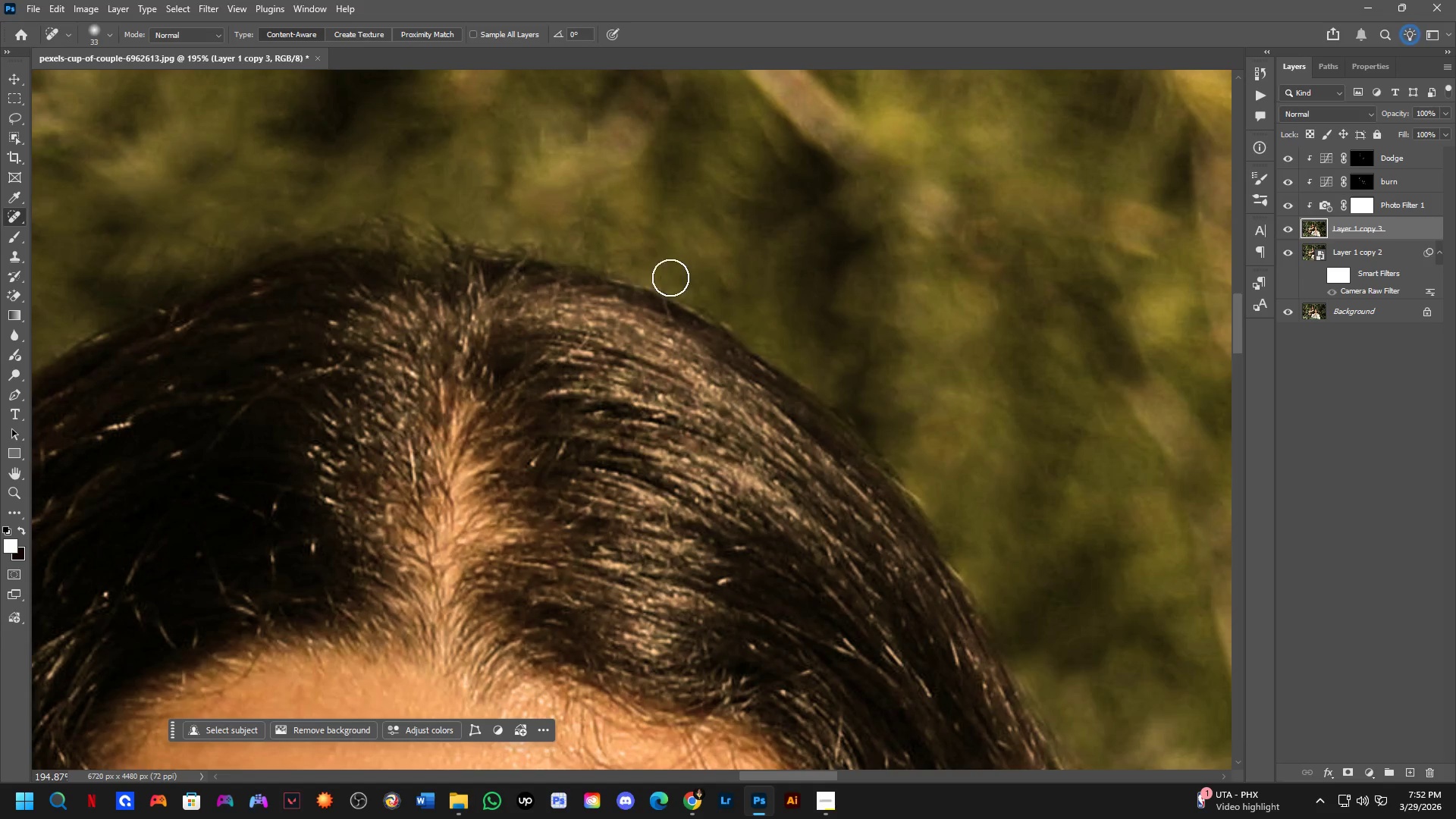 
scroll: coordinate [689, 250], scroll_direction: up, amount: 5.0
 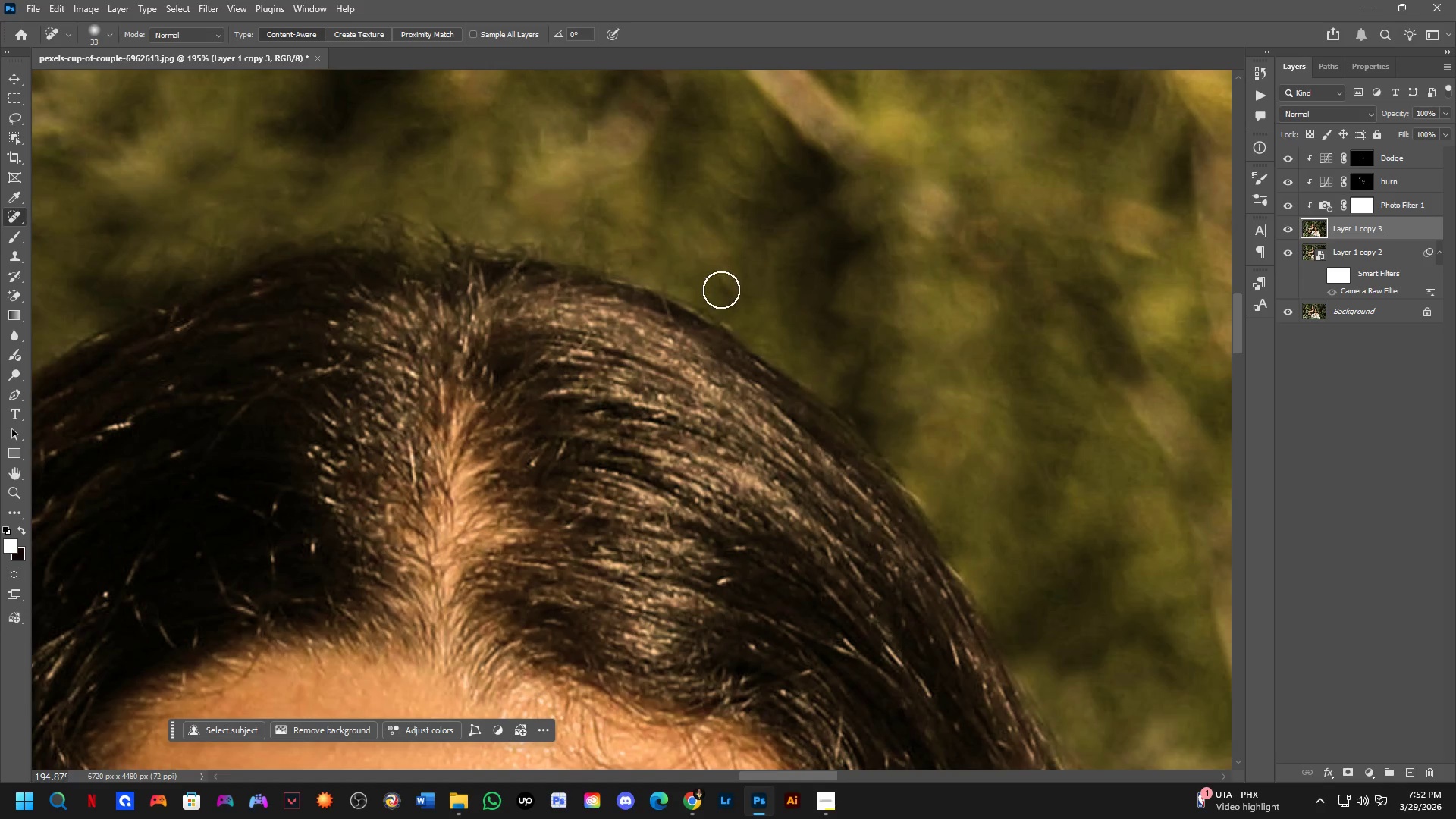 
left_click_drag(start_coordinate=[656, 272], to_coordinate=[665, 290])
 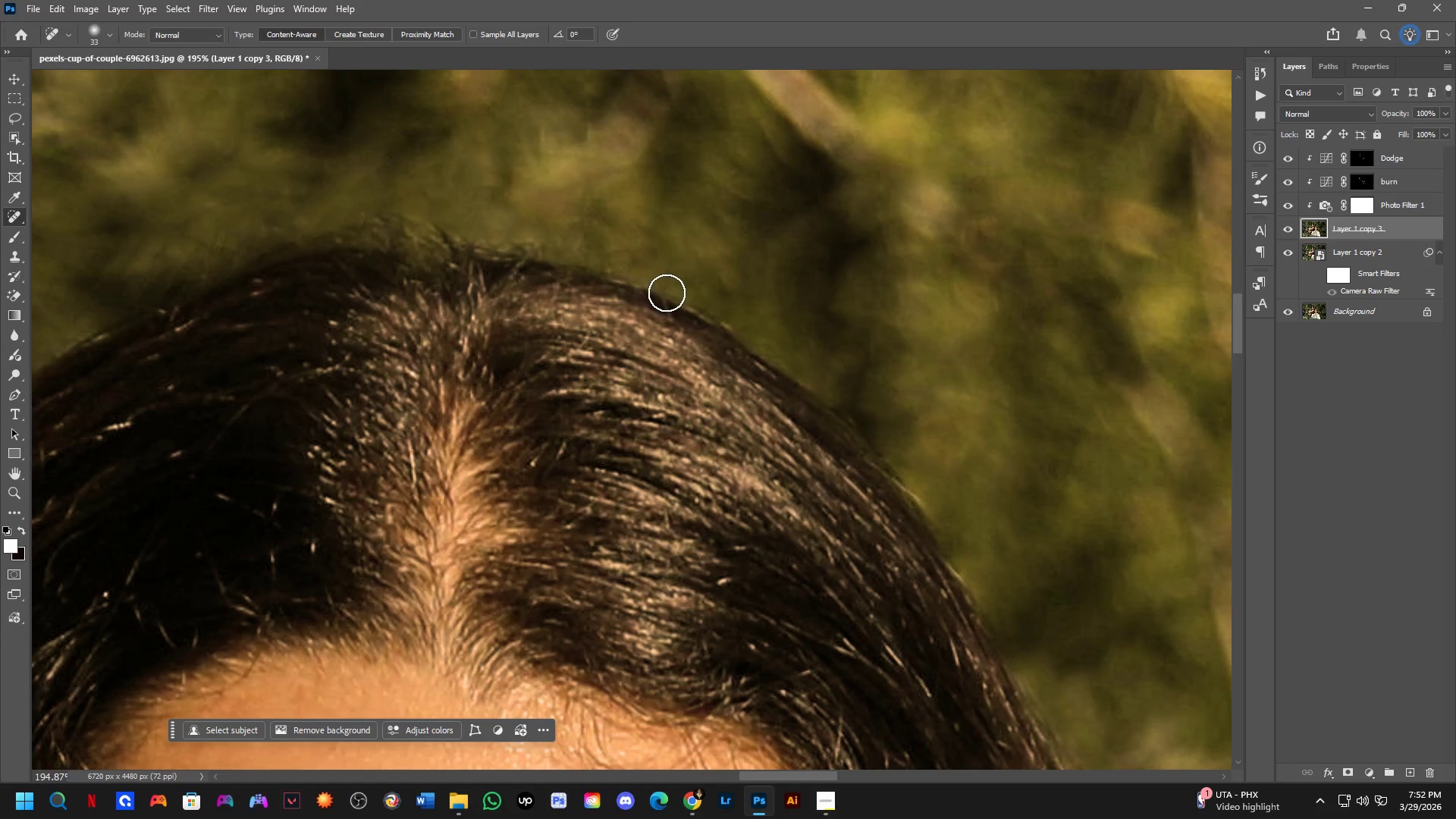 
hold_key(key=Space, duration=0.5)
 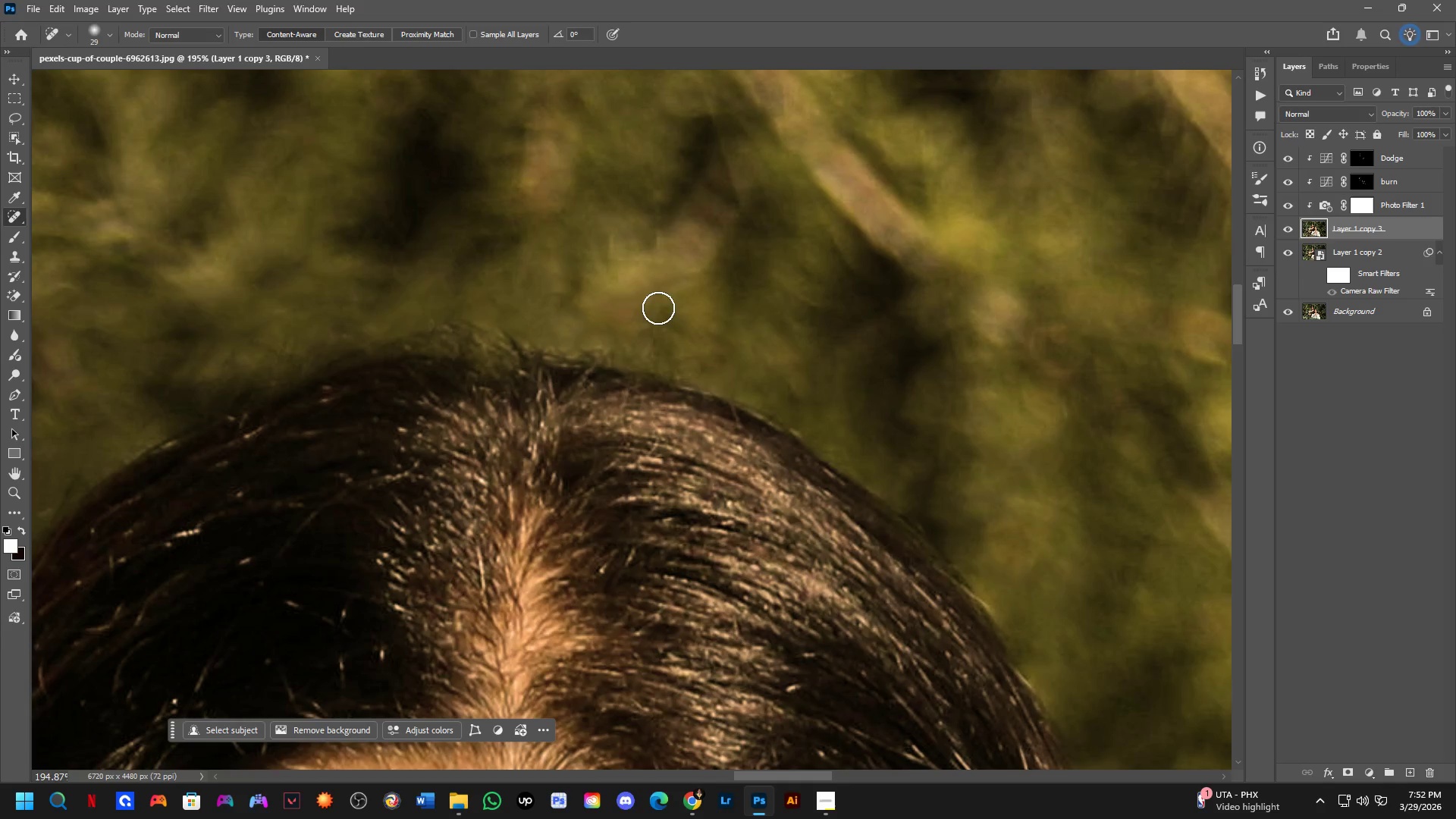 
left_click_drag(start_coordinate=[599, 274], to_coordinate=[668, 381])
 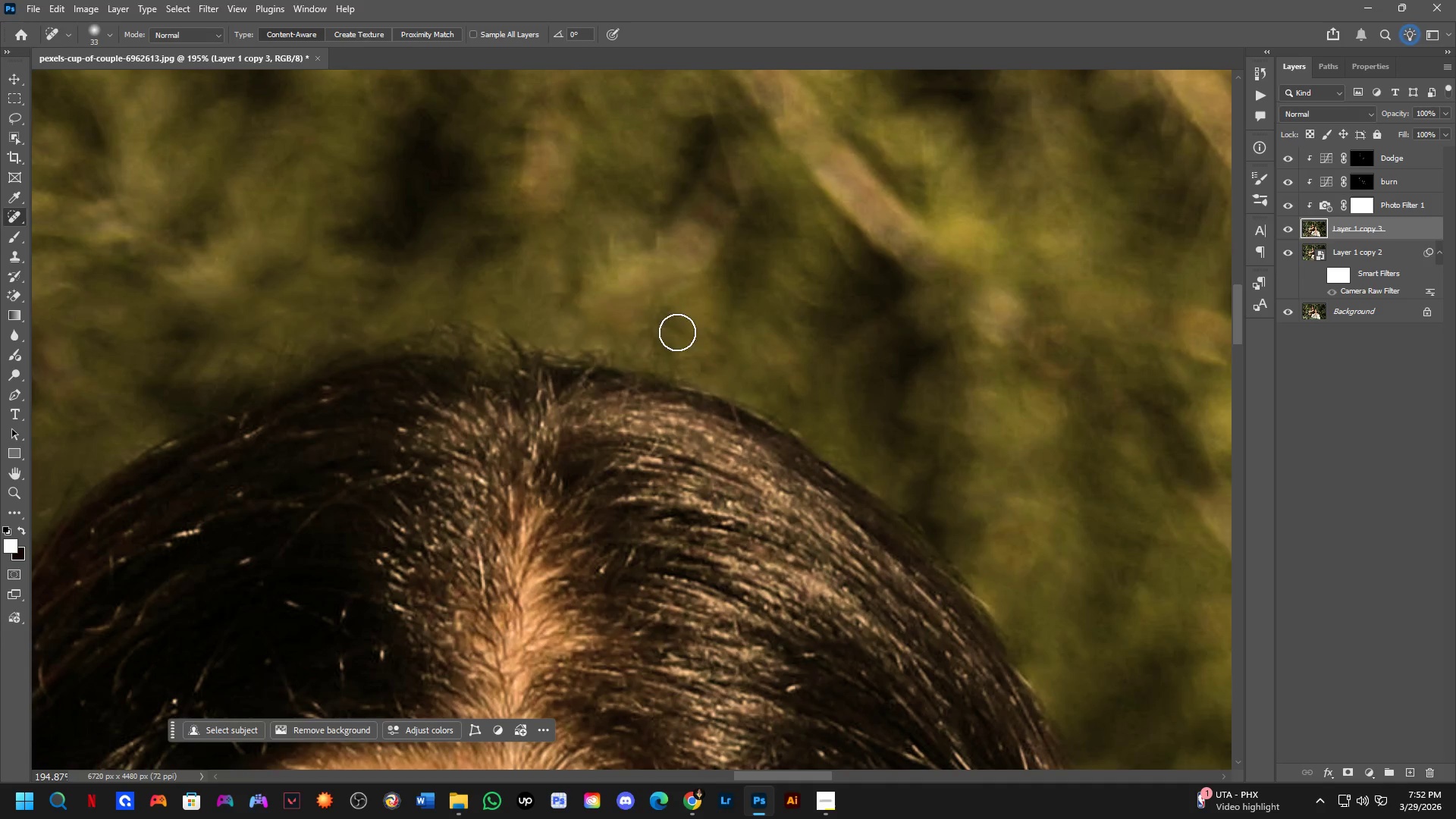 
key(Alt+AltLeft)
 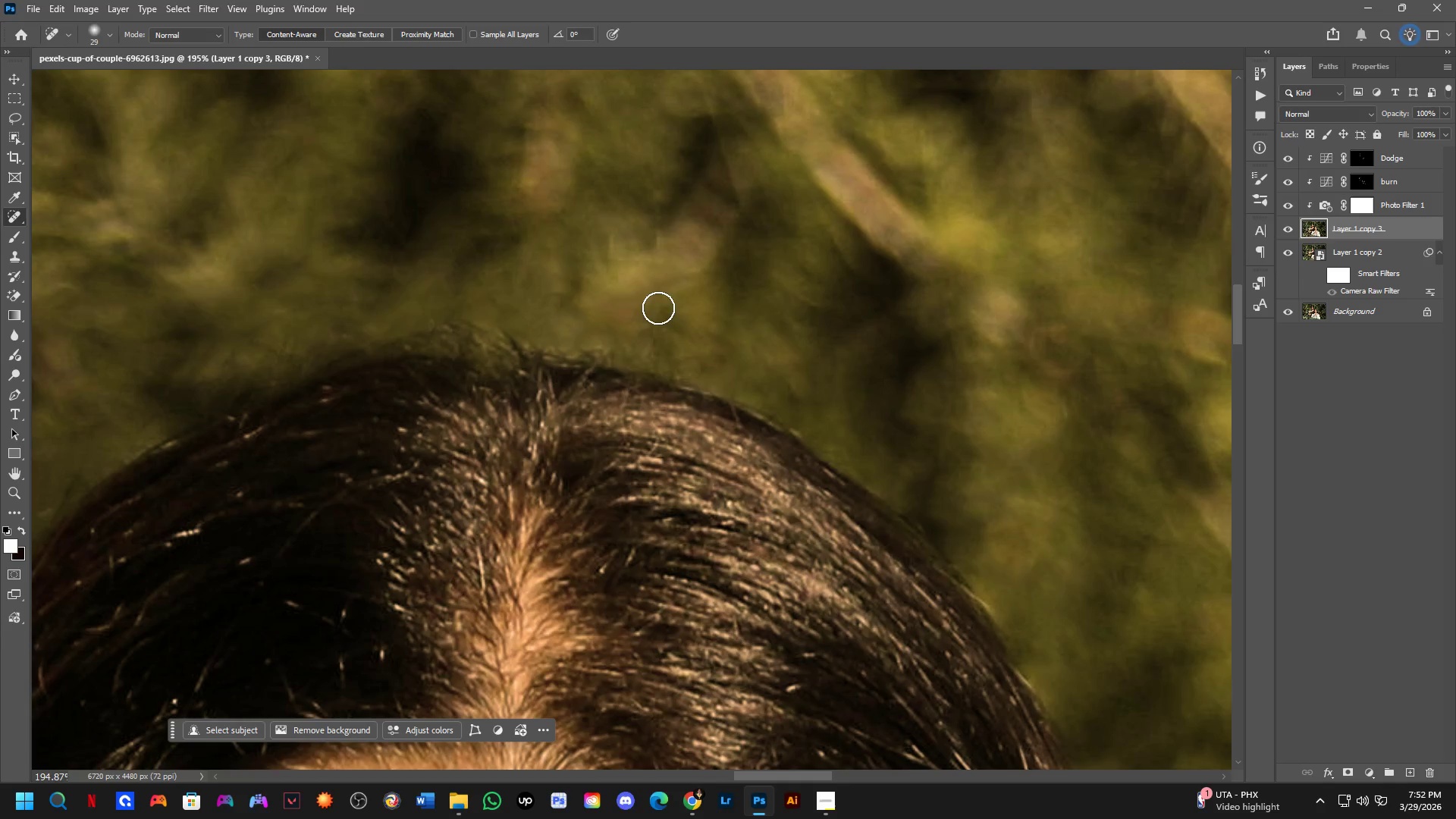 
left_click_drag(start_coordinate=[655, 305], to_coordinate=[661, 335])
 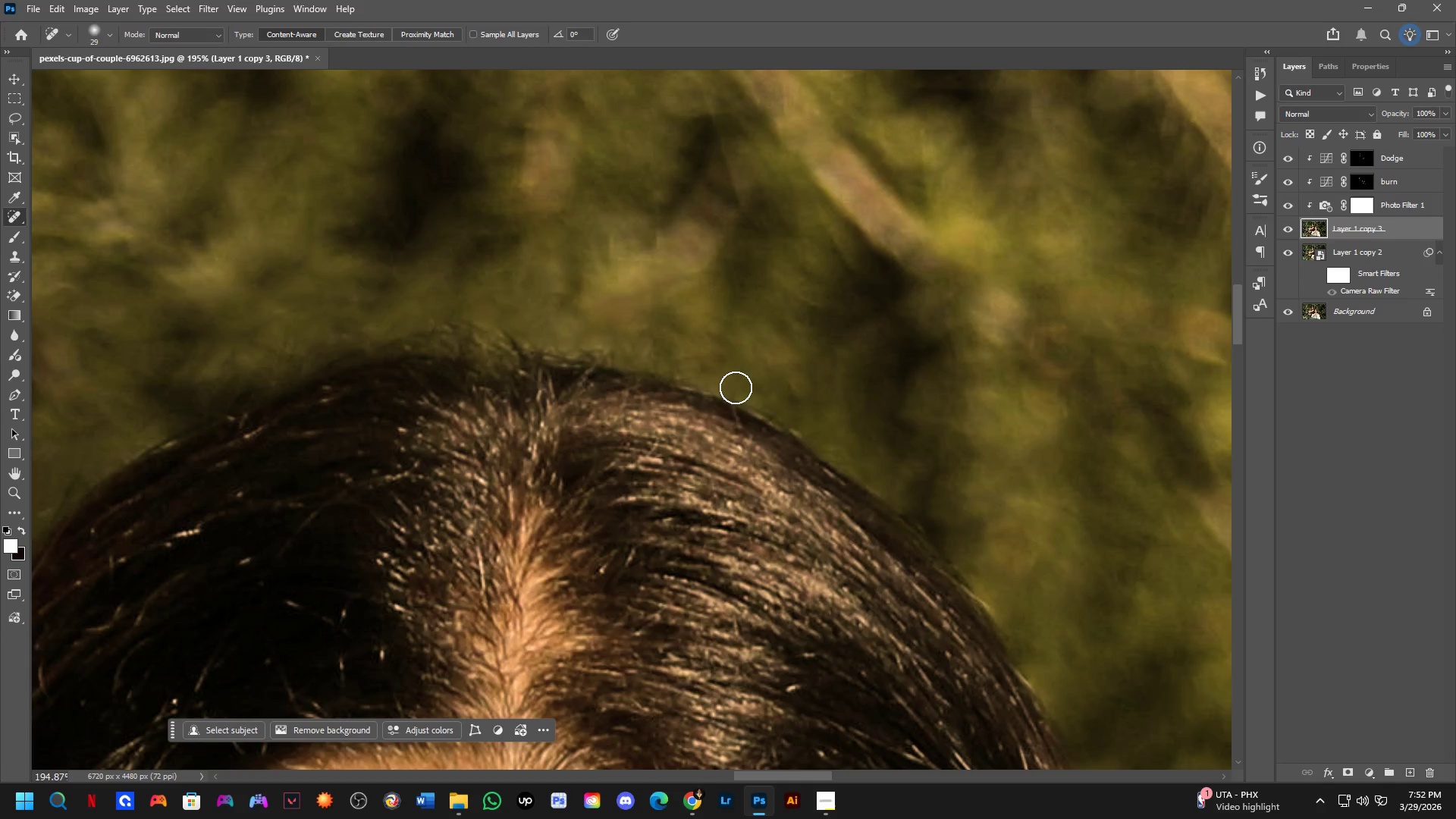 
left_click_drag(start_coordinate=[736, 396], to_coordinate=[736, 410])
 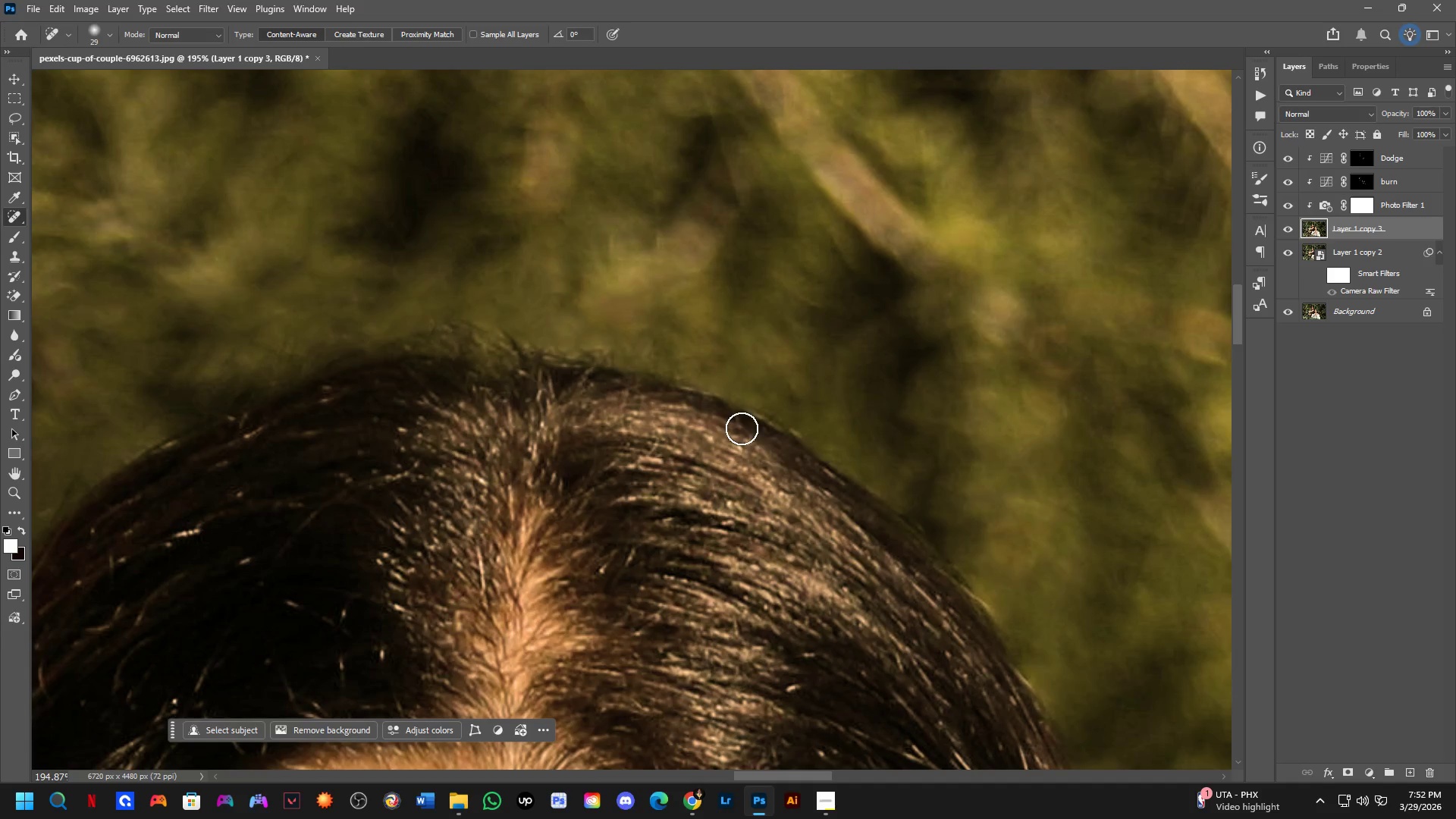 
left_click_drag(start_coordinate=[737, 411], to_coordinate=[739, 418])
 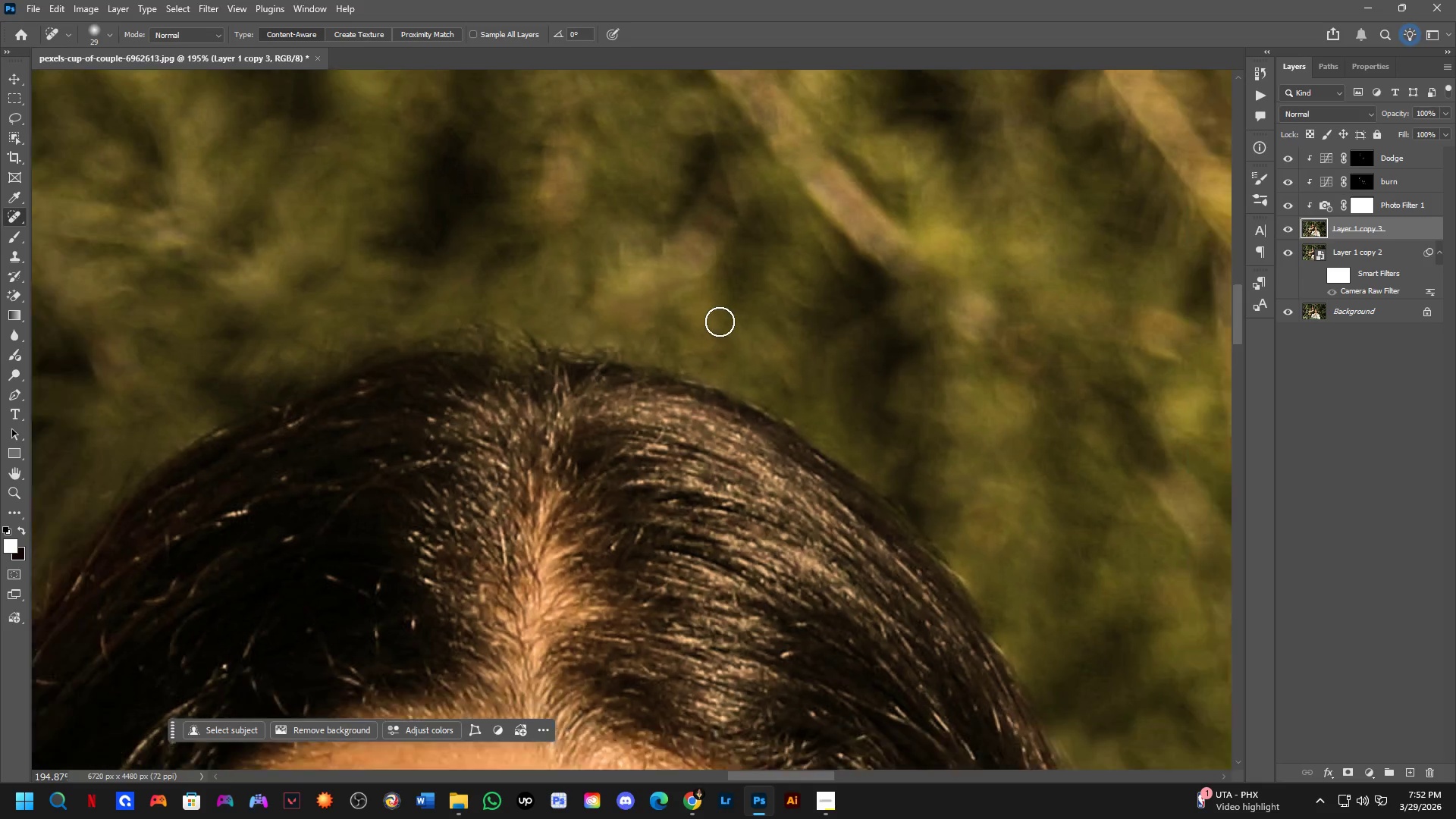 
key(Shift+ShiftLeft)
 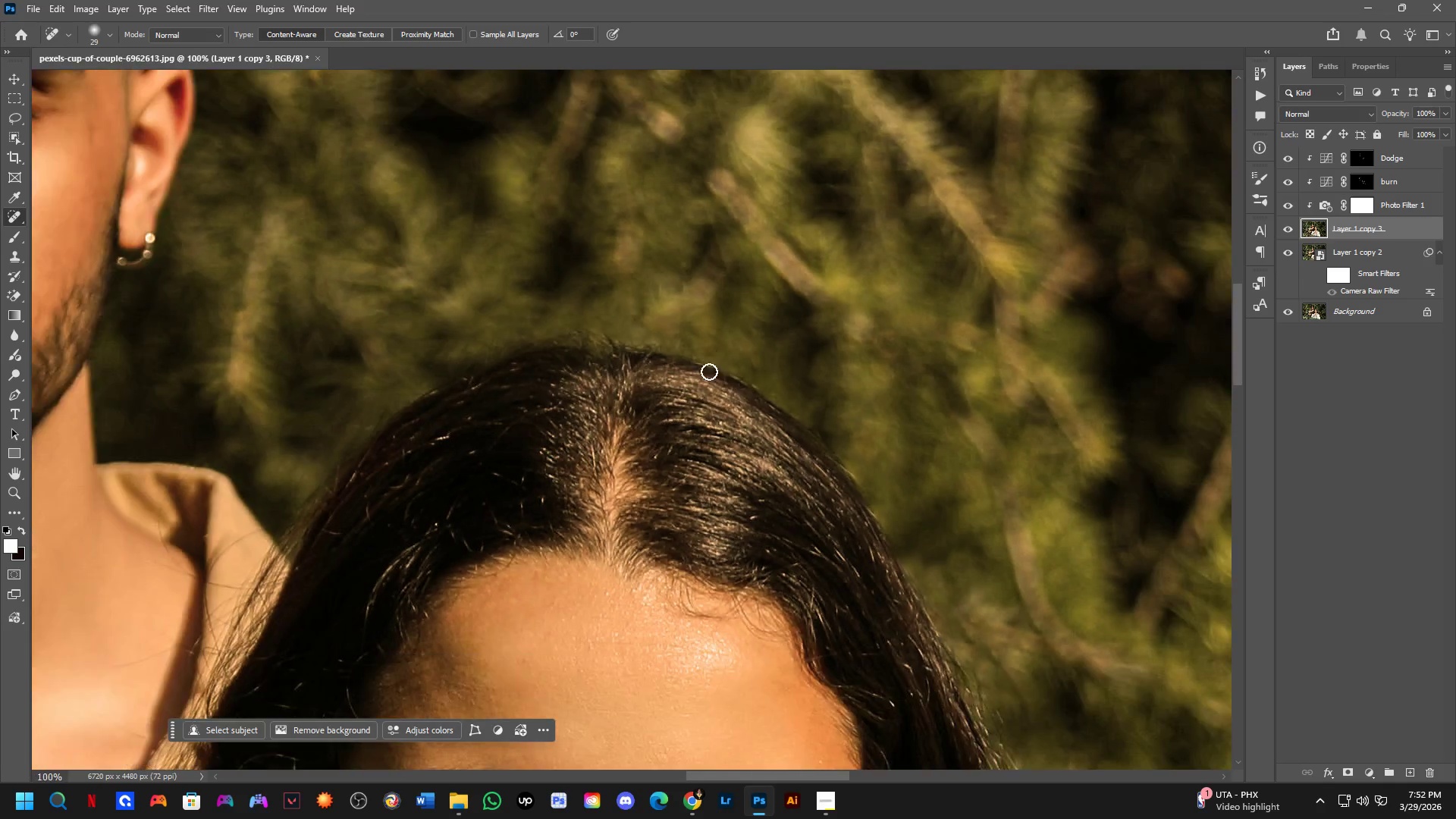 
hold_key(key=Space, duration=0.48)
 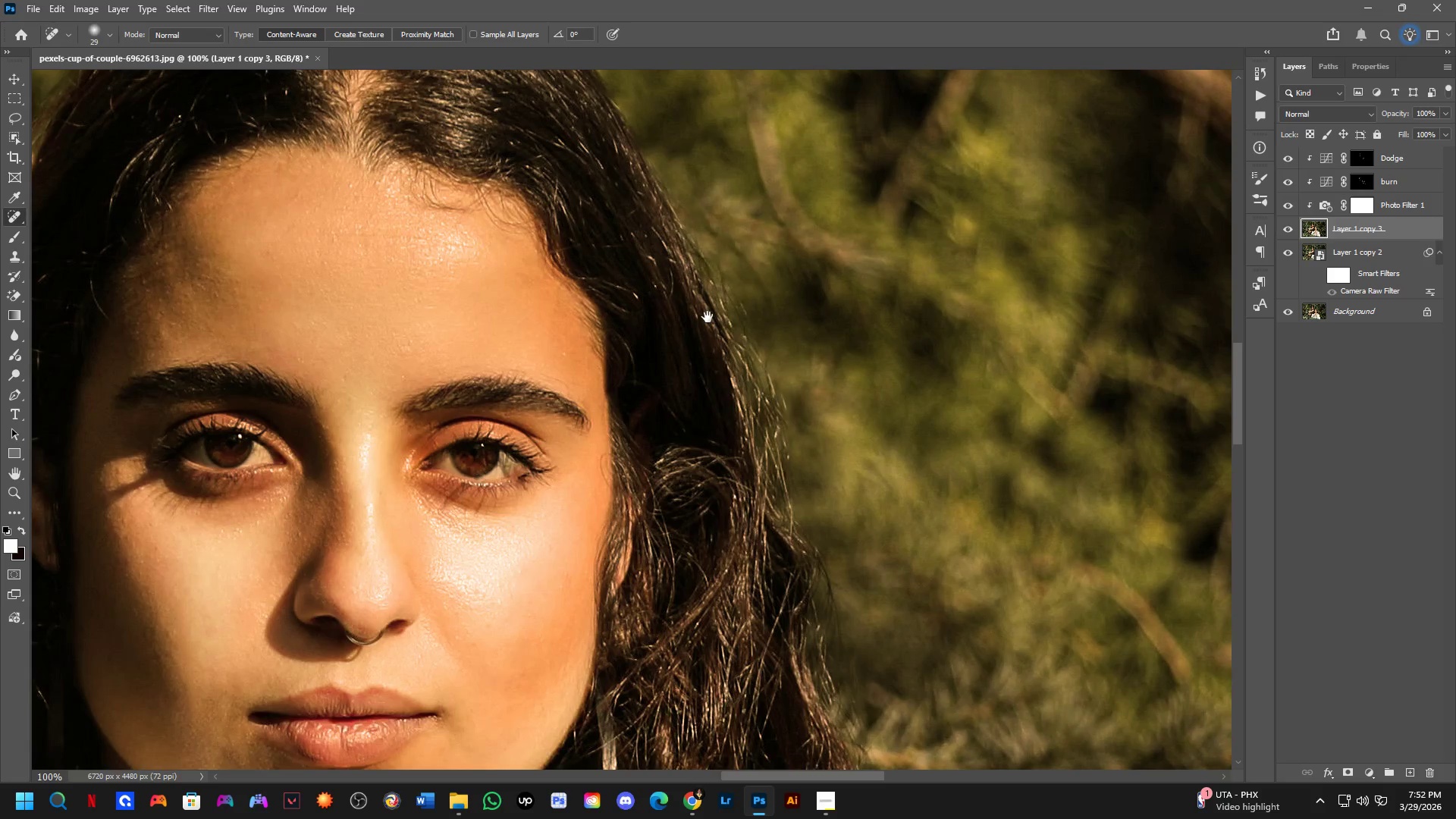 
left_click_drag(start_coordinate=[745, 457], to_coordinate=[649, 234])
 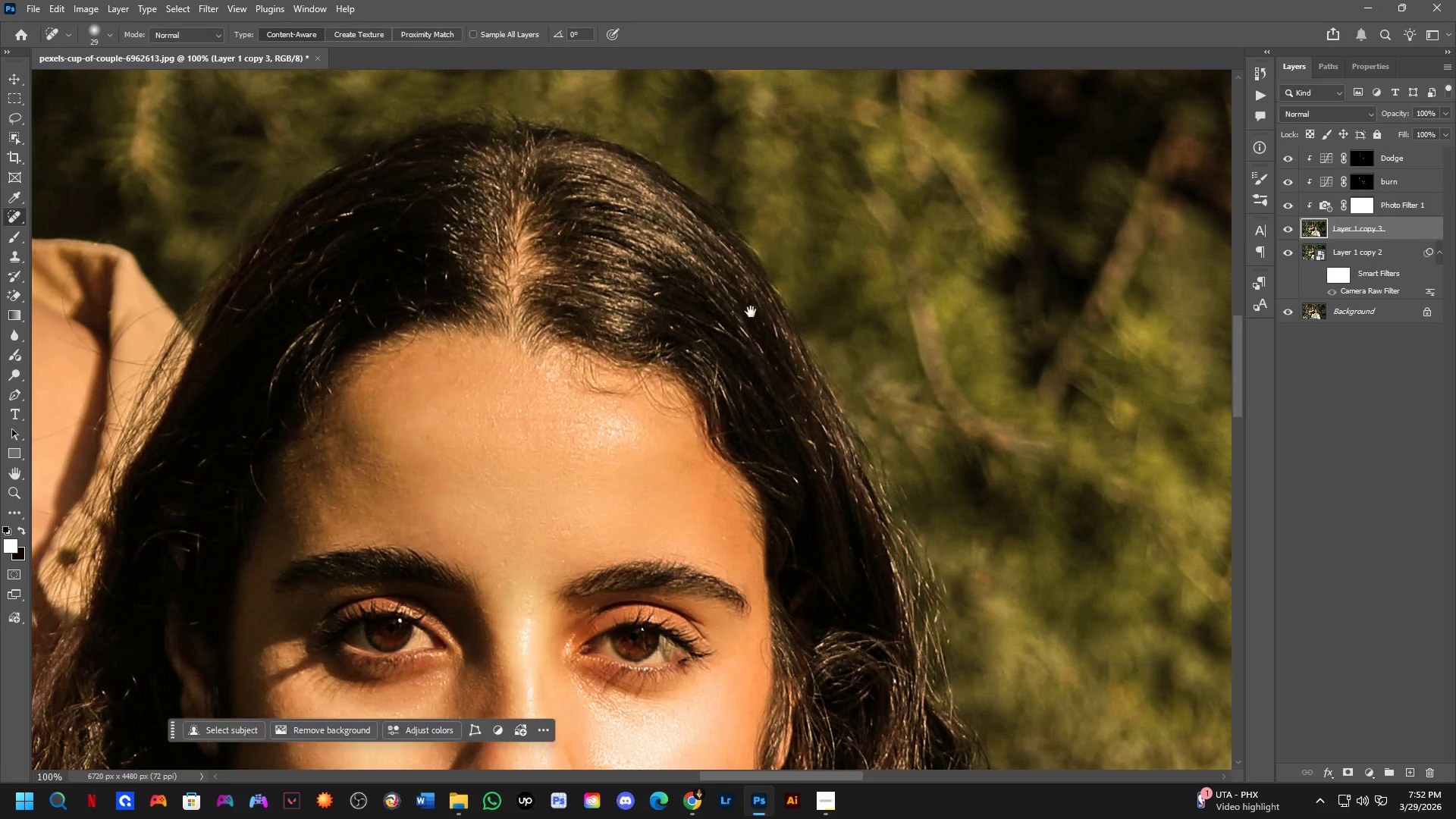 
scroll: coordinate [707, 350], scroll_direction: down, amount: 7.0
 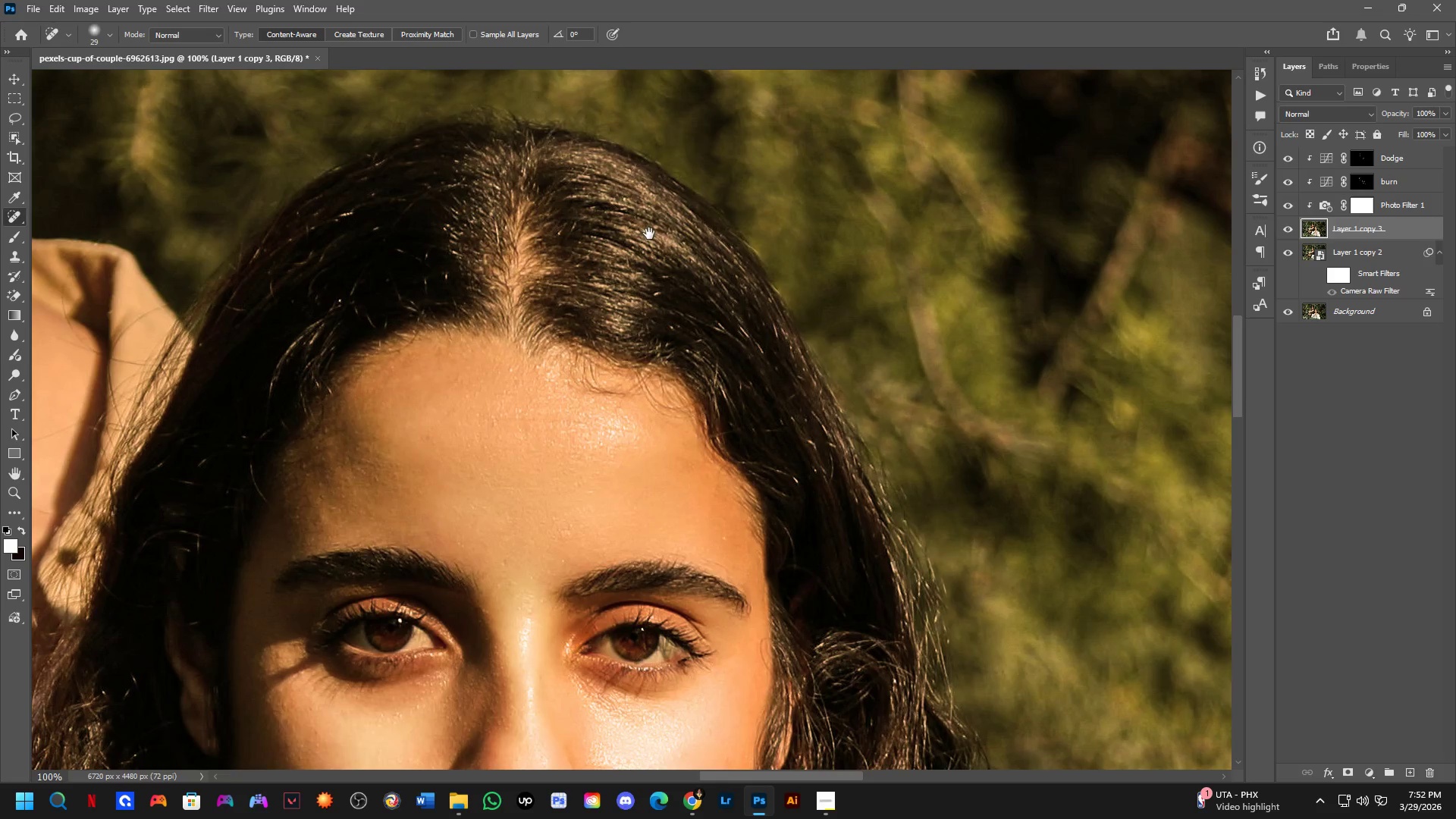 
key(Shift+ShiftLeft)
 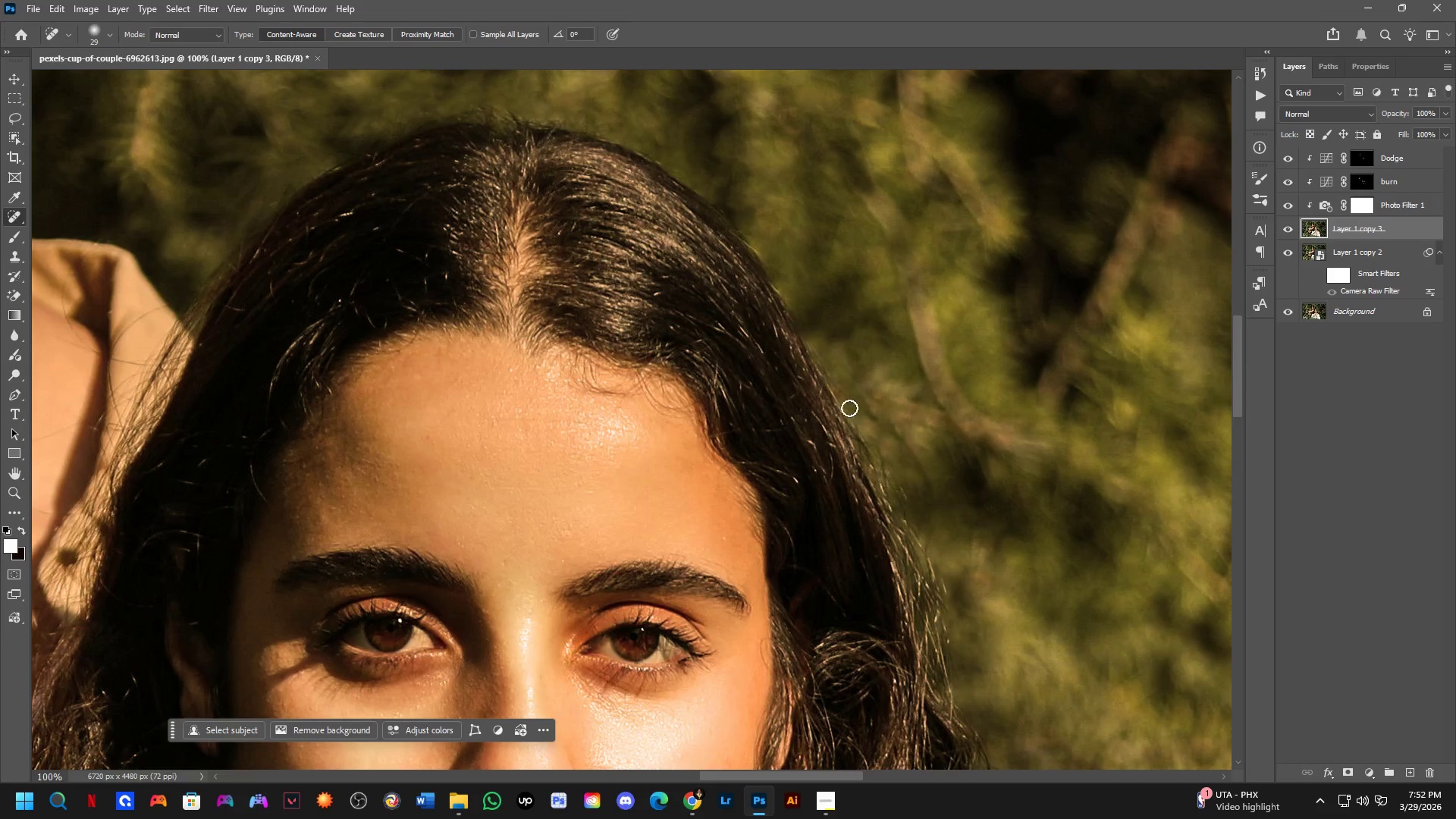 
hold_key(key=Space, duration=0.5)
 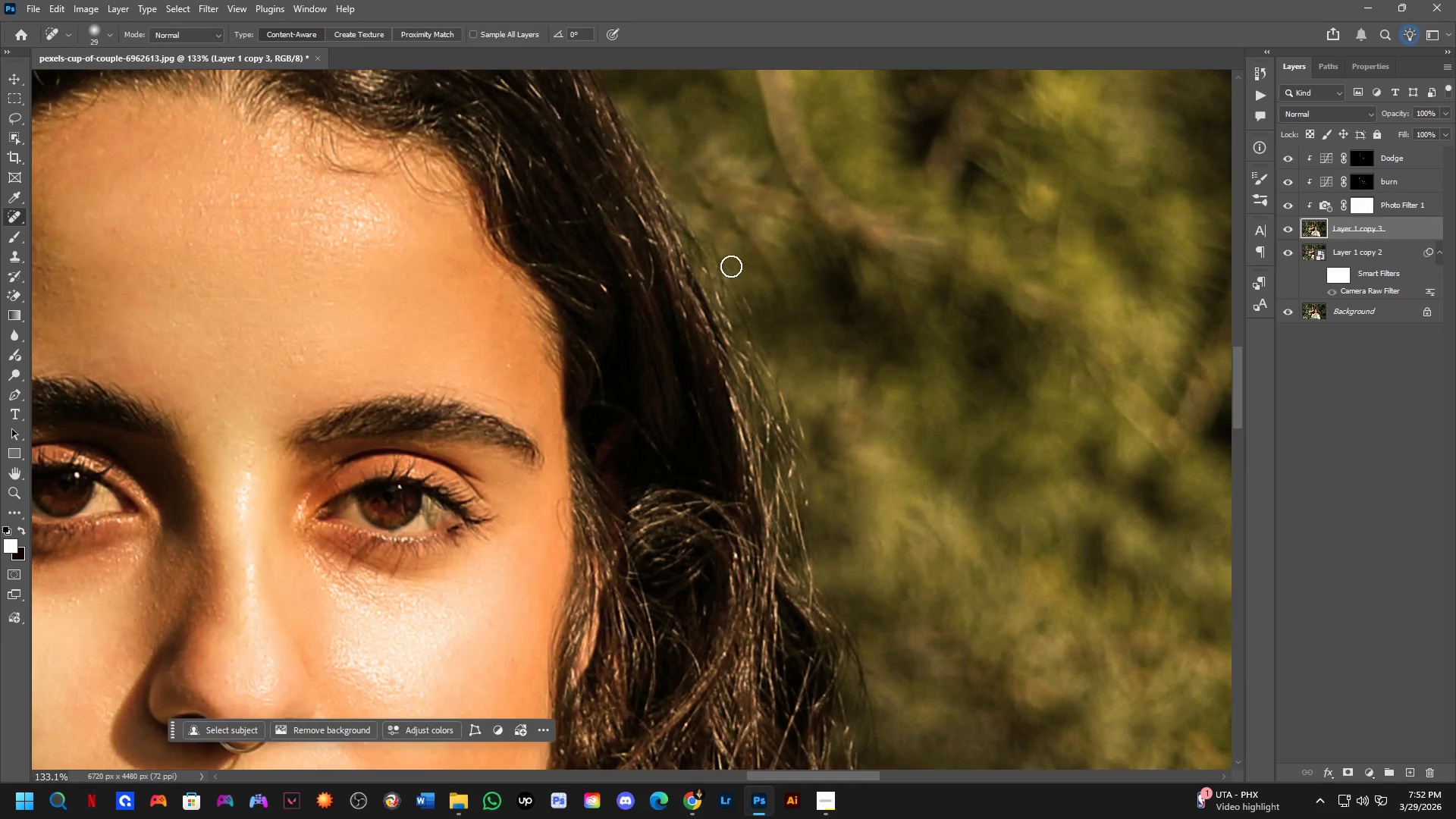 
left_click_drag(start_coordinate=[868, 501], to_coordinate=[708, 317])
 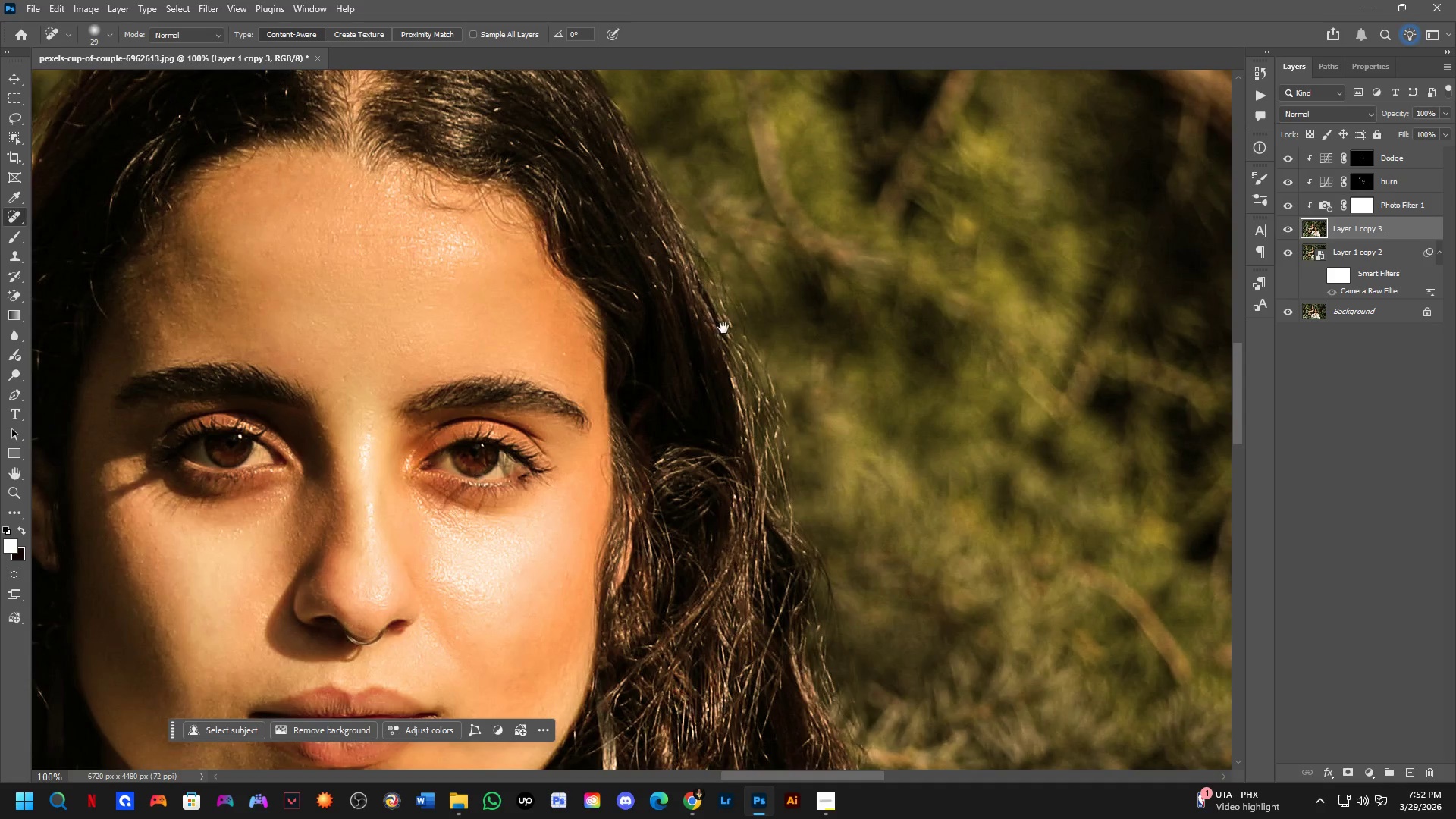 
left_click_drag(start_coordinate=[733, 270], to_coordinate=[758, 330])
 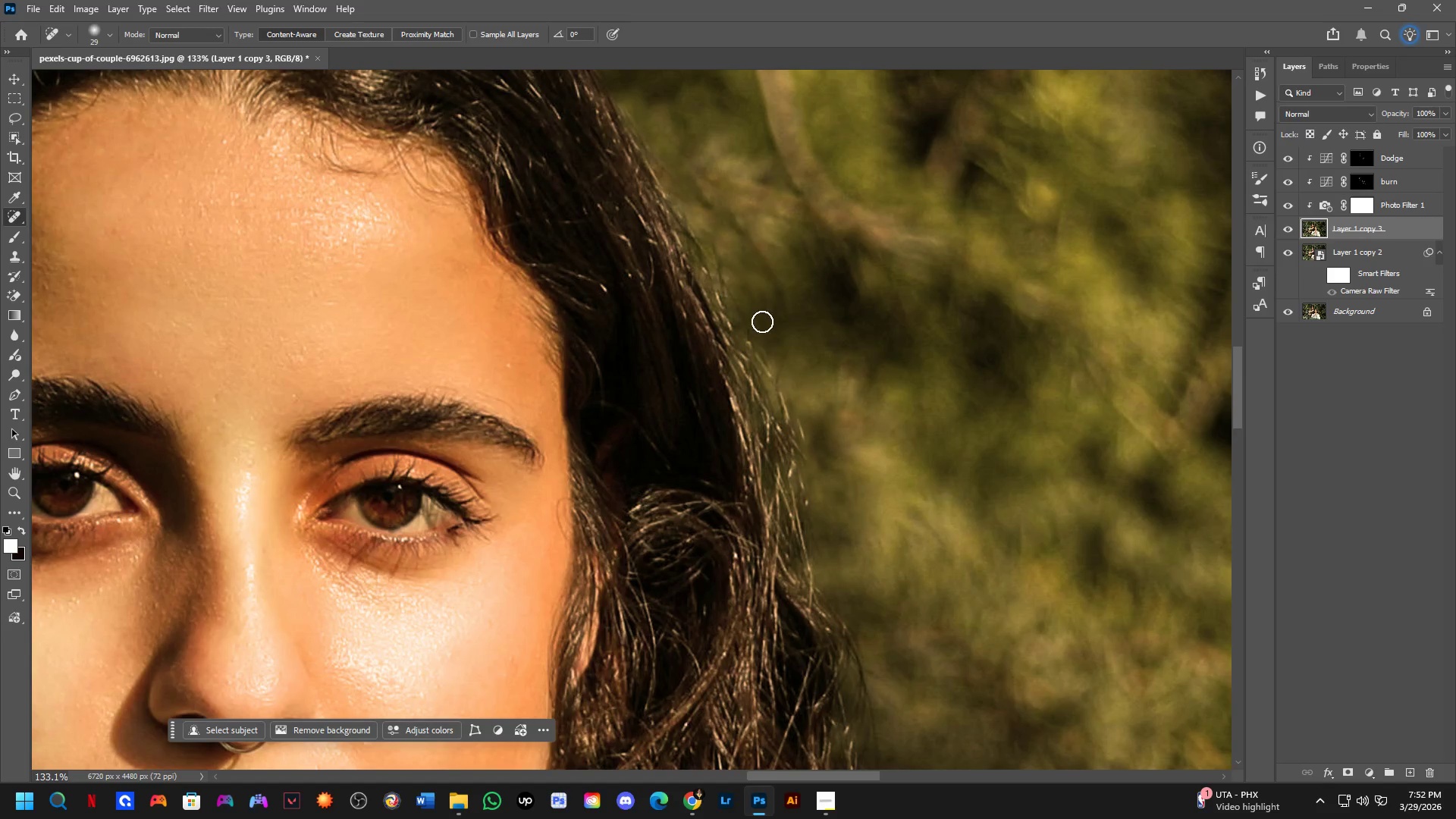 
scroll: coordinate [732, 312], scroll_direction: up, amount: 3.0
 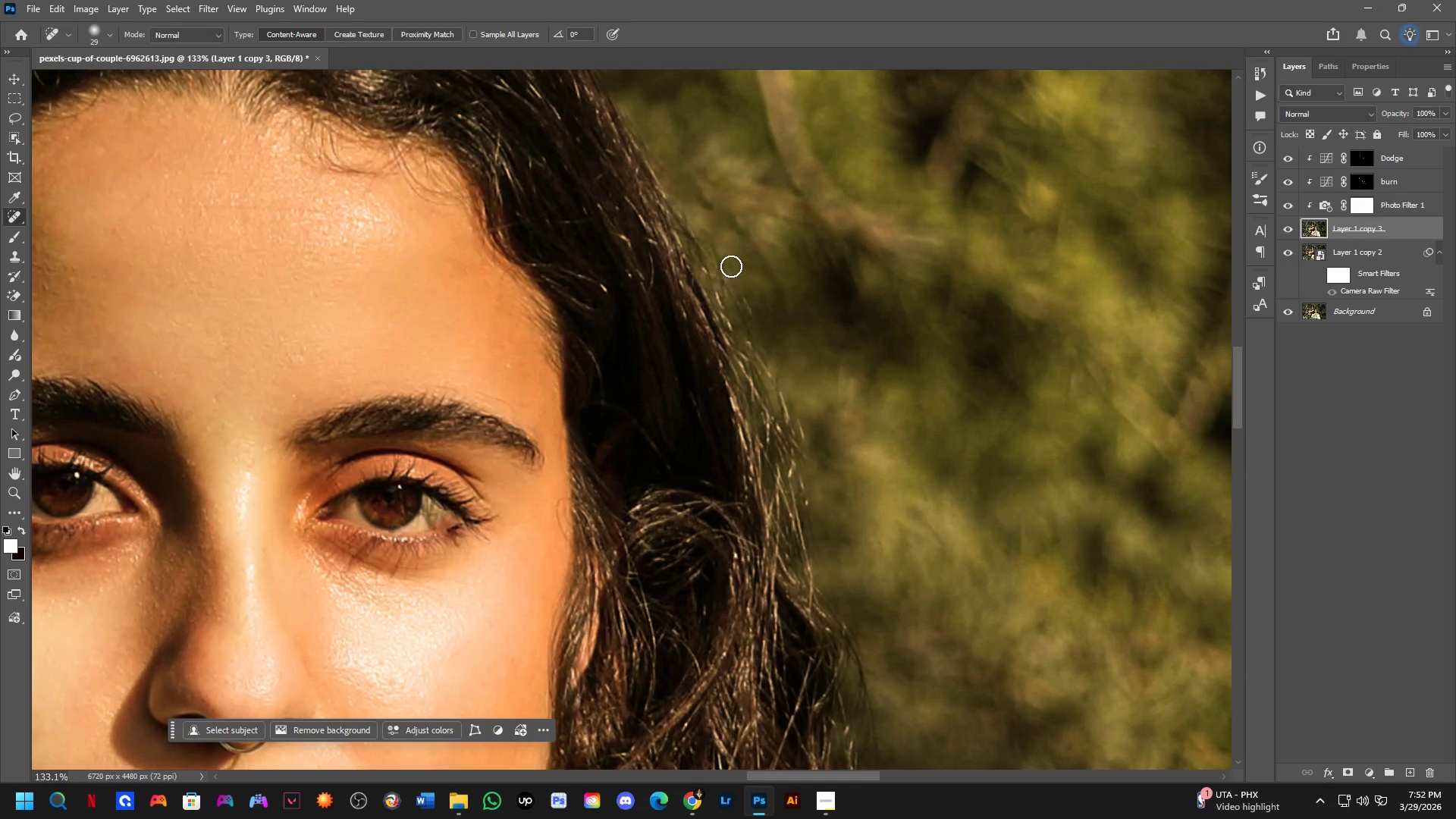 
hold_key(key=Space, duration=0.47)
 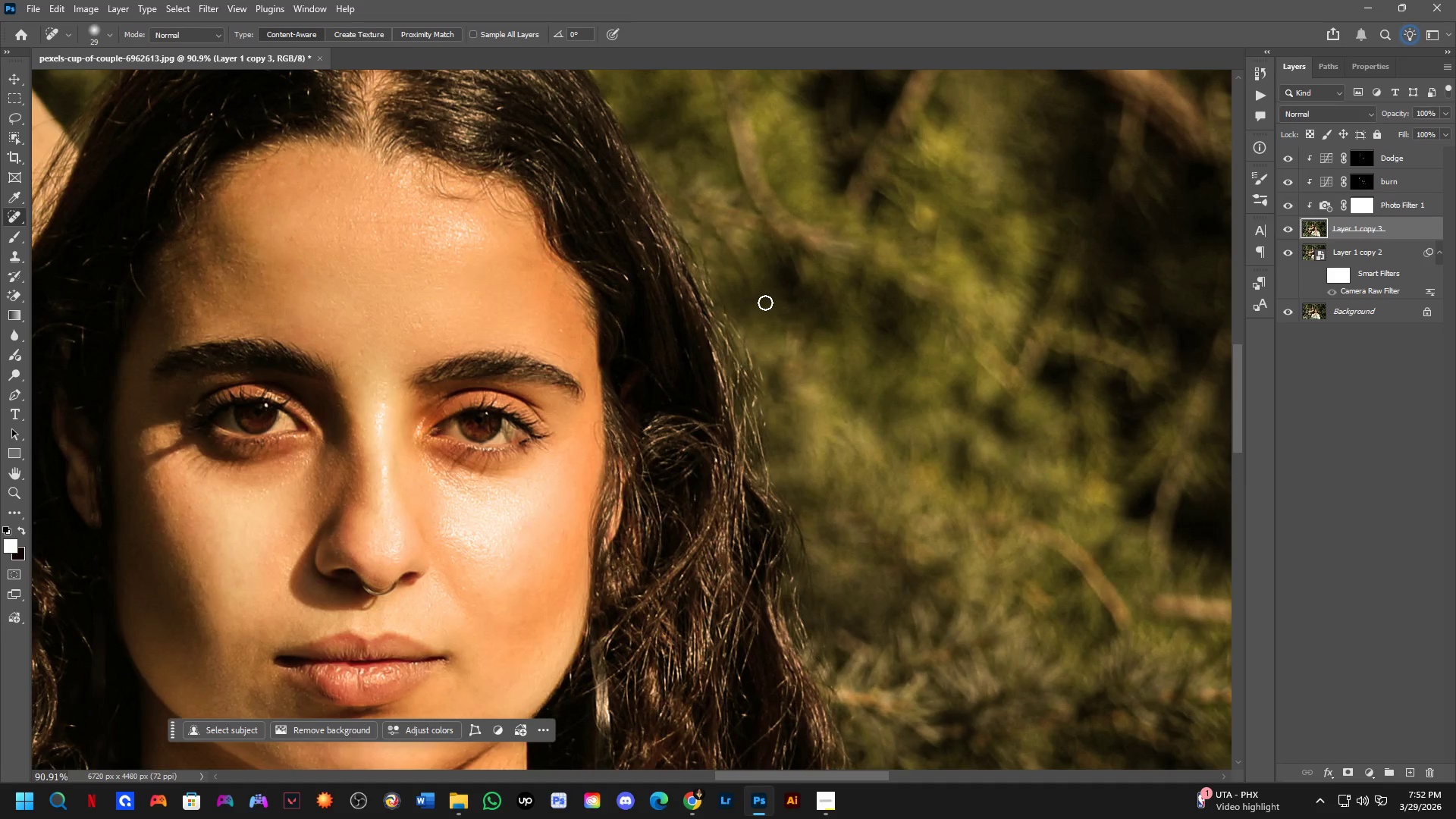 
scroll: coordinate [753, 309], scroll_direction: down, amount: 4.0
 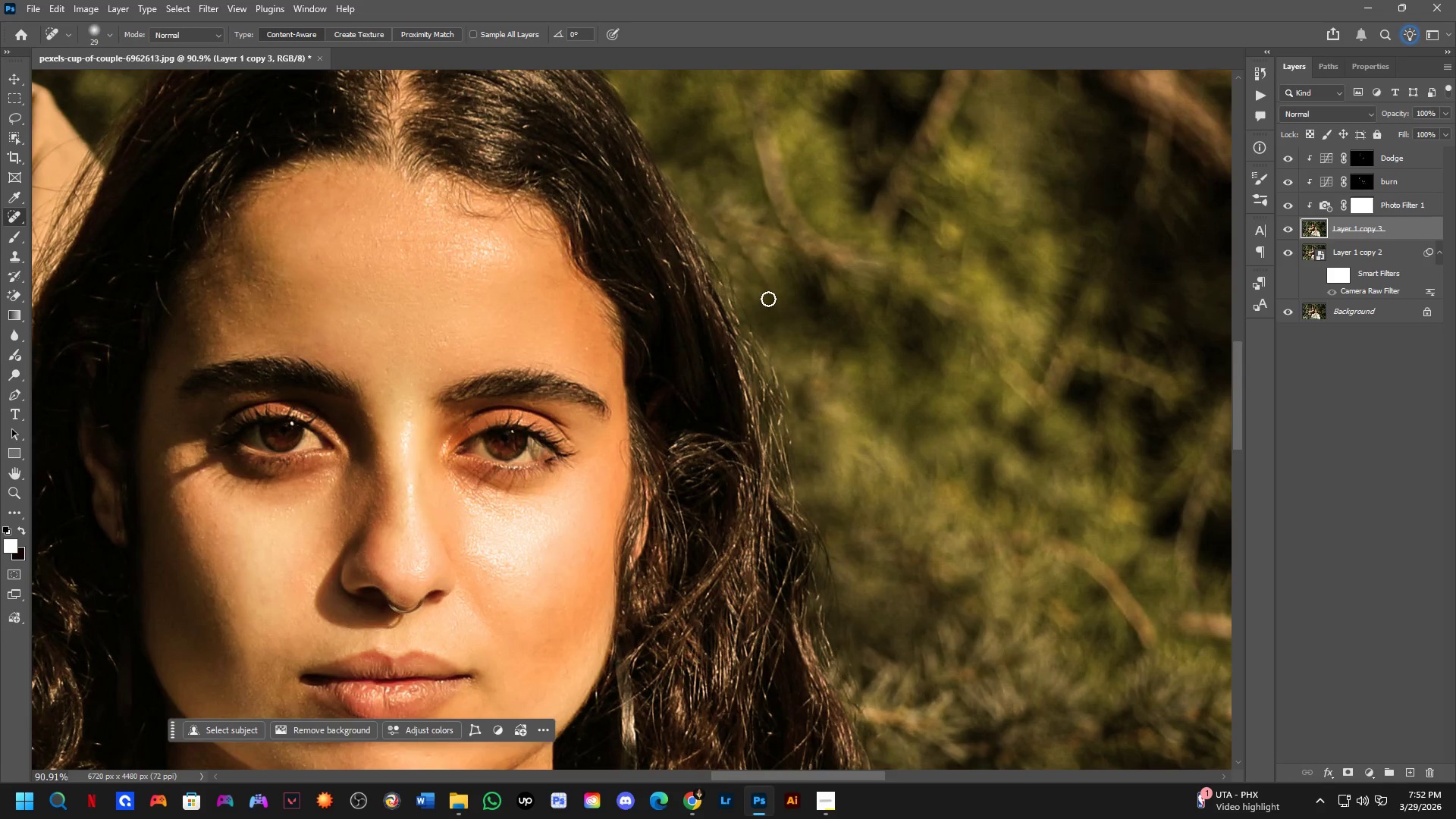 
left_click_drag(start_coordinate=[789, 313], to_coordinate=[764, 295])
 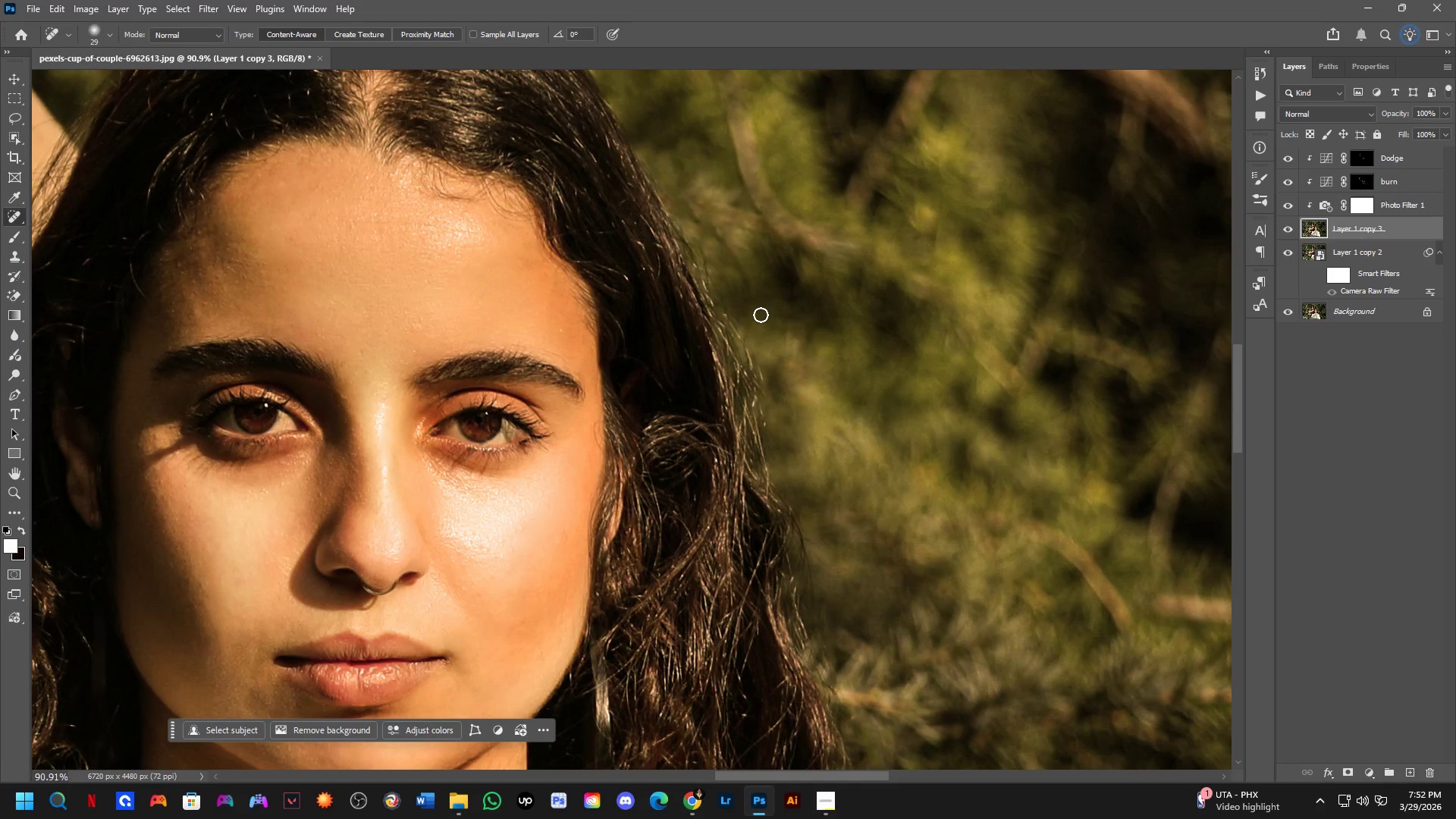 
scroll: coordinate [744, 318], scroll_direction: up, amount: 2.0
 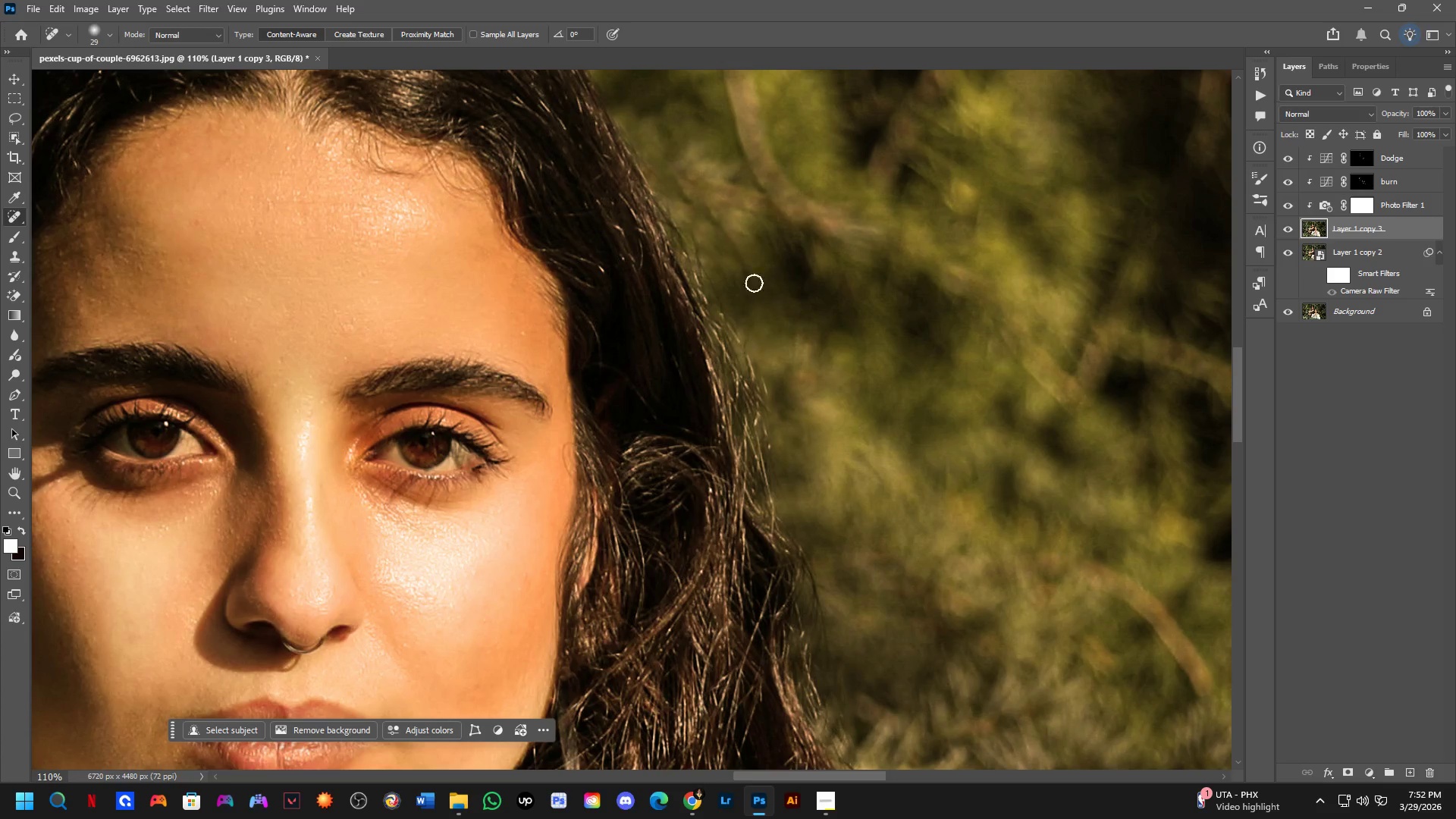 
hold_key(key=Space, duration=0.42)
 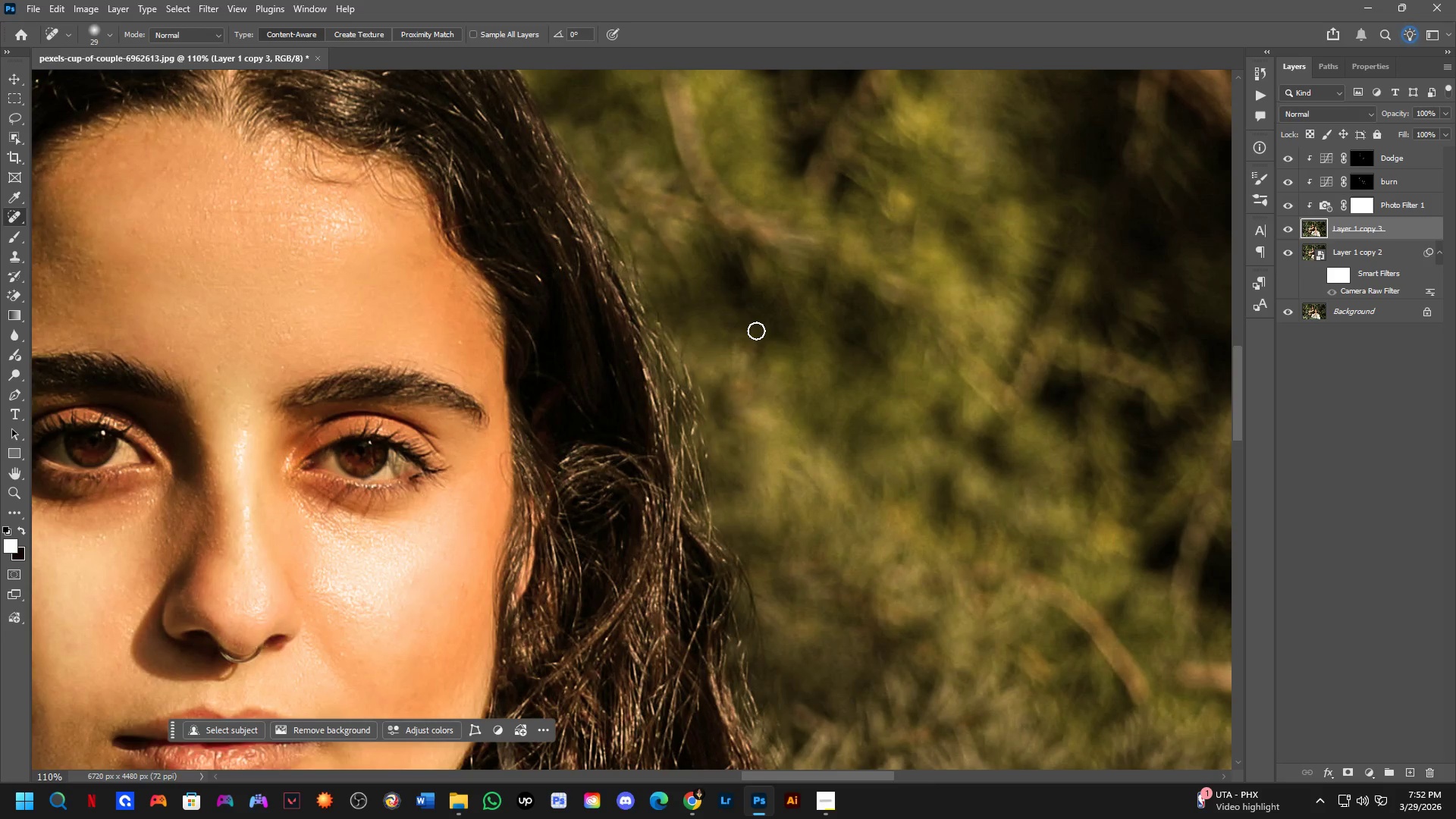 
left_click_drag(start_coordinate=[821, 340], to_coordinate=[758, 350])
 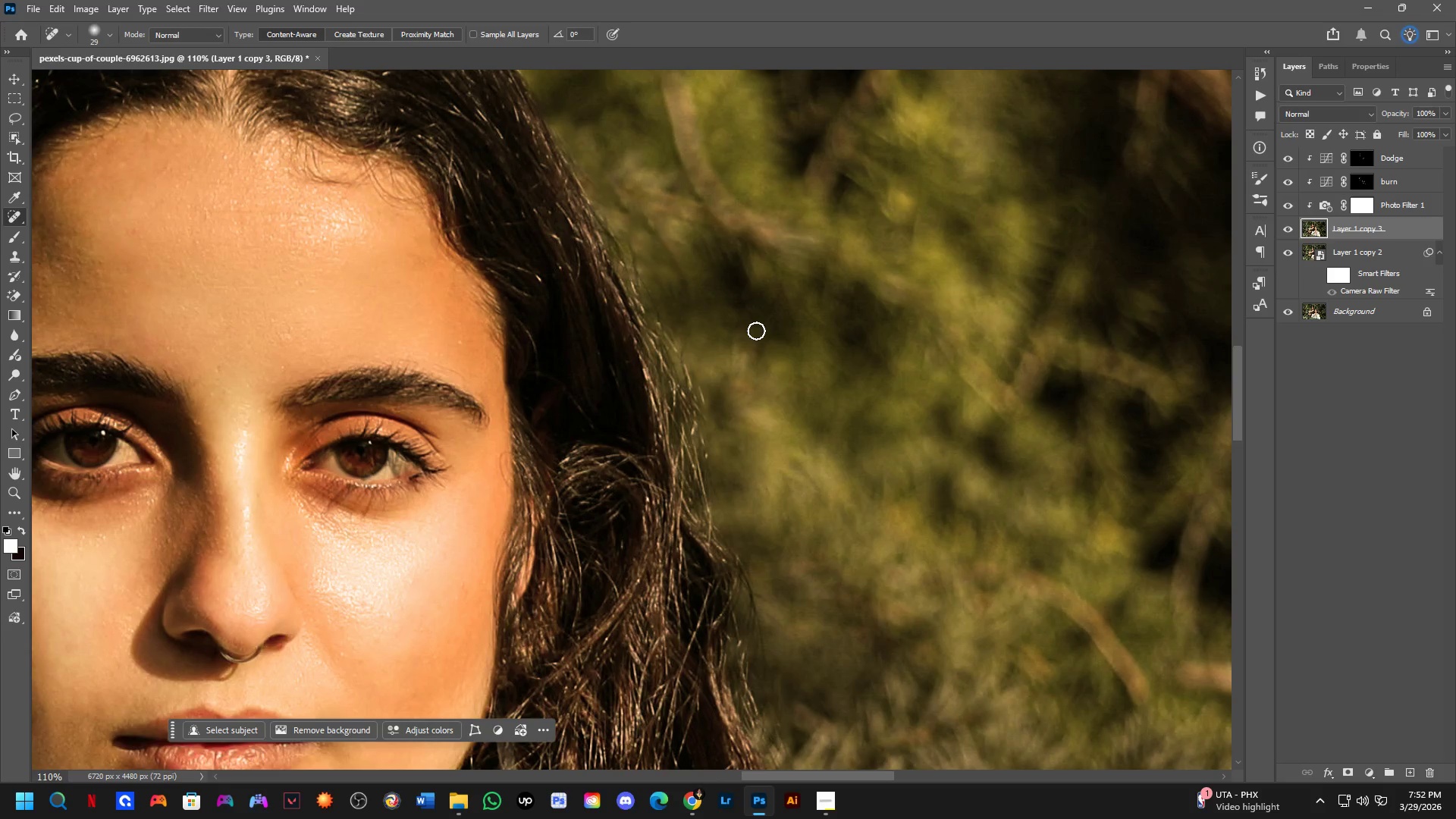 
hold_key(key=Space, duration=0.72)
 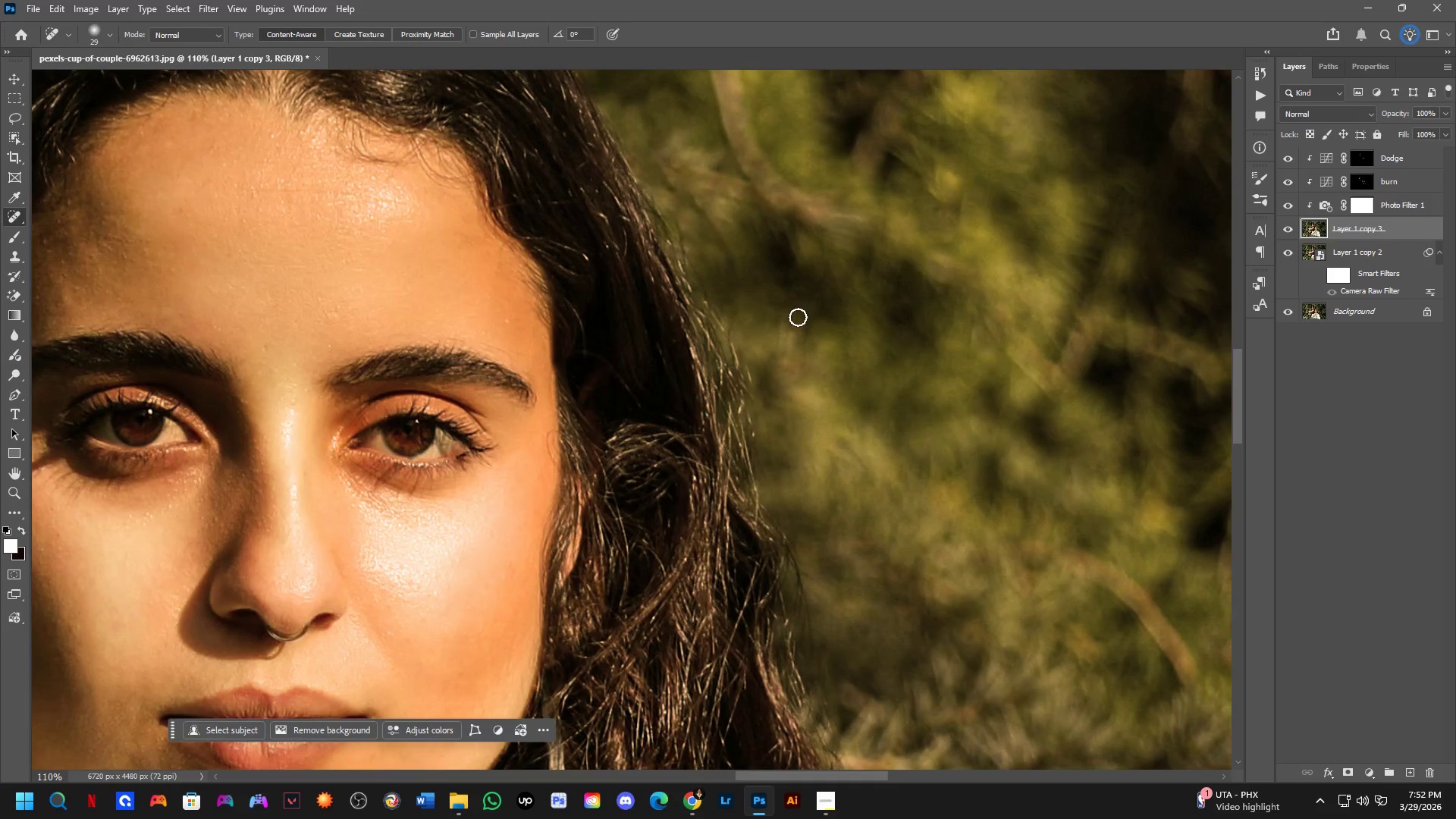 
left_click_drag(start_coordinate=[749, 339], to_coordinate=[795, 319])
 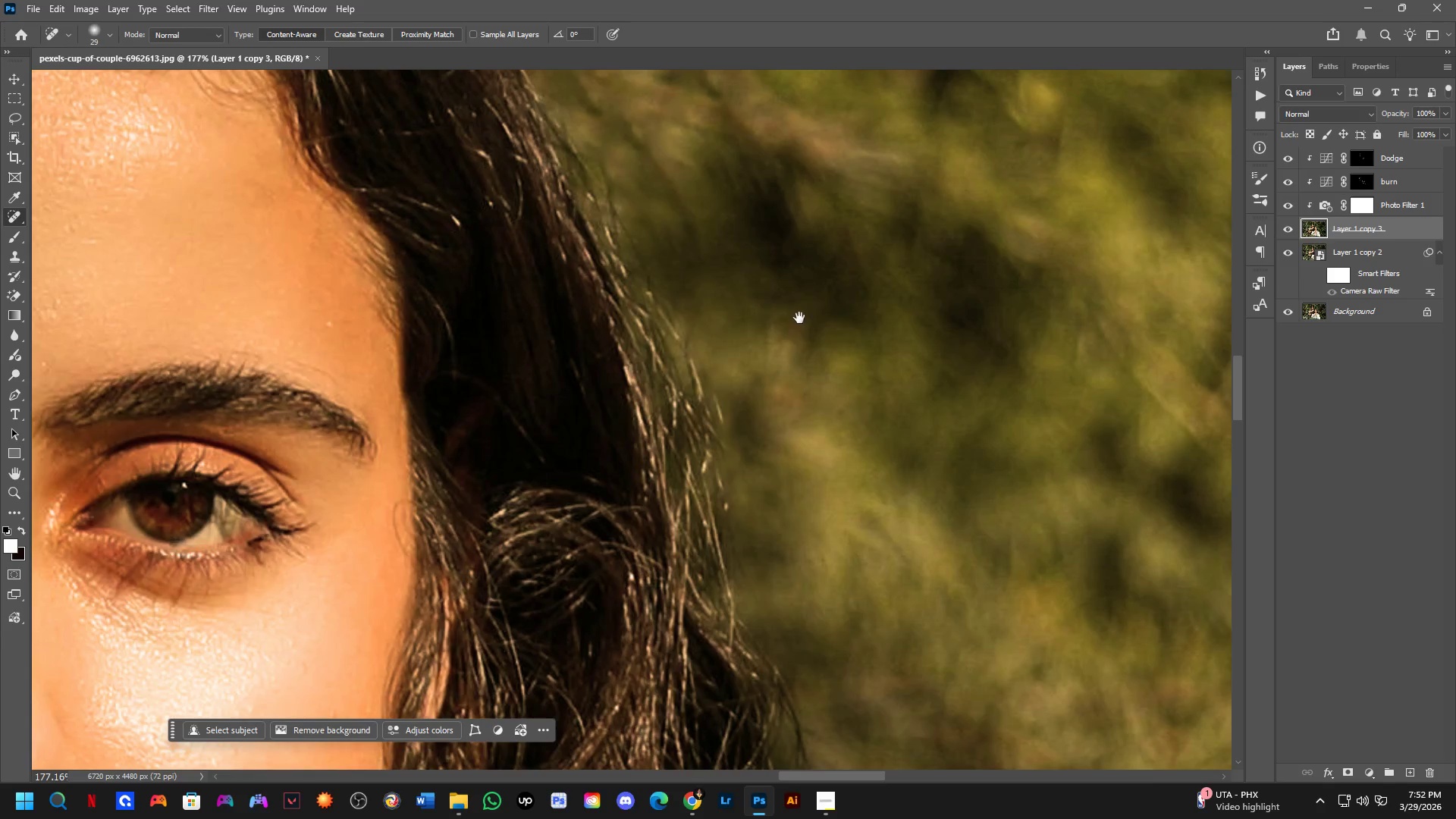 
scroll: coordinate [749, 339], scroll_direction: up, amount: 5.0
 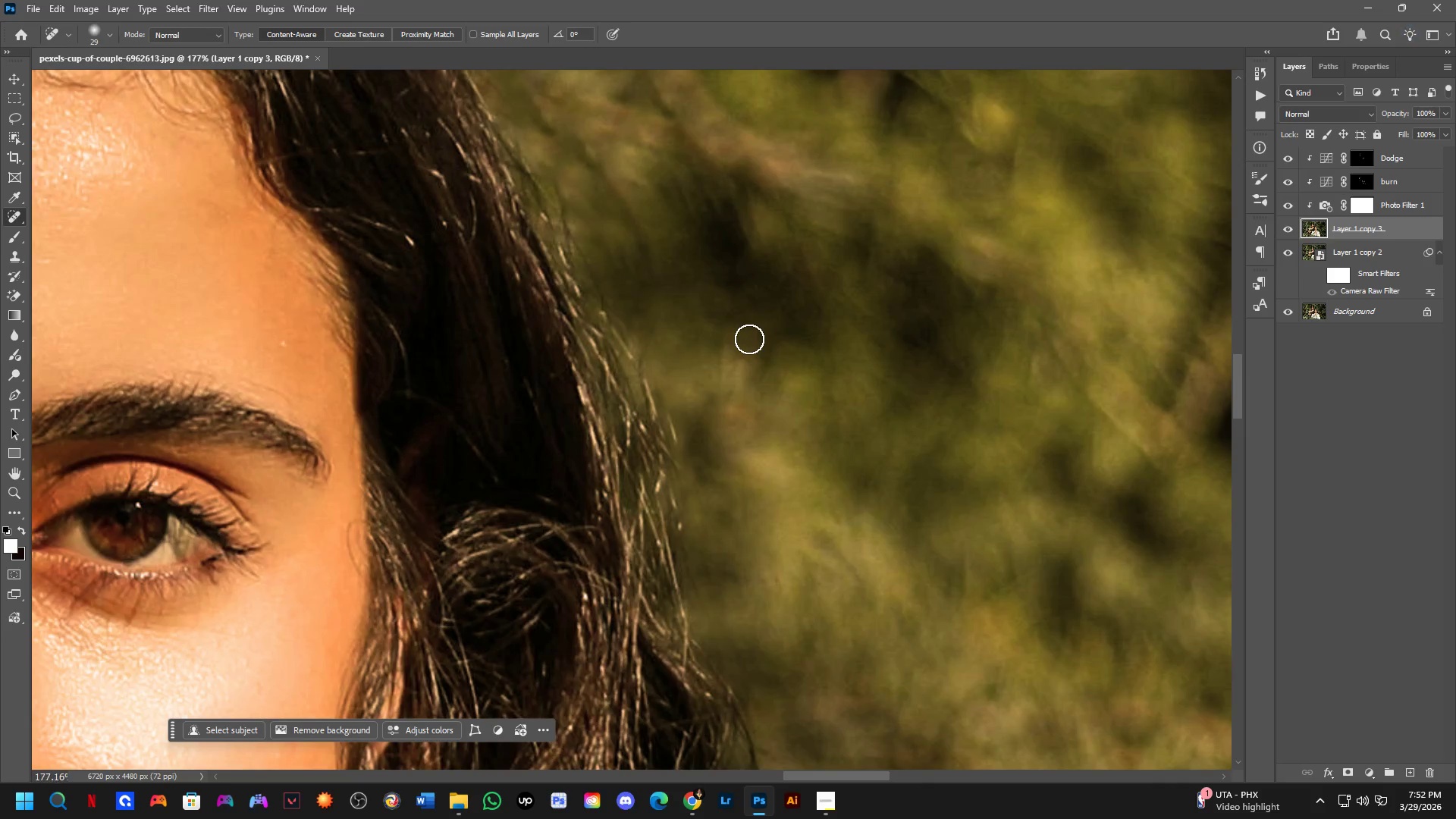 
hold_key(key=Space, duration=0.83)
 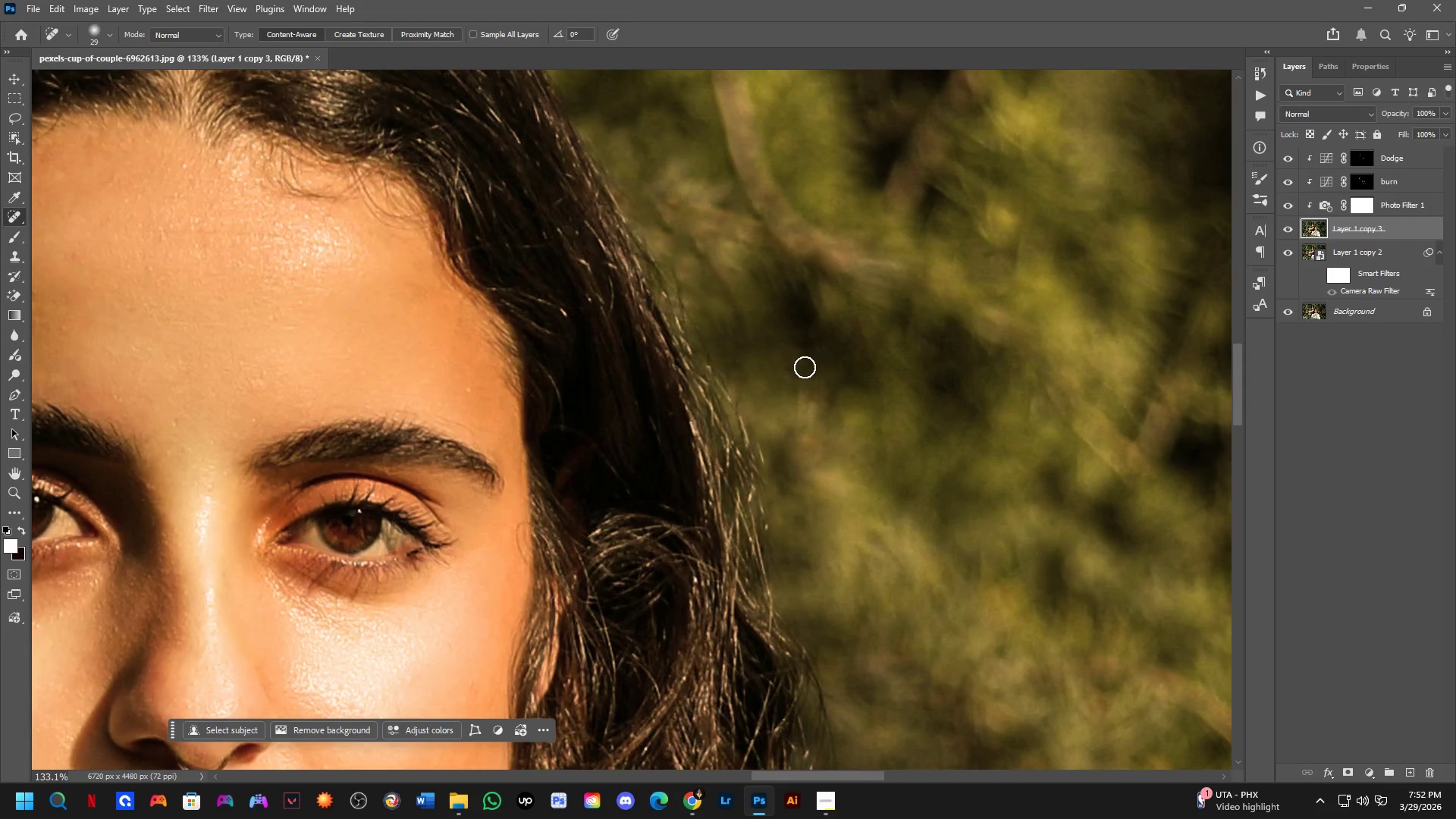 
left_click_drag(start_coordinate=[792, 300], to_coordinate=[812, 365])
 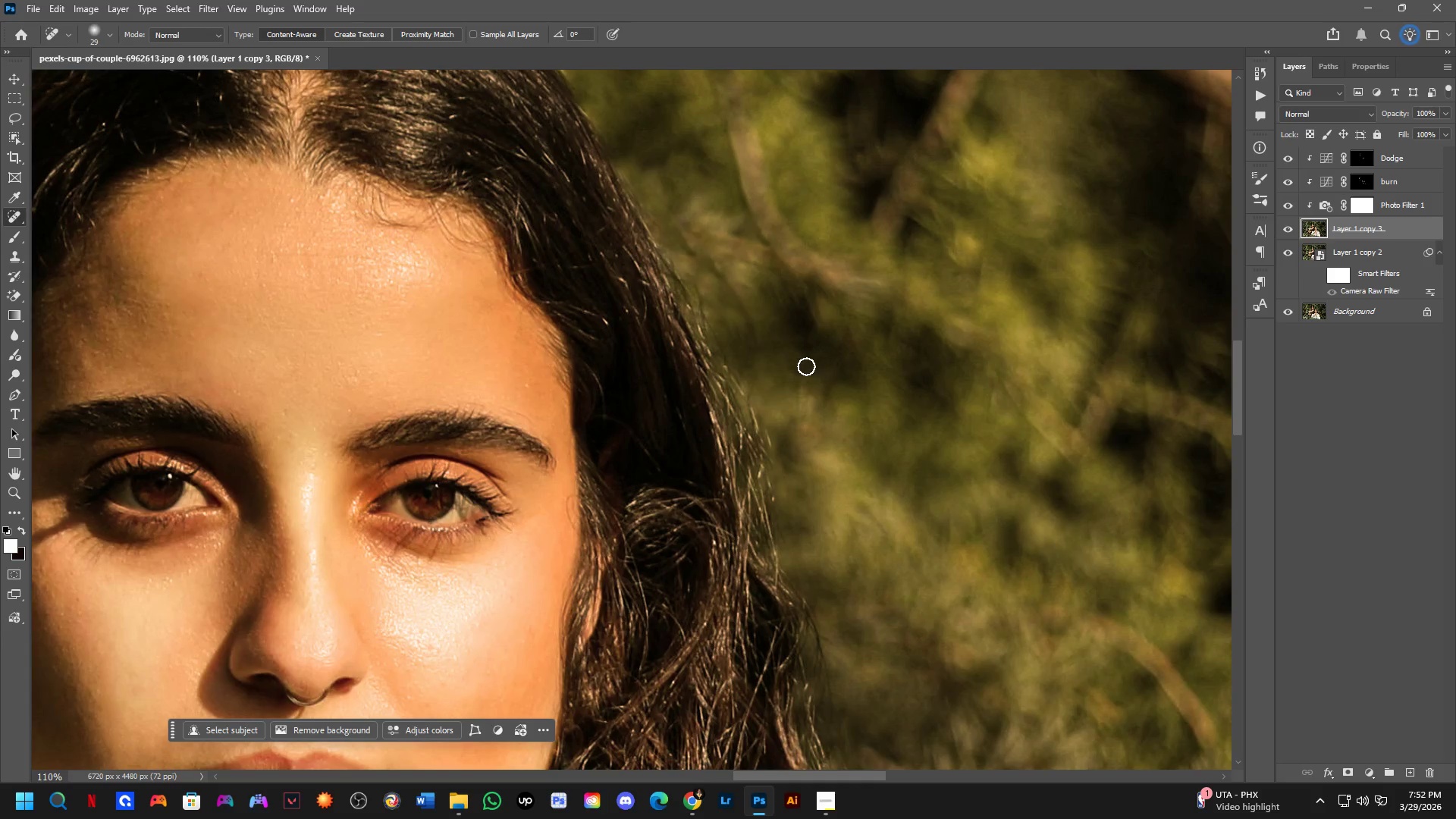 
scroll: coordinate [798, 317], scroll_direction: down, amount: 5.0
 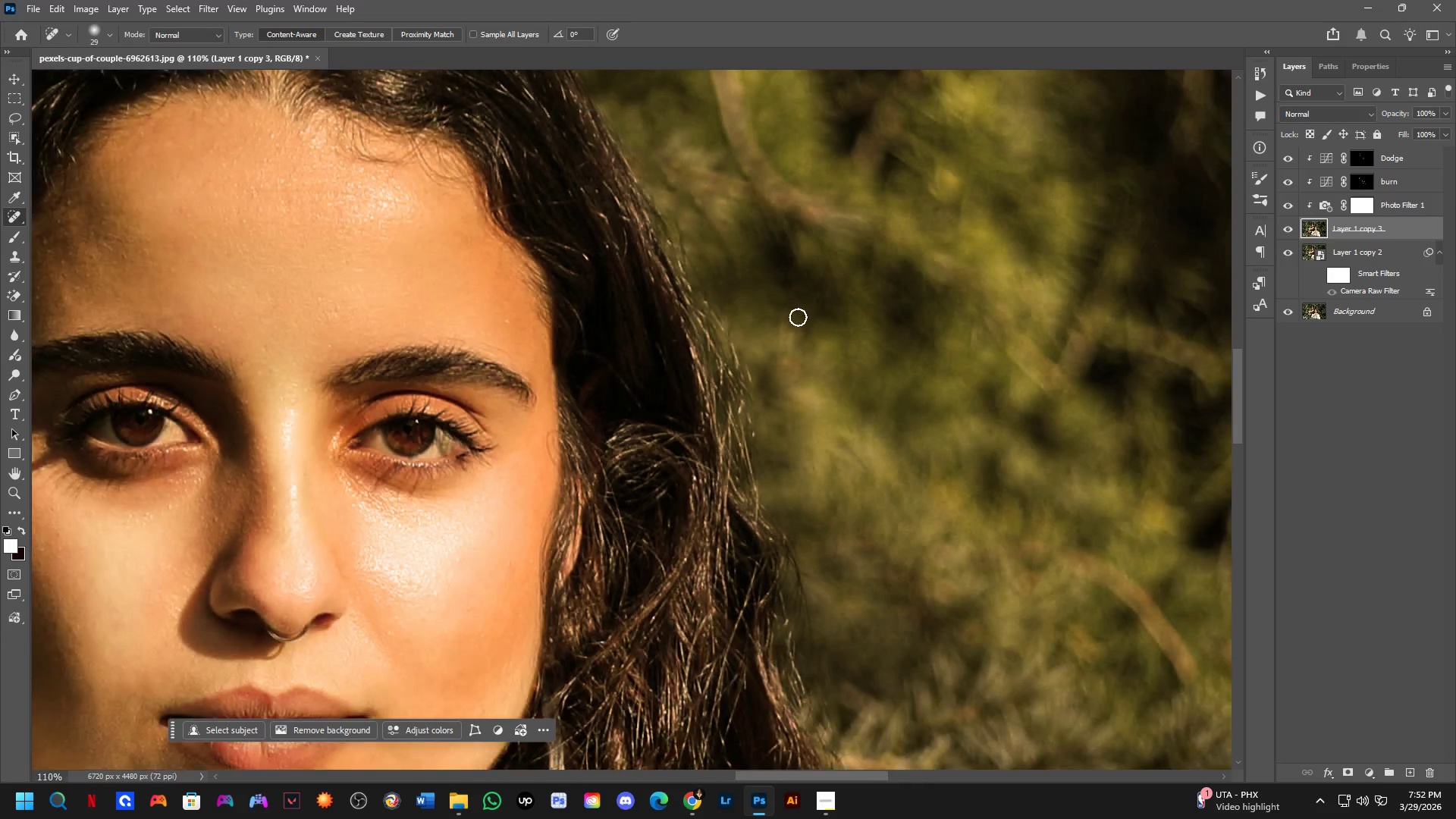 
hold_key(key=Space, duration=0.56)
 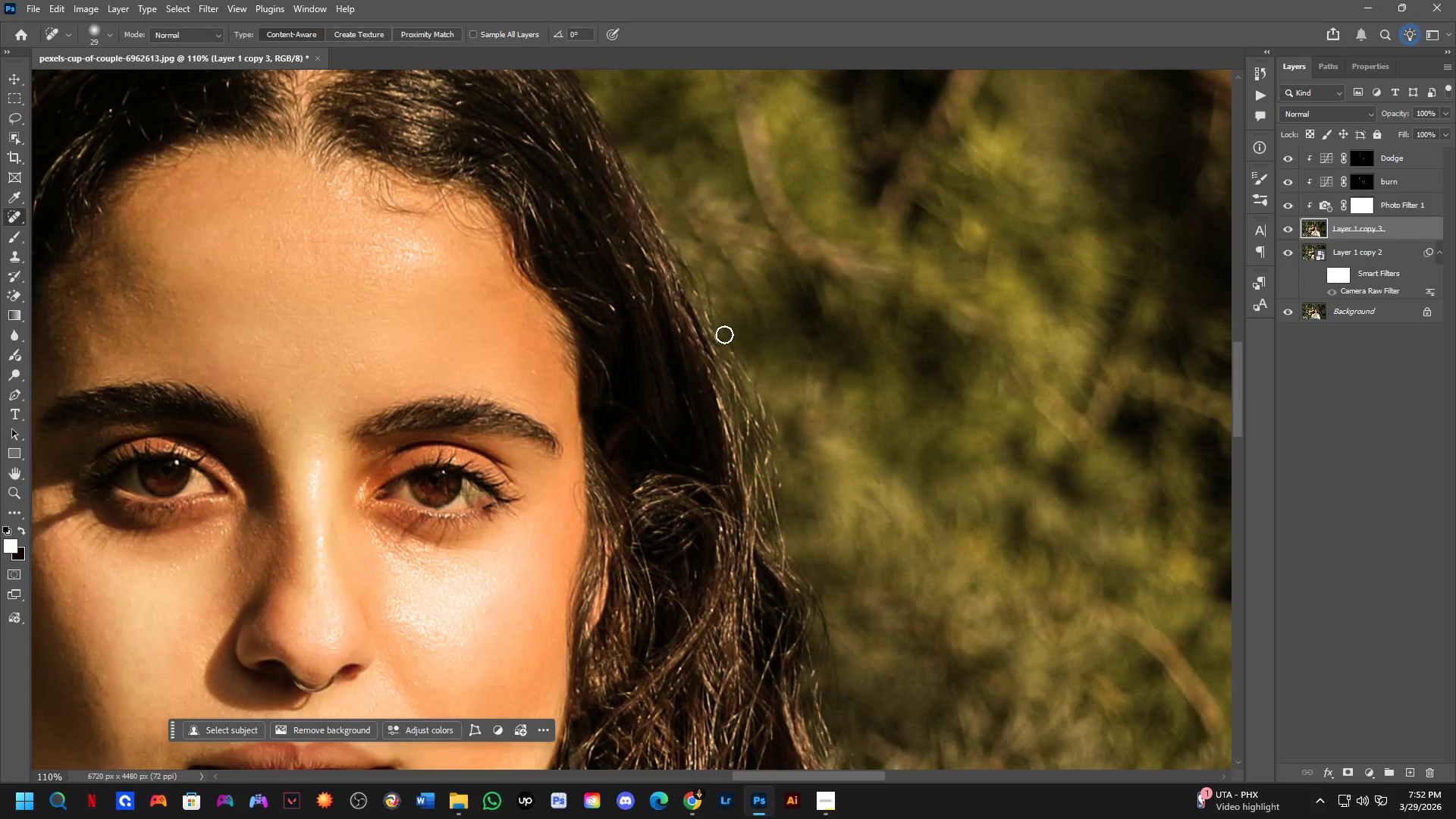 
left_click_drag(start_coordinate=[696, 356], to_coordinate=[724, 342])
 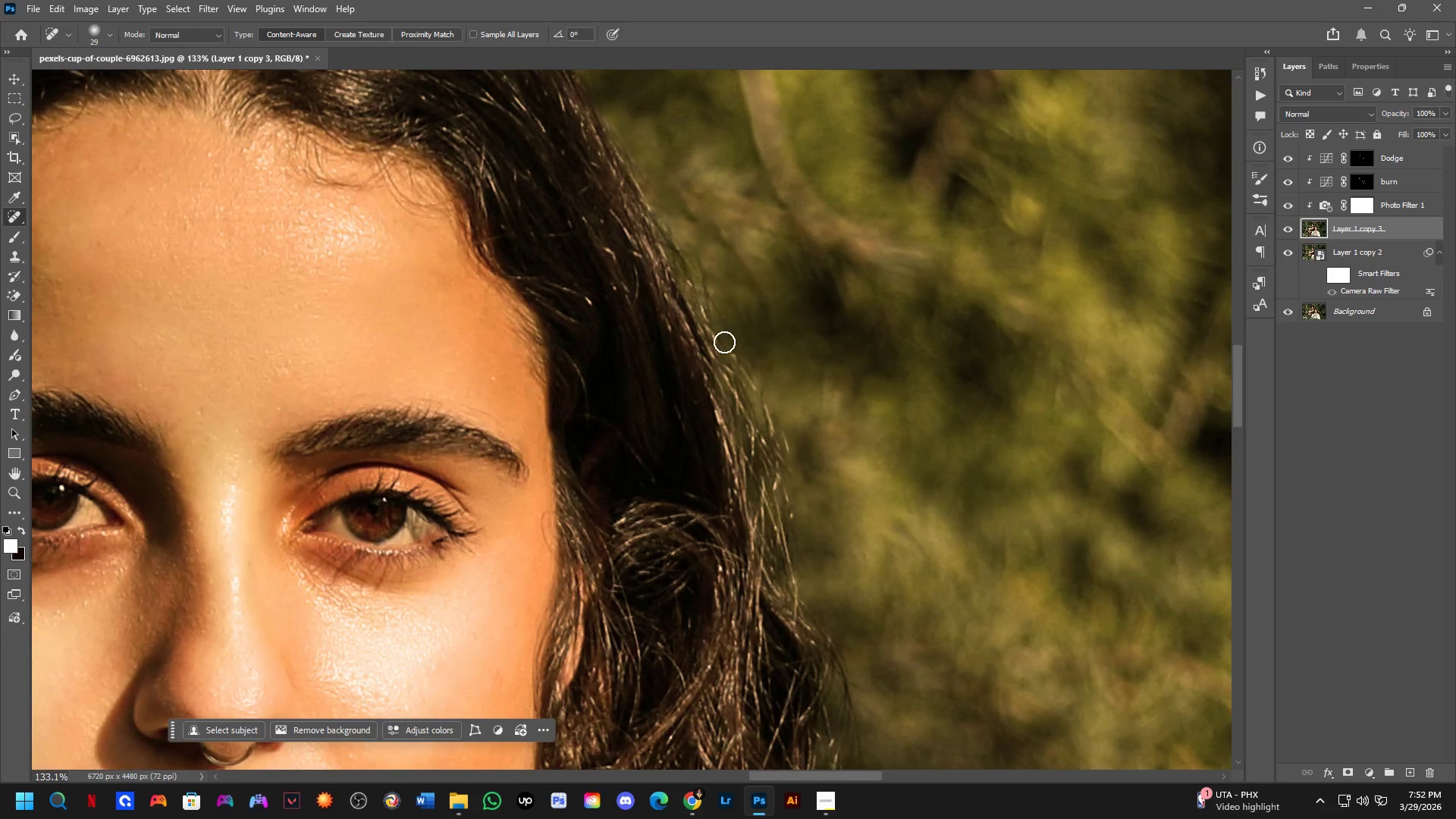 
scroll: coordinate [784, 386], scroll_direction: up, amount: 2.0
 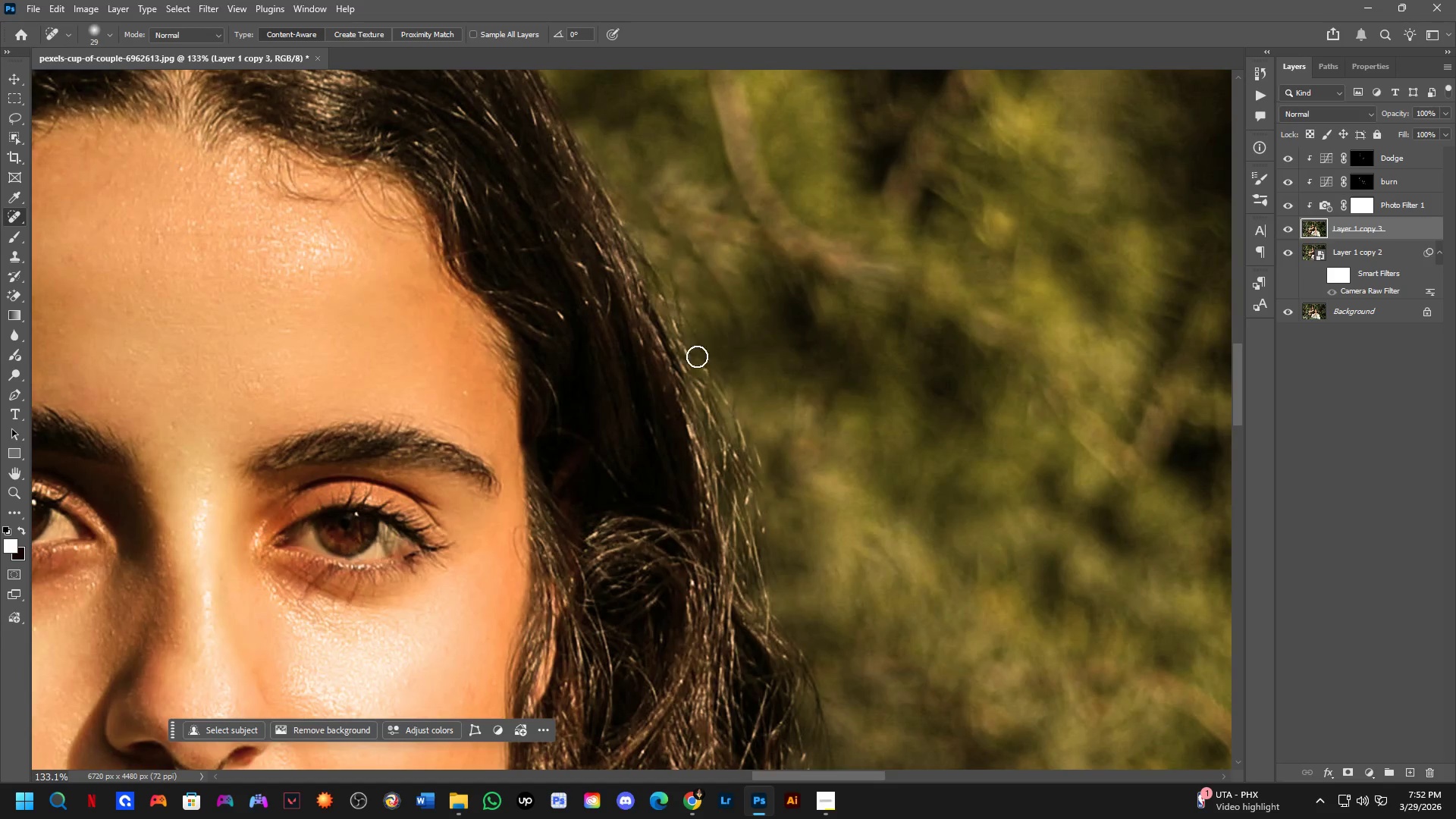 
scroll: coordinate [724, 342], scroll_direction: down, amount: 2.0
 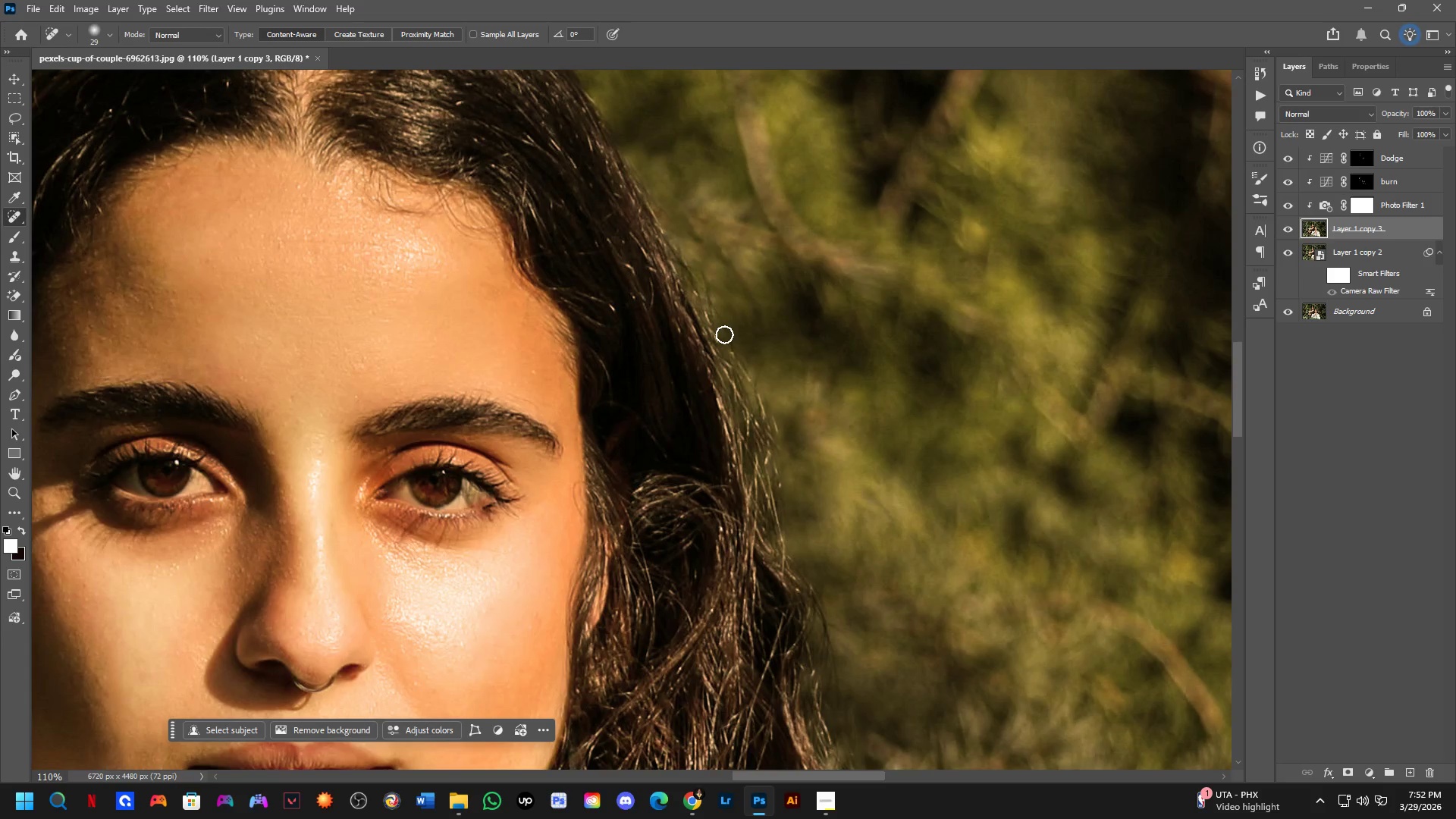 
scroll: coordinate [721, 334], scroll_direction: up, amount: 2.0
 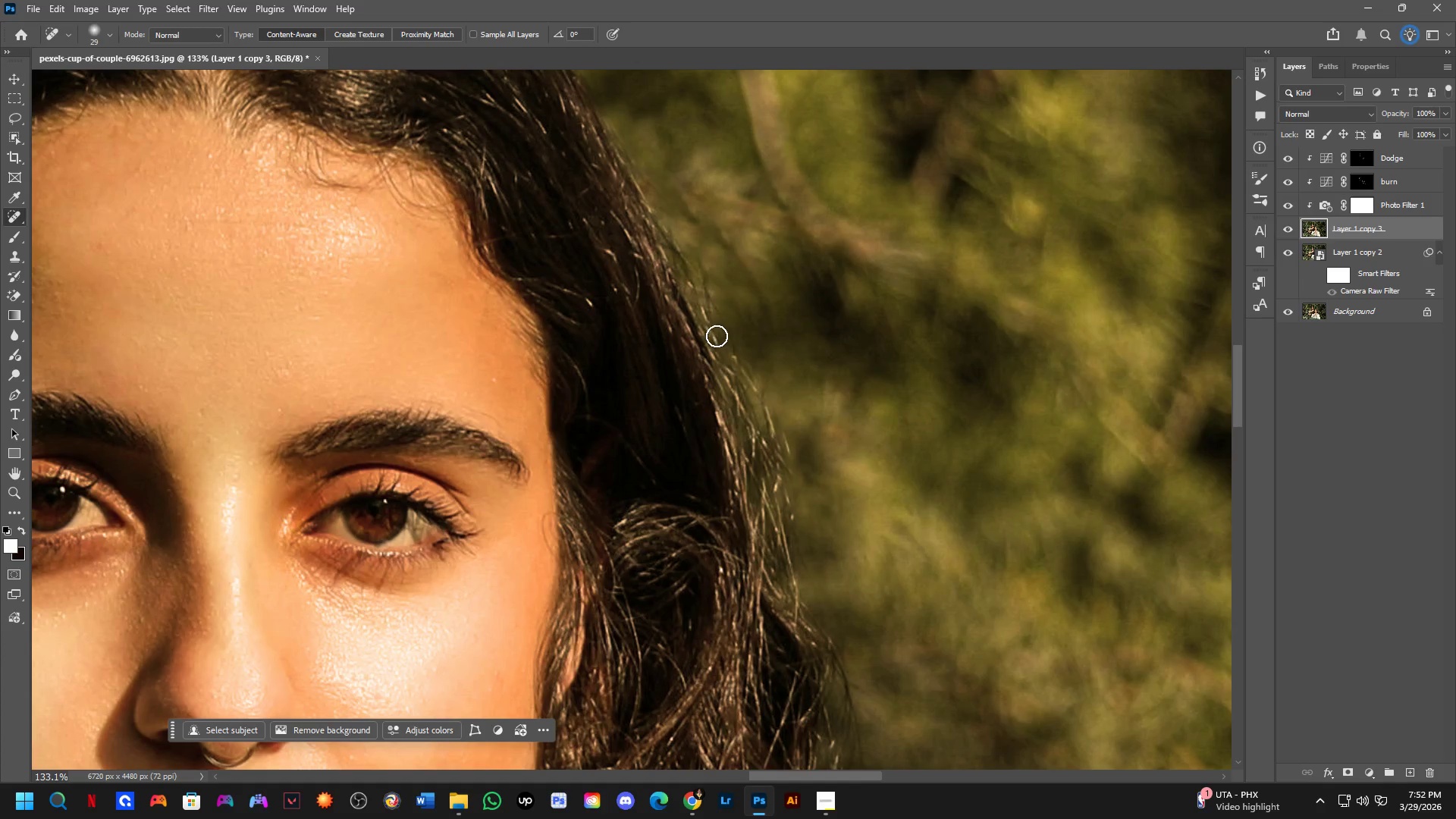 
hold_key(key=Space, duration=1.52)
 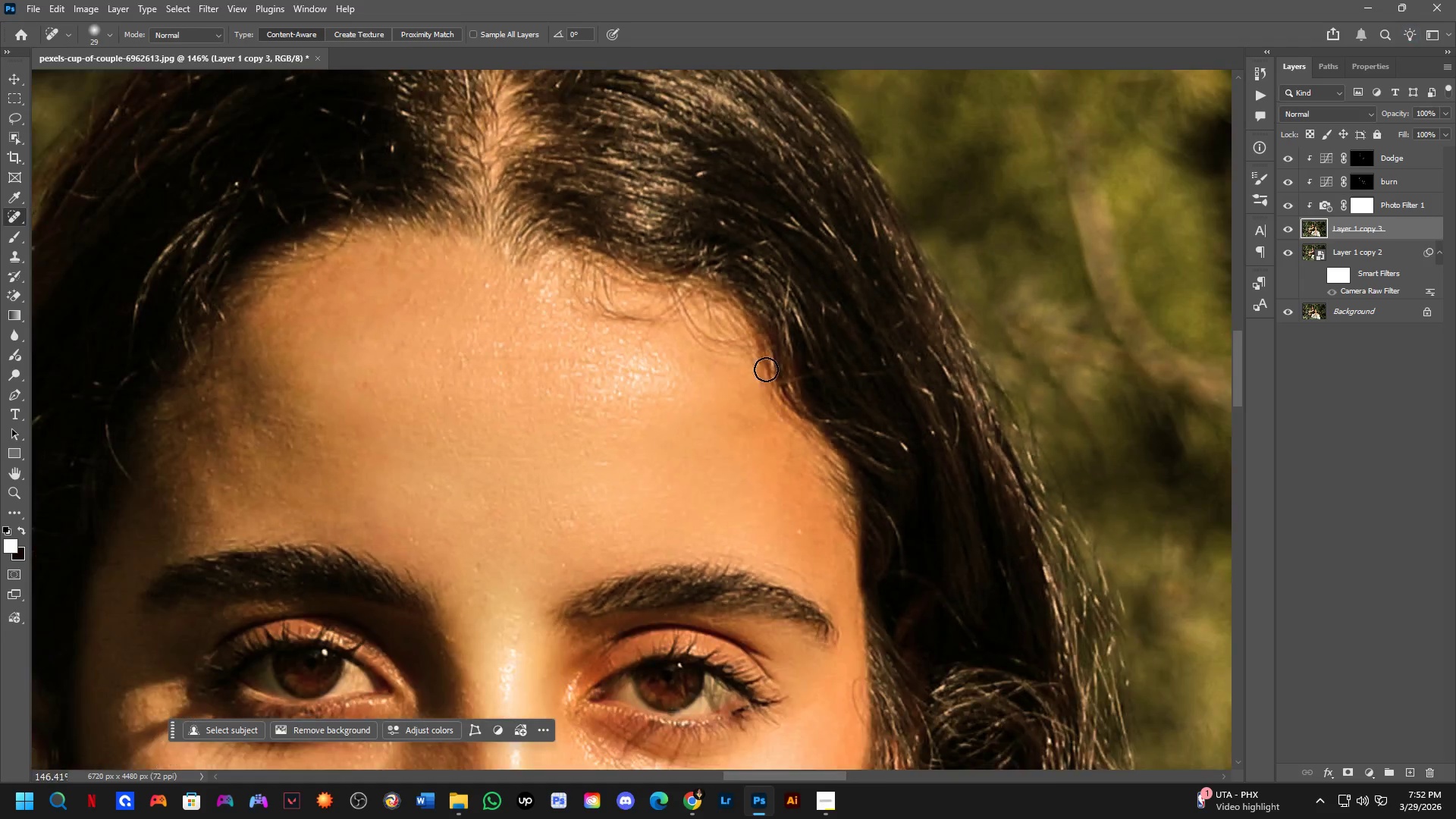 
left_click_drag(start_coordinate=[539, 381], to_coordinate=[774, 438])
 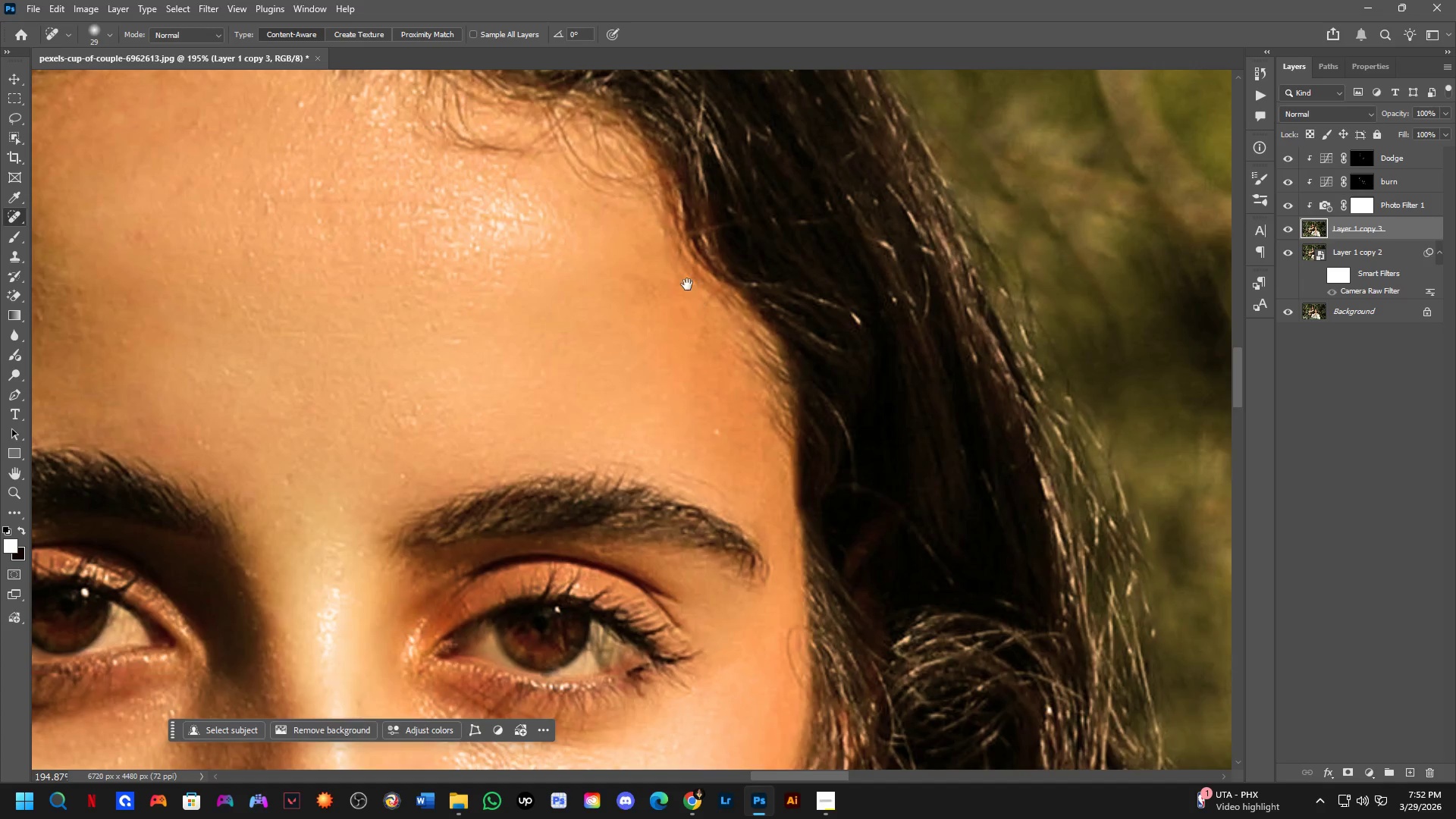 
scroll: coordinate [526, 388], scroll_direction: up, amount: 4.0
 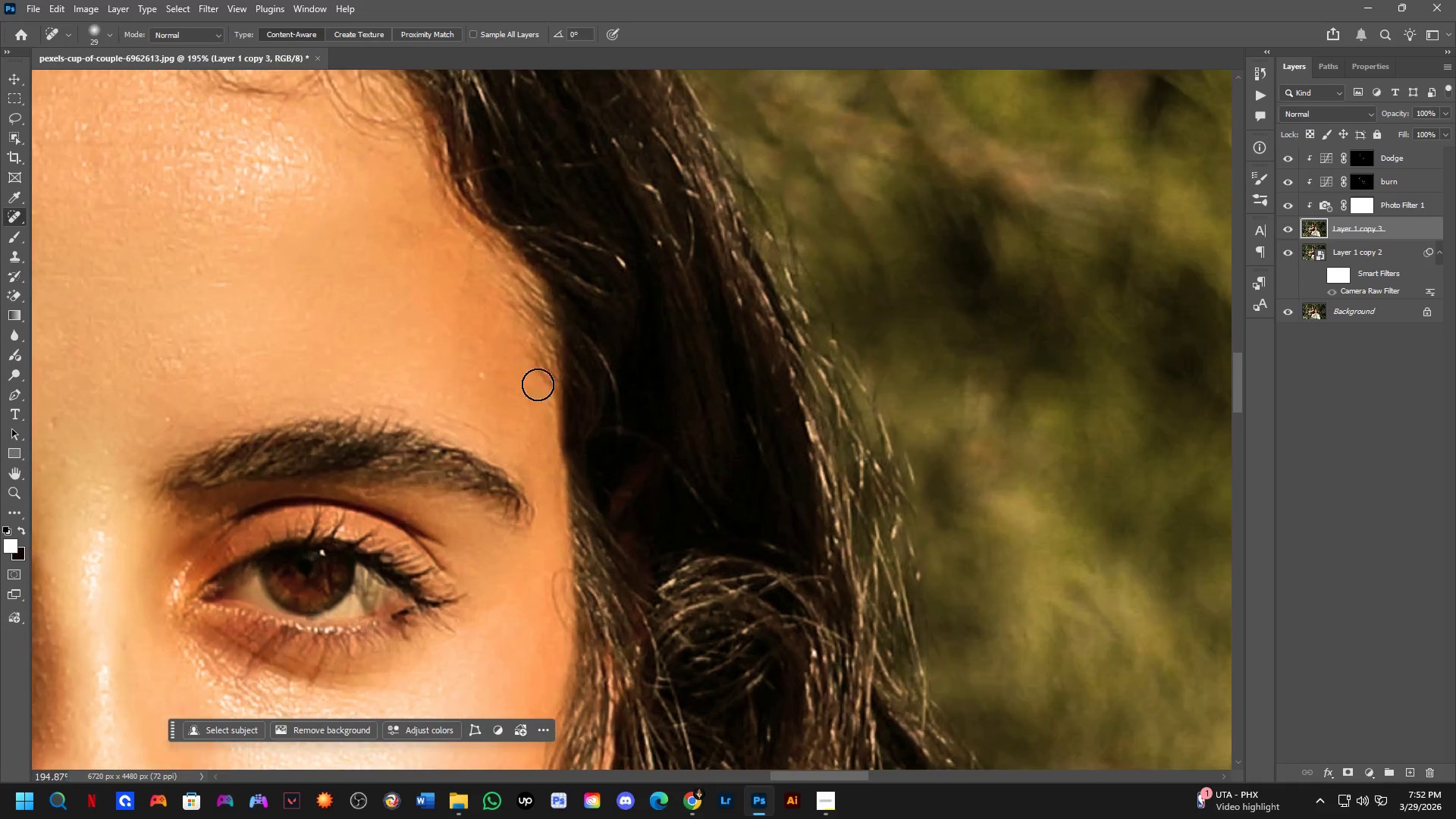 
left_click_drag(start_coordinate=[687, 284], to_coordinate=[780, 422])
 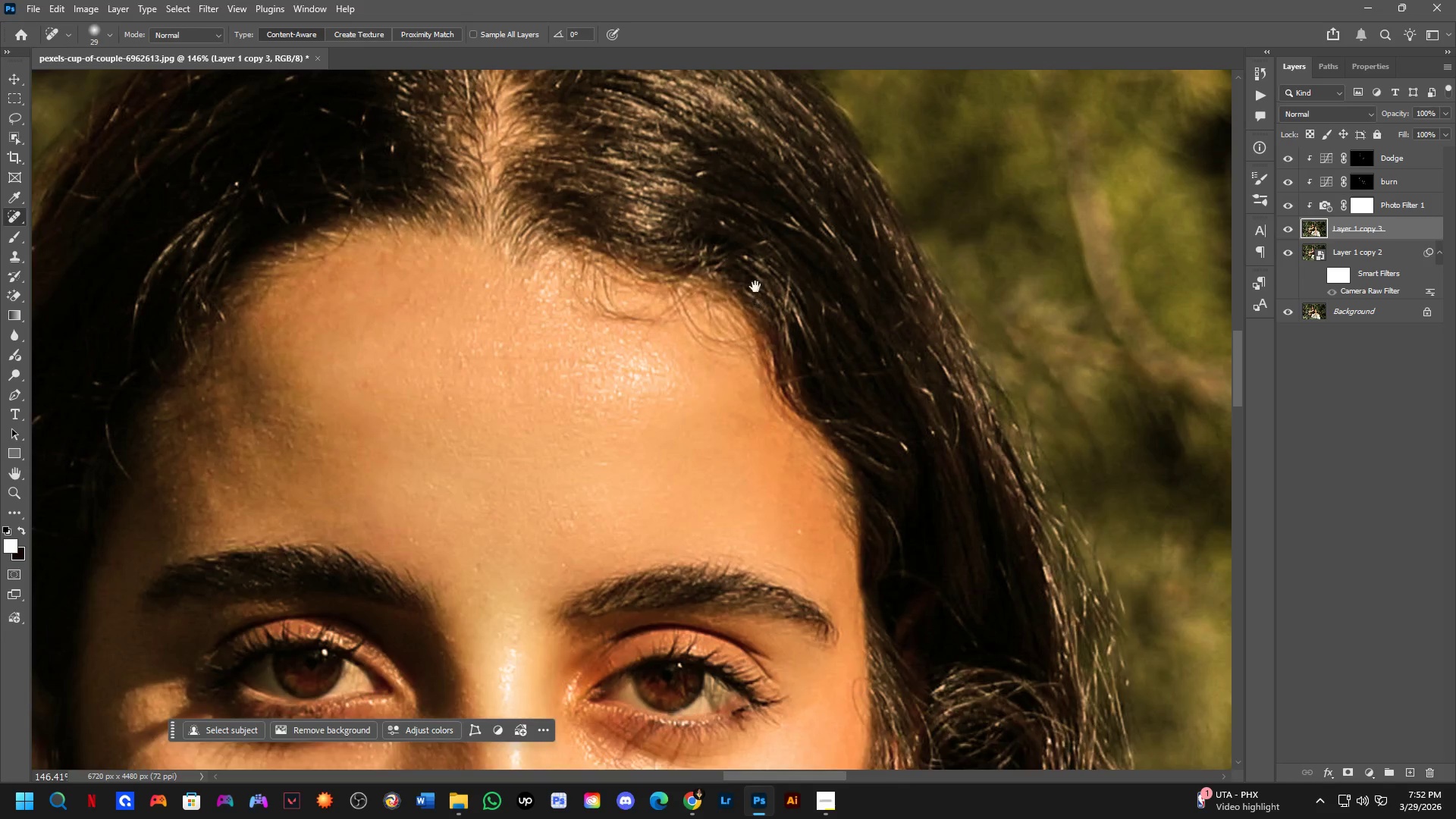 
key(Space)
 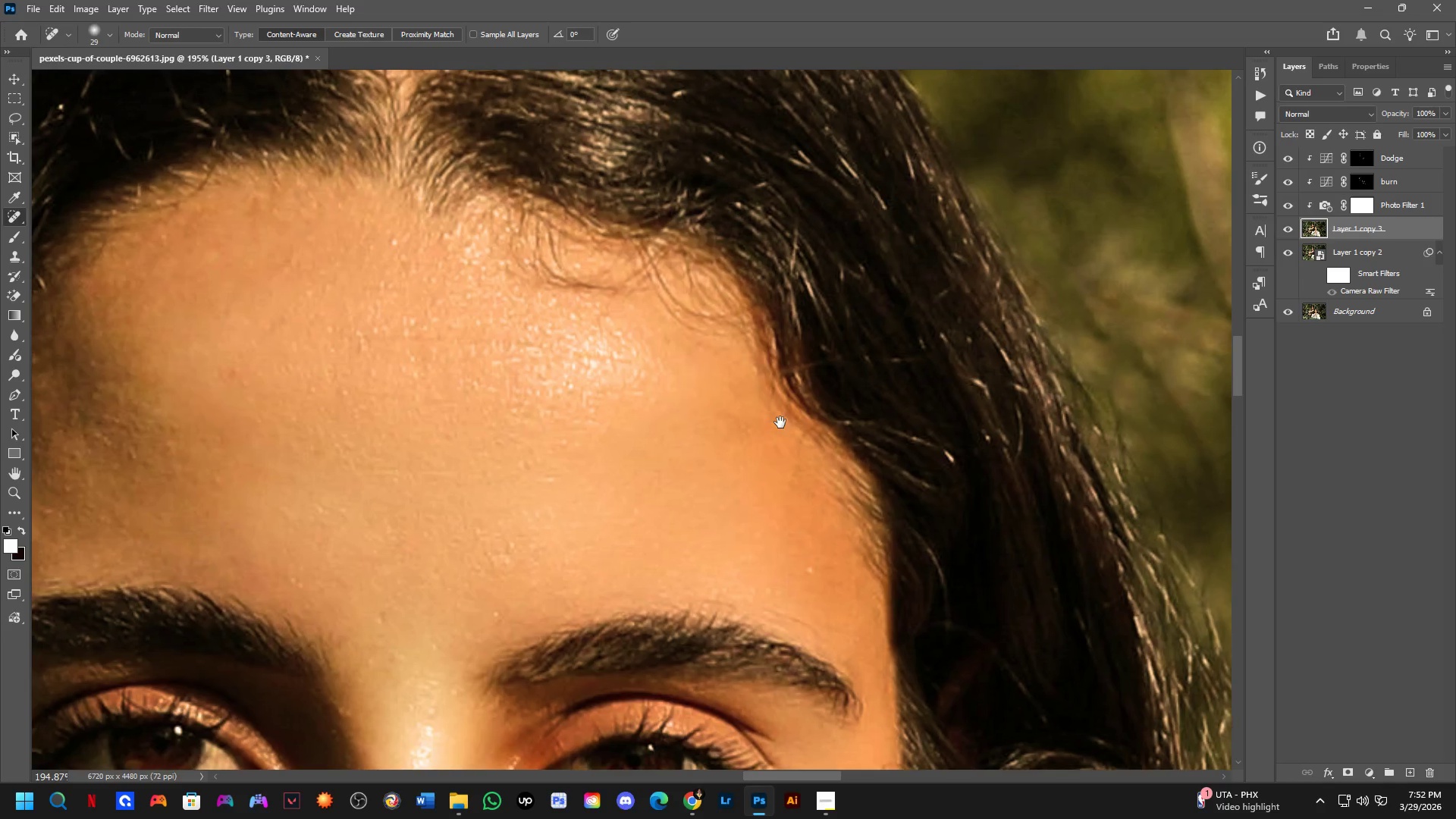 
key(Space)
 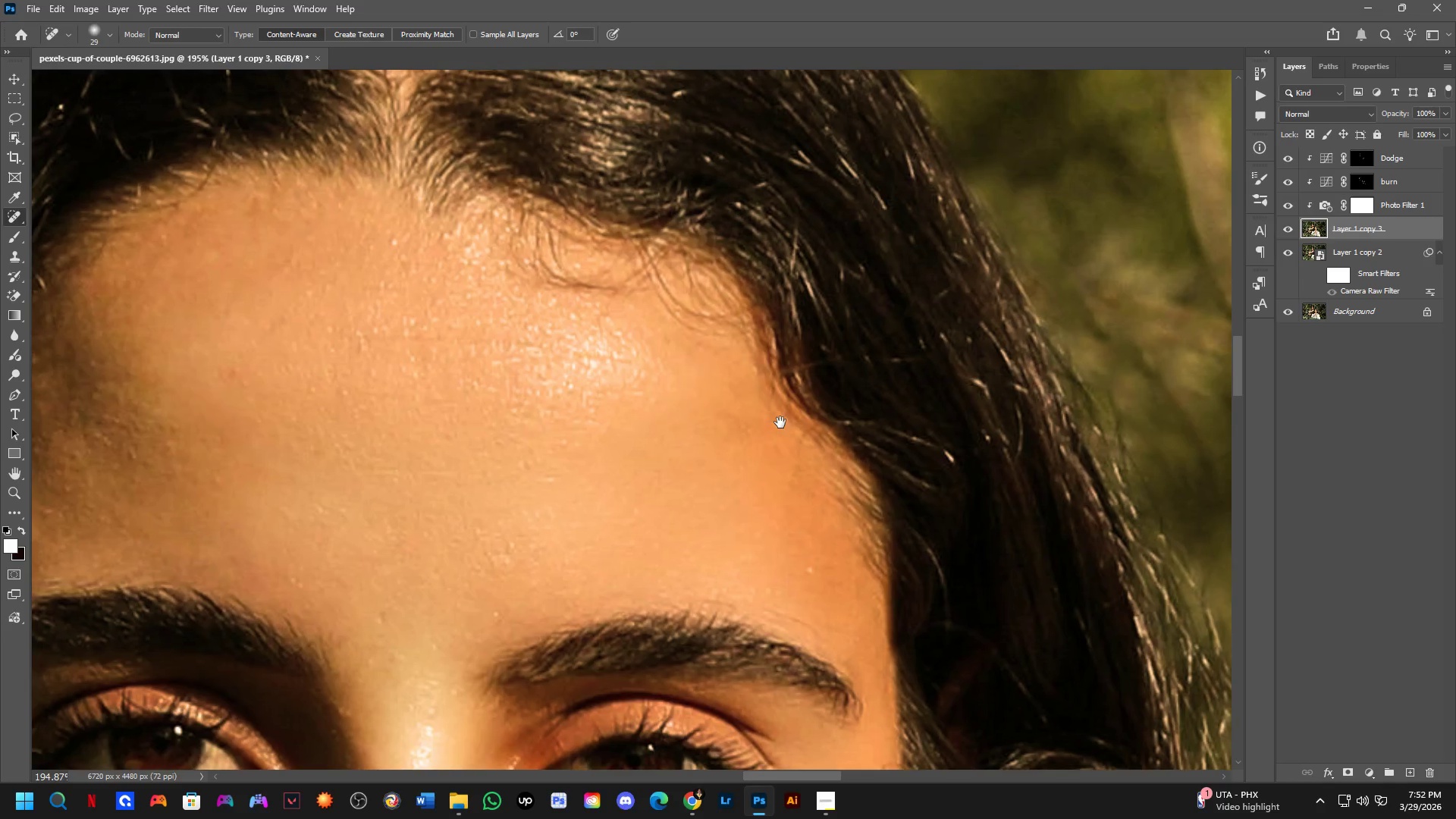 
key(Space)
 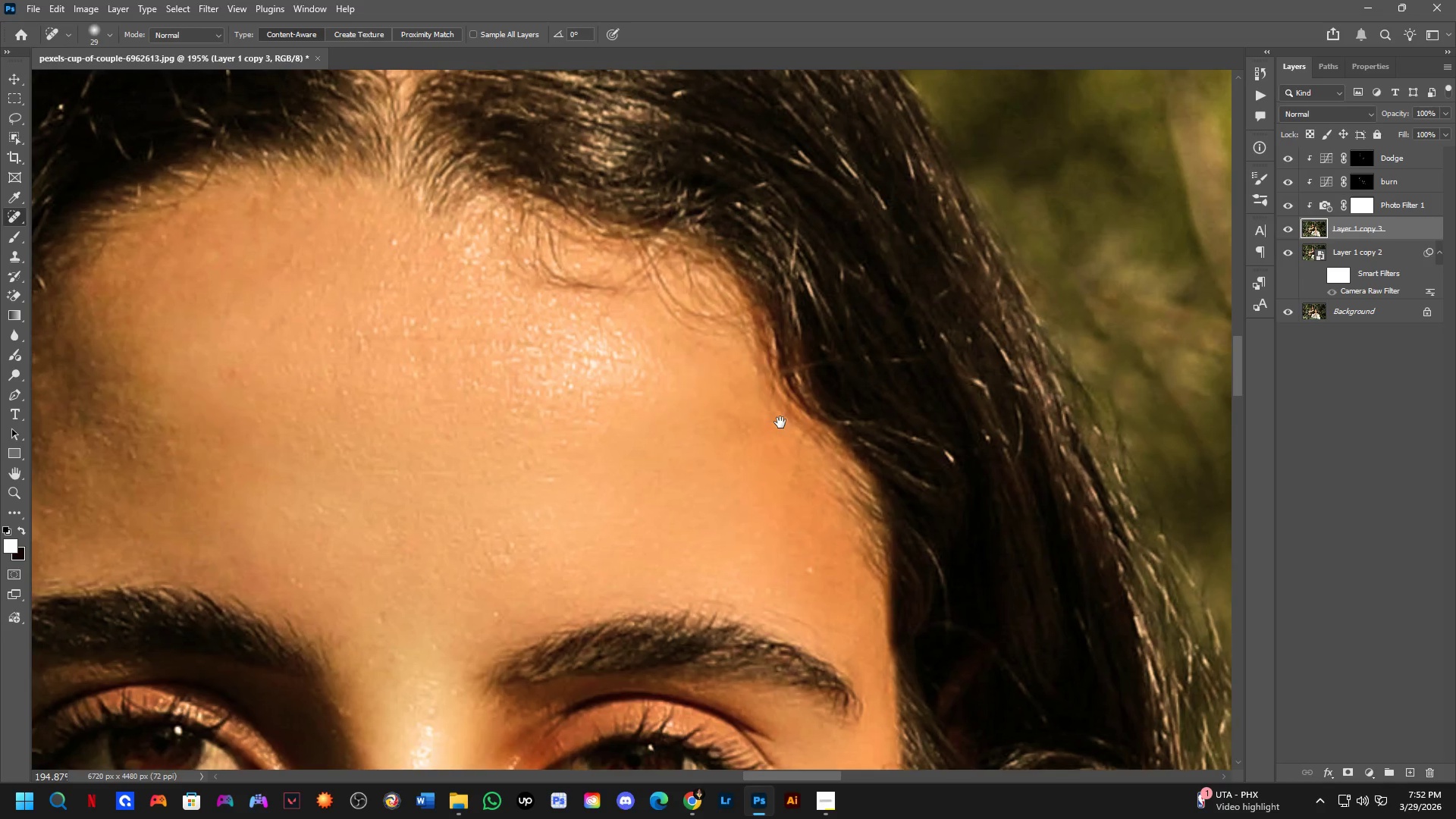 
key(Space)
 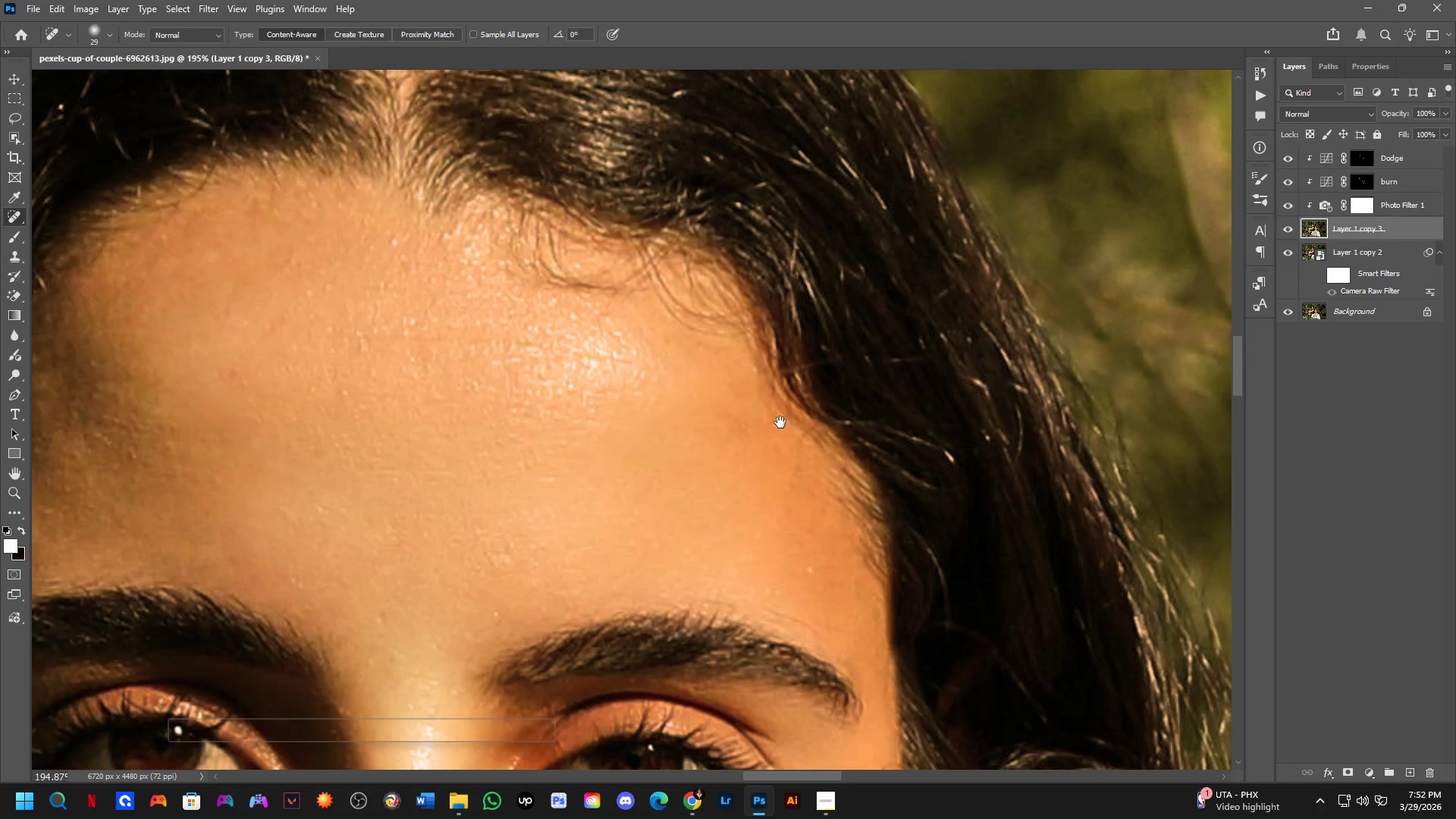 
key(Space)
 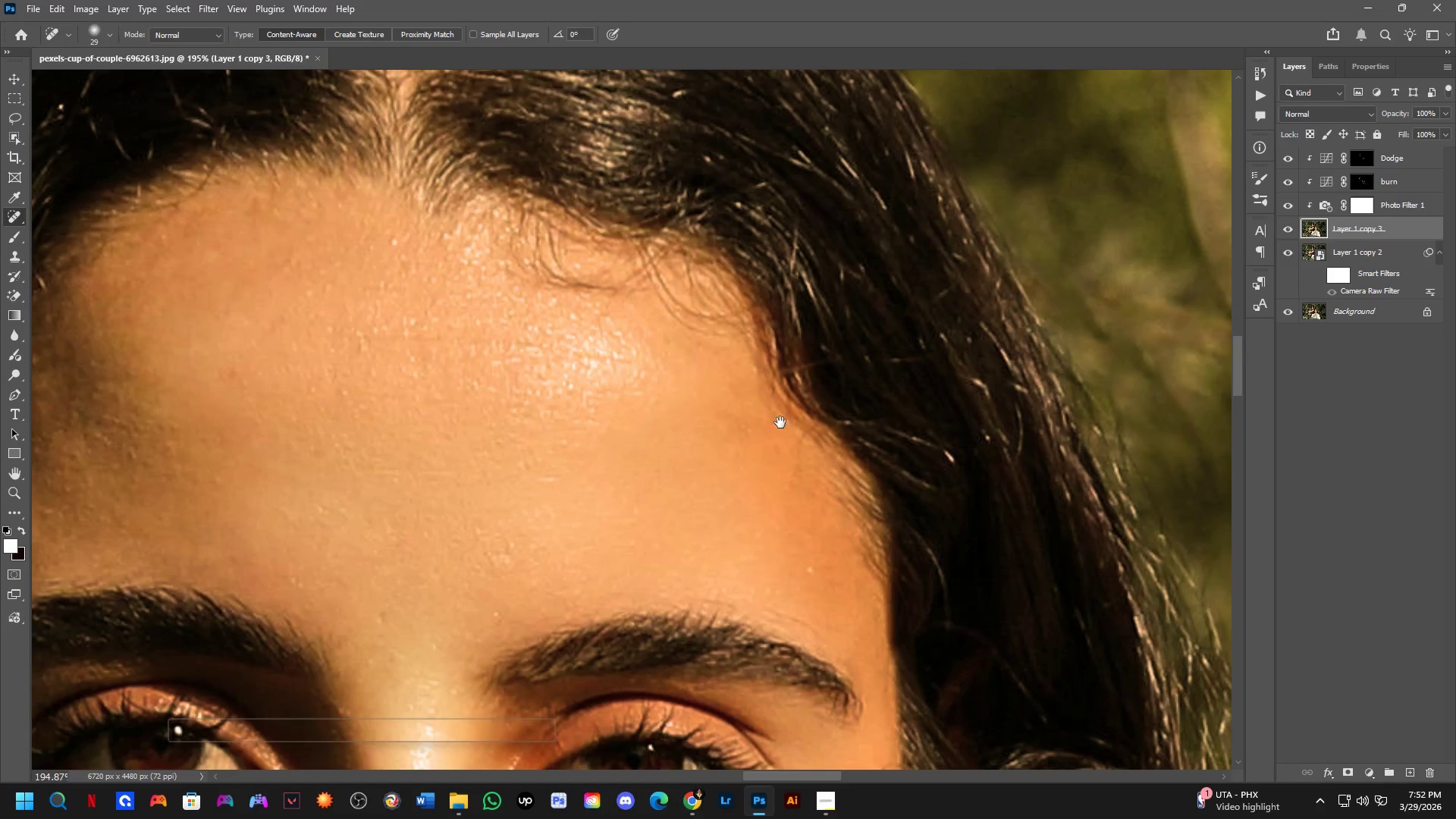 
key(Space)
 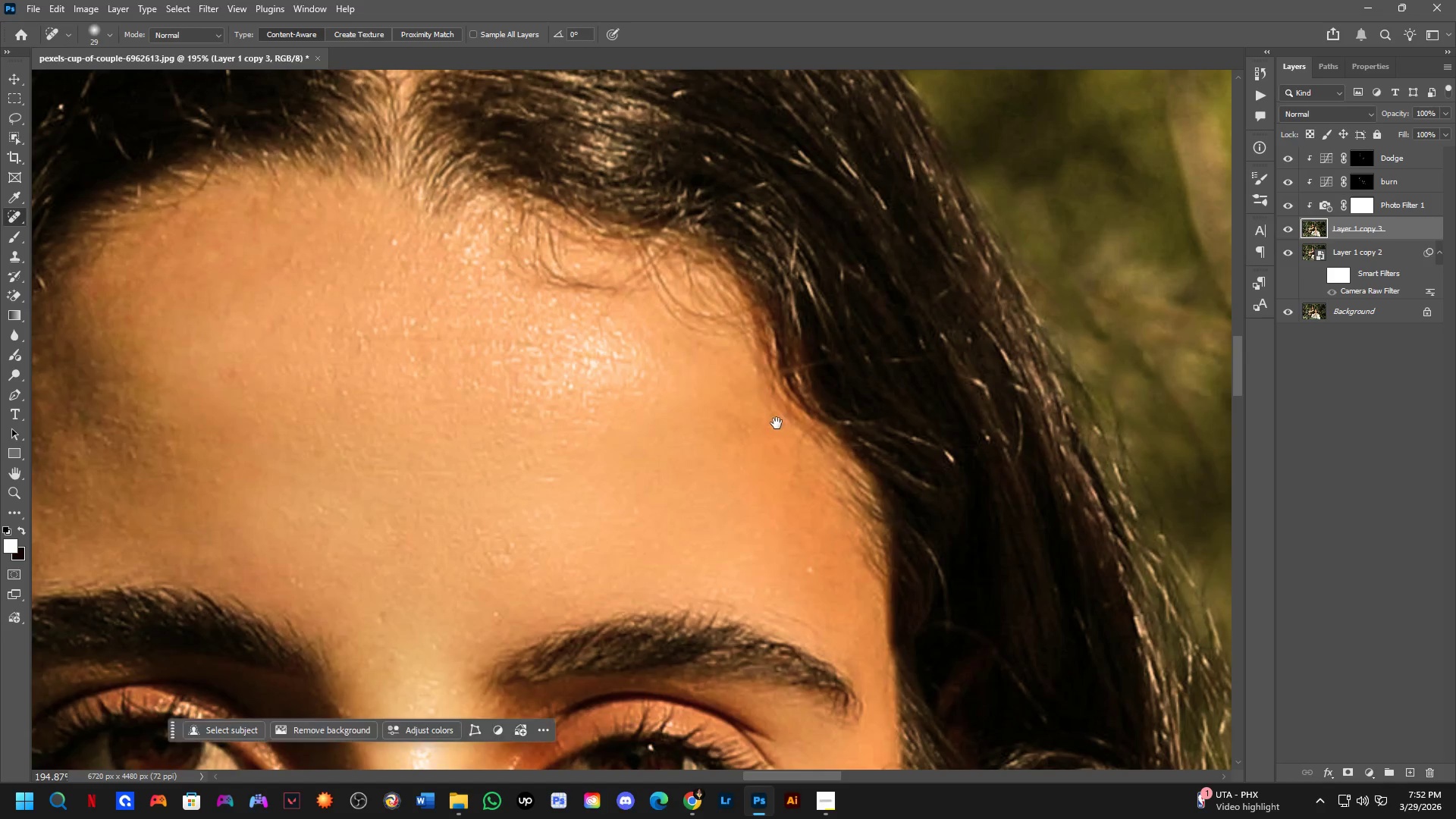 
key(Space)
 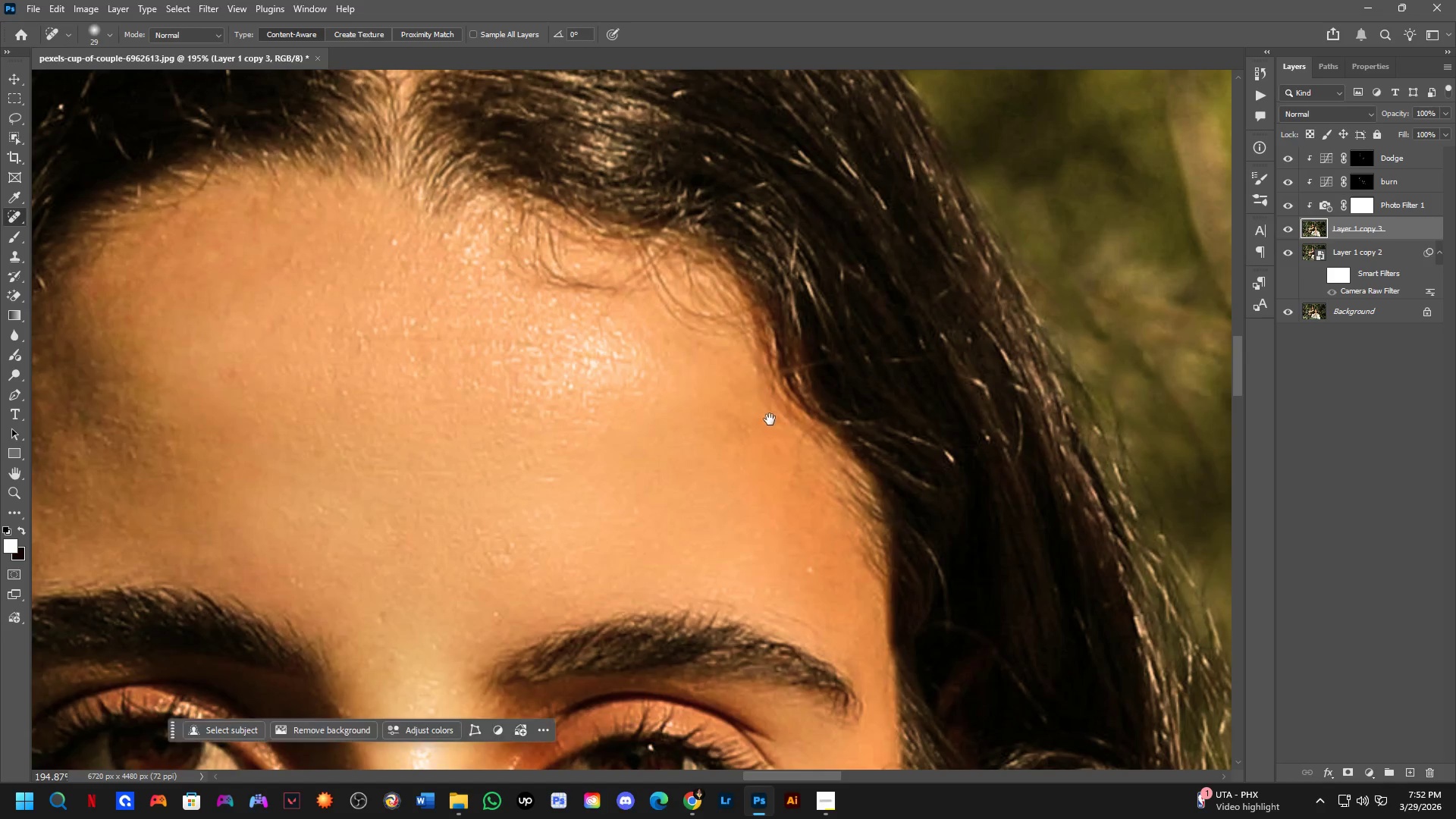 
hold_key(key=Space, duration=0.58)
 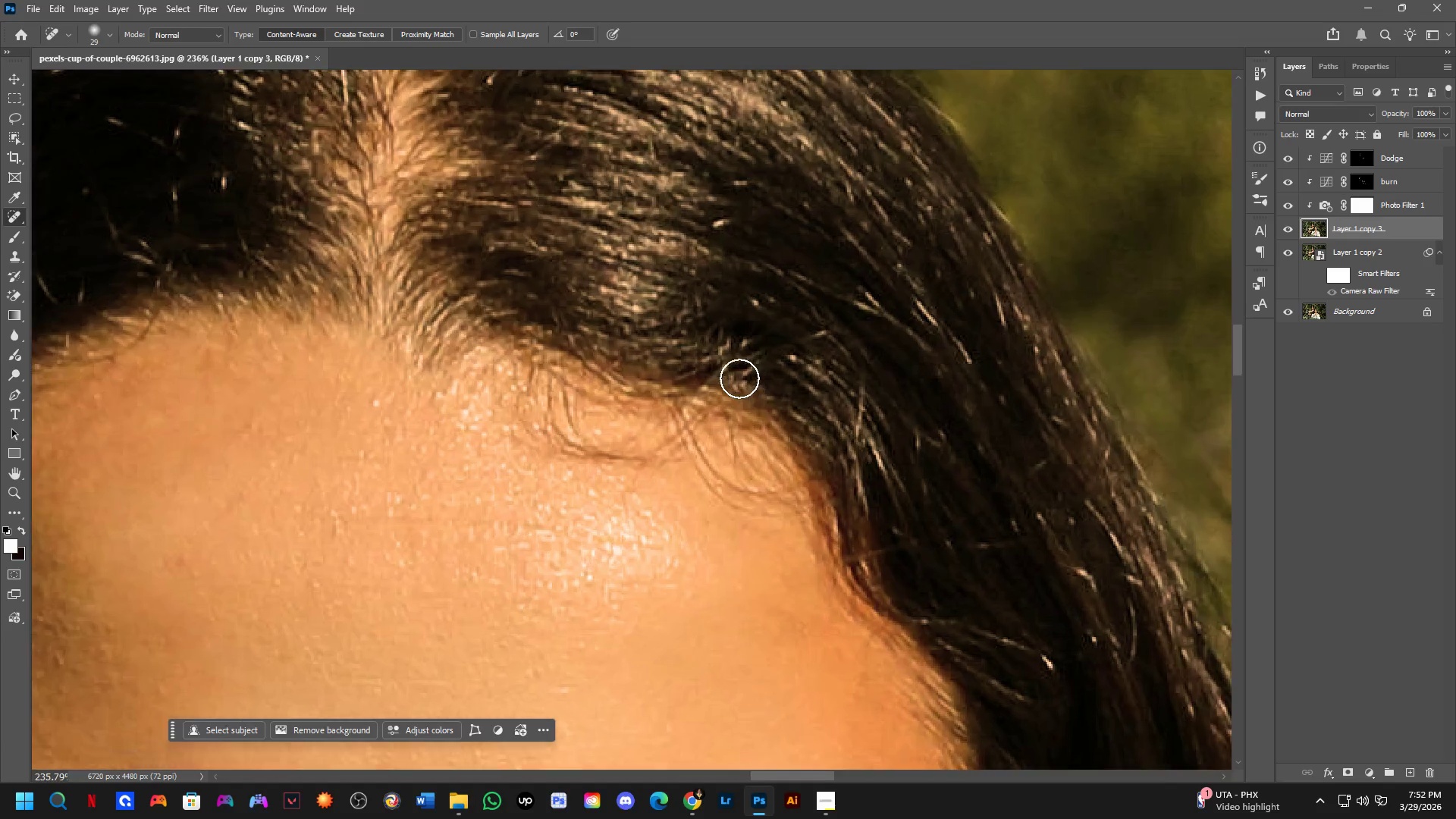 
left_click_drag(start_coordinate=[755, 287], to_coordinate=[786, 396])
 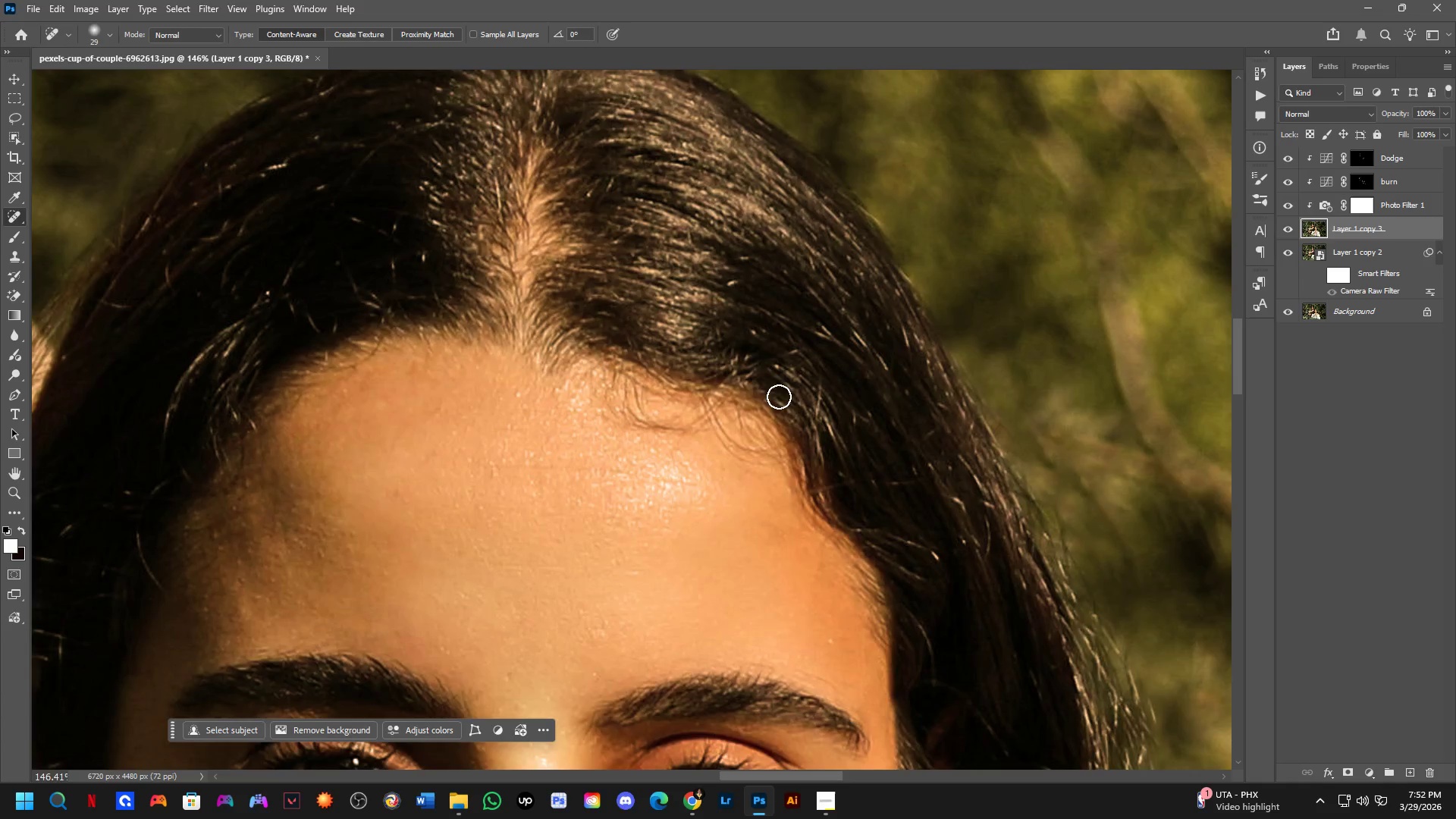 
scroll: coordinate [767, 415], scroll_direction: down, amount: 3.0
 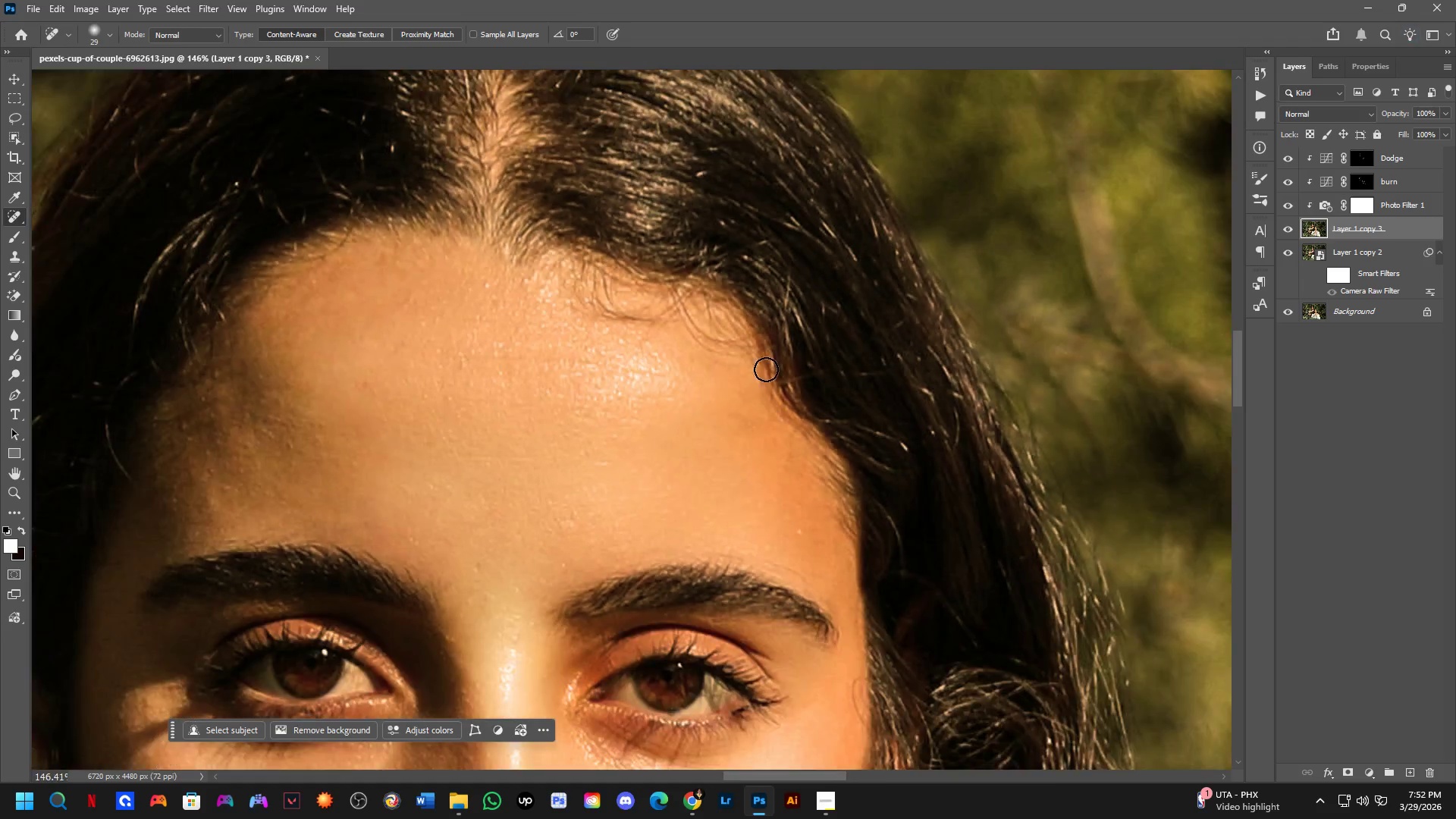 
hold_key(key=Space, duration=0.56)
 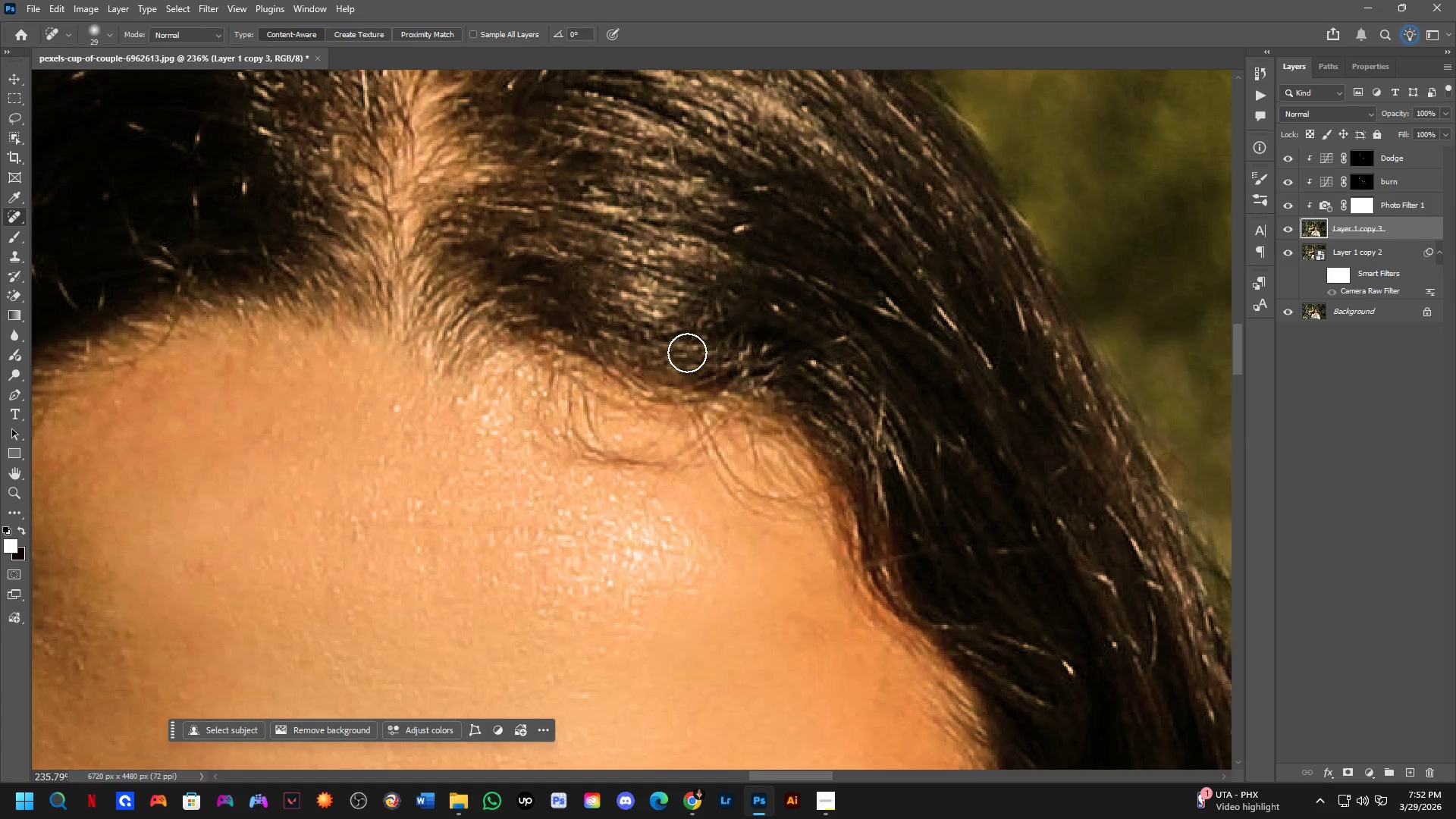 
left_click_drag(start_coordinate=[719, 374], to_coordinate=[739, 379])
 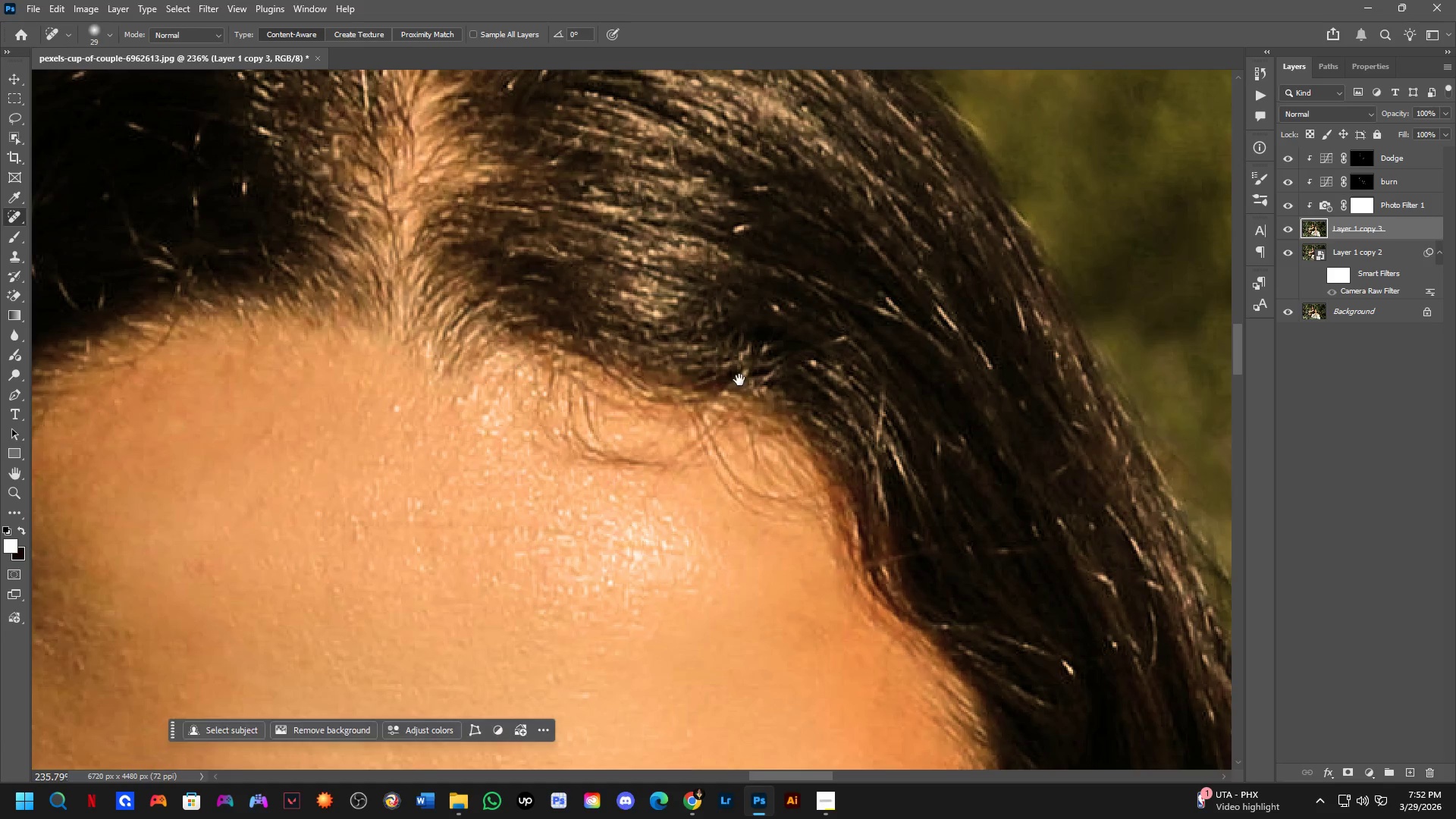 
scroll: coordinate [739, 378], scroll_direction: up, amount: 5.0
 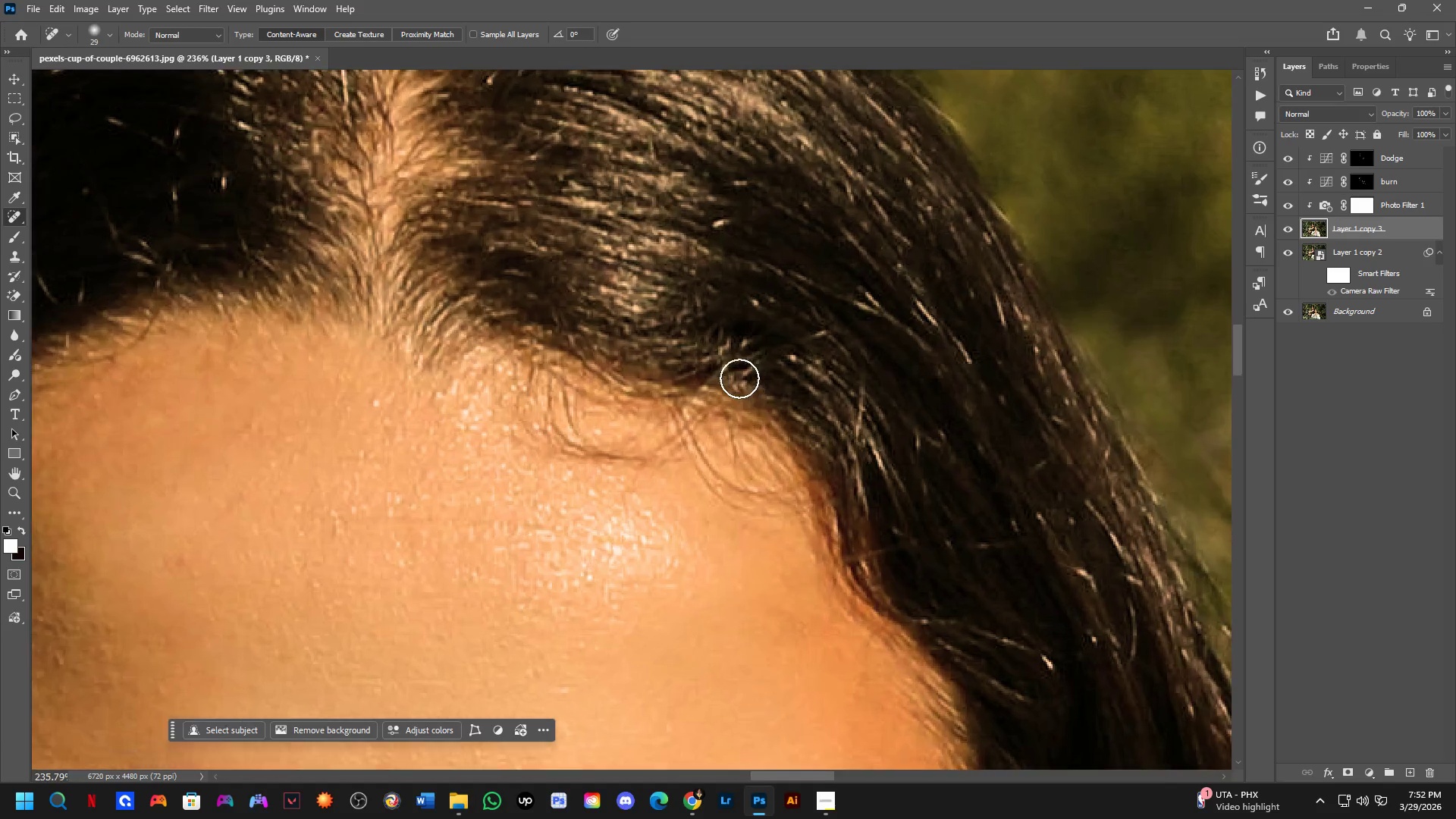 
hold_key(key=Space, duration=4.77)
 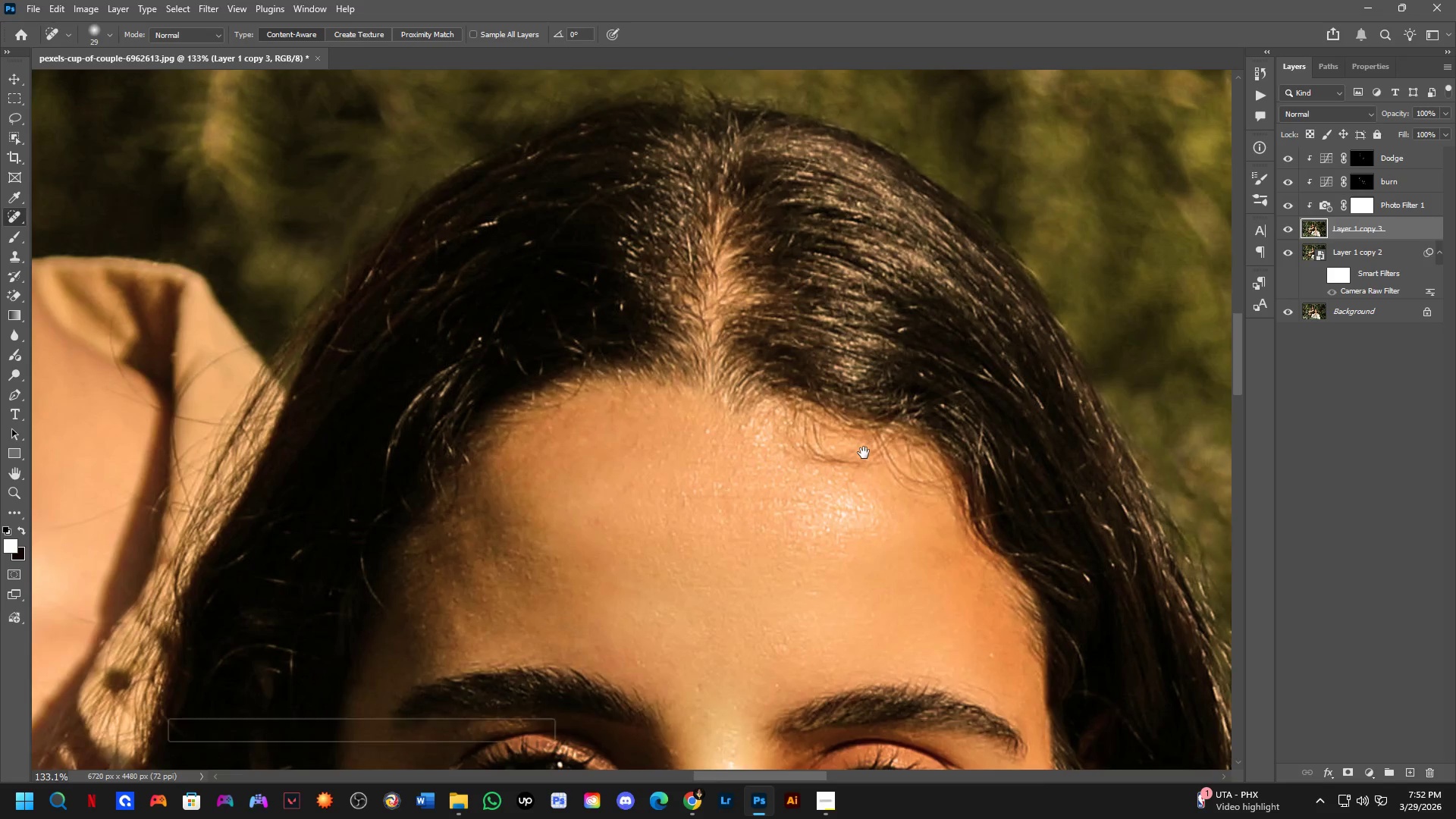 
scroll: coordinate [642, 321], scroll_direction: down, amount: 2.0
 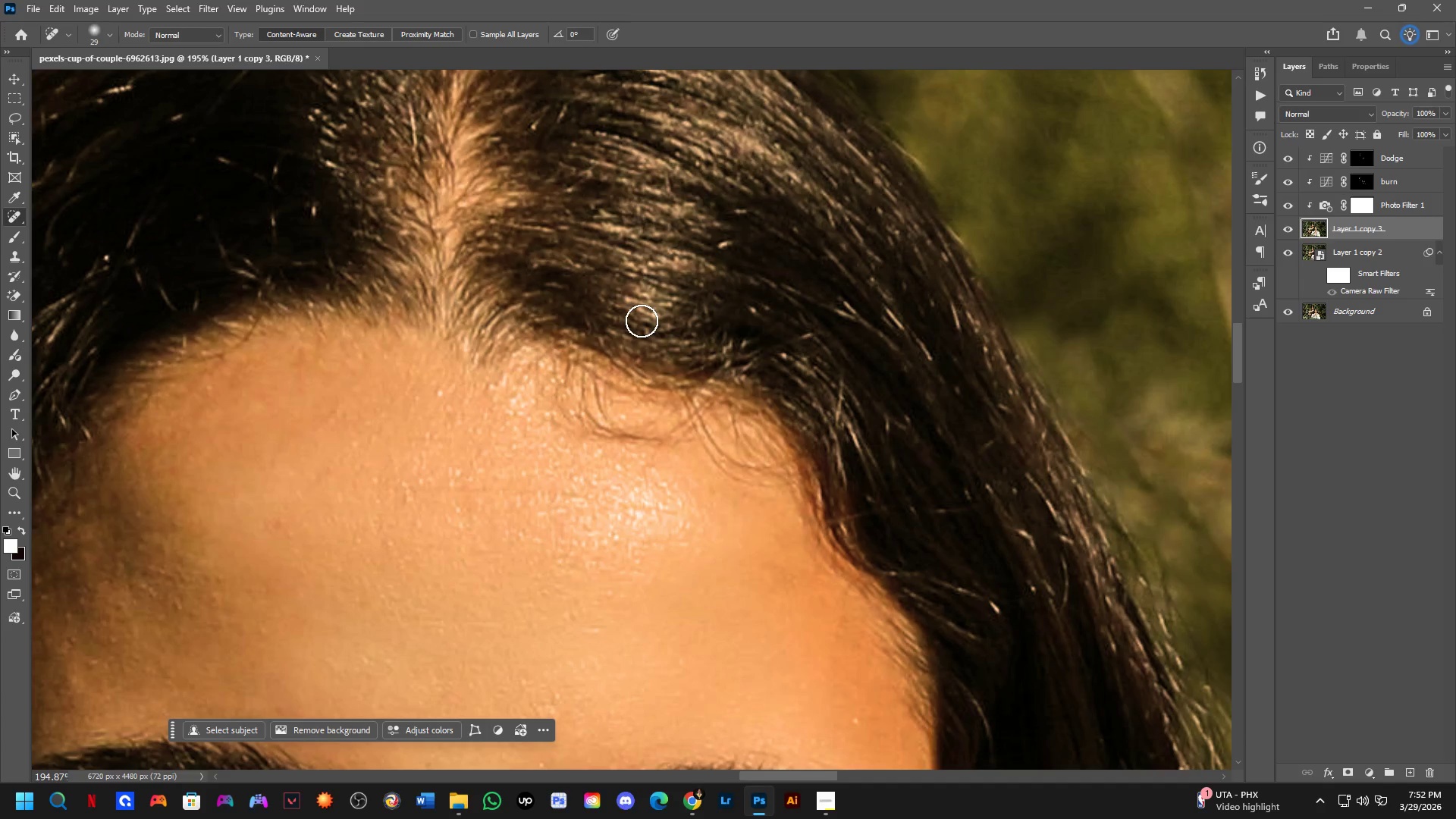 
hold_key(key=Space, duration=0.73)
 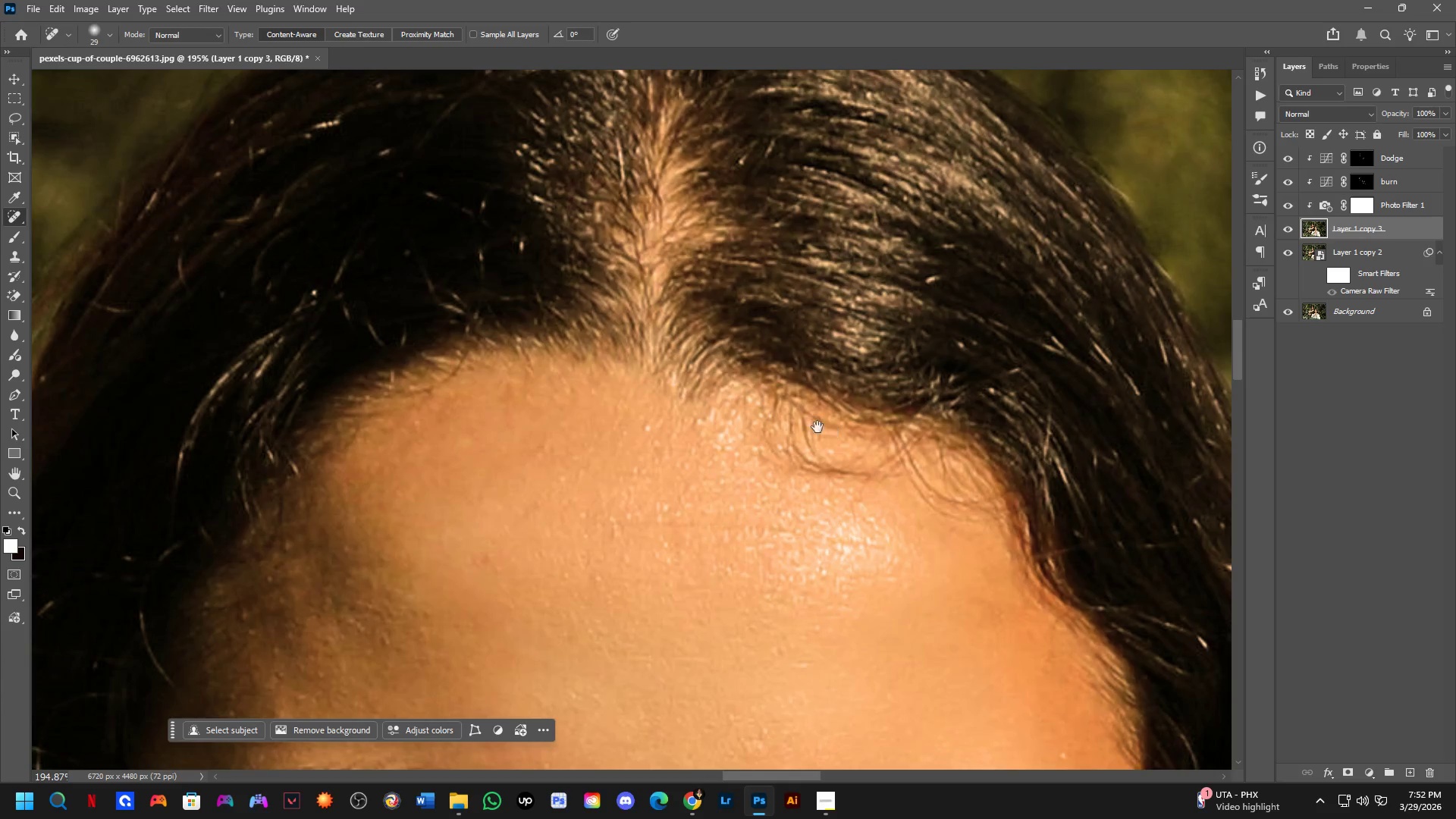 
left_click_drag(start_coordinate=[664, 411], to_coordinate=[864, 453])
 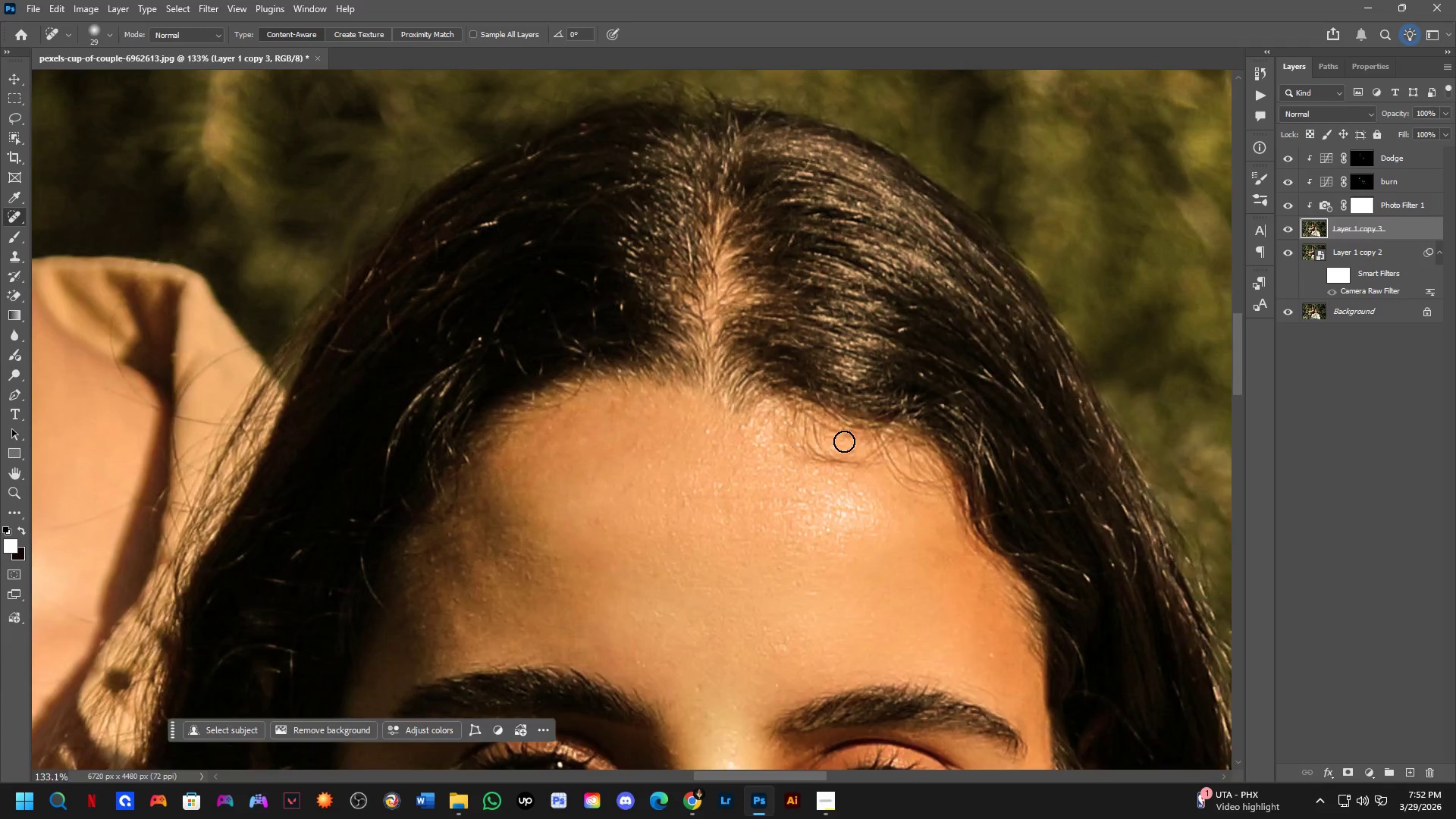 
scroll: coordinate [663, 411], scroll_direction: down, amount: 4.0
 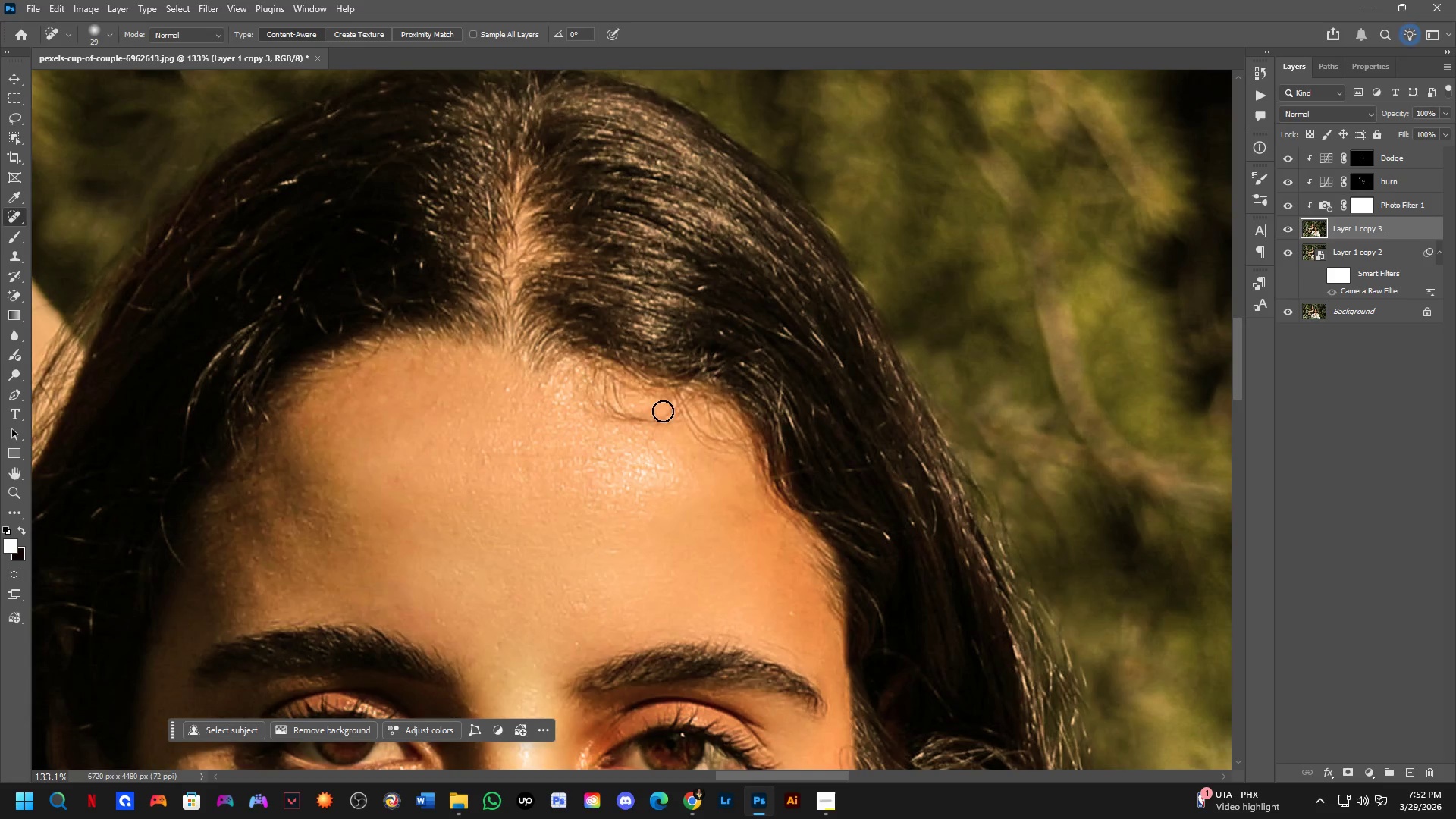 
hold_key(key=Space, duration=0.95)
 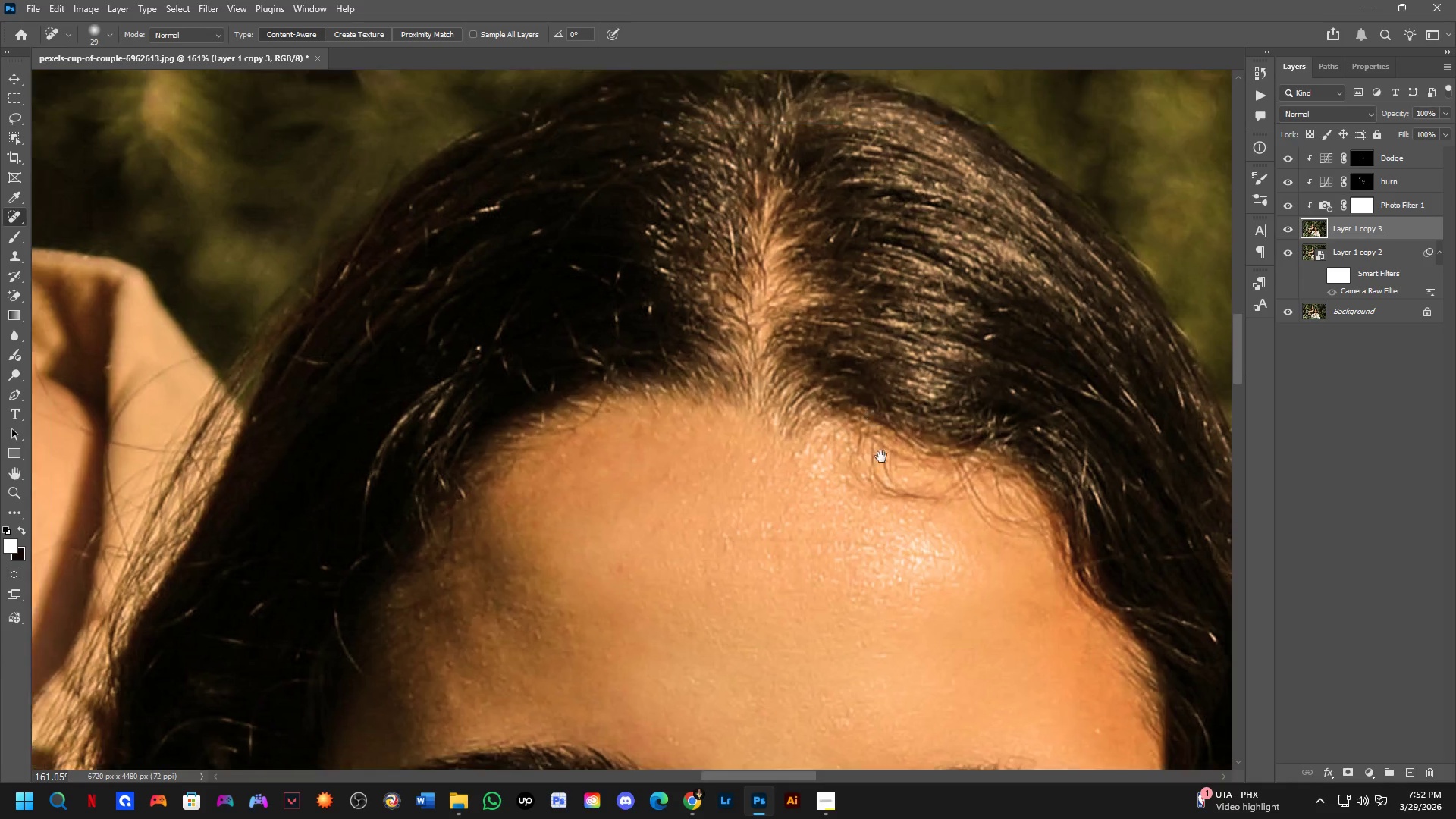 
left_click_drag(start_coordinate=[799, 427], to_coordinate=[864, 403])
 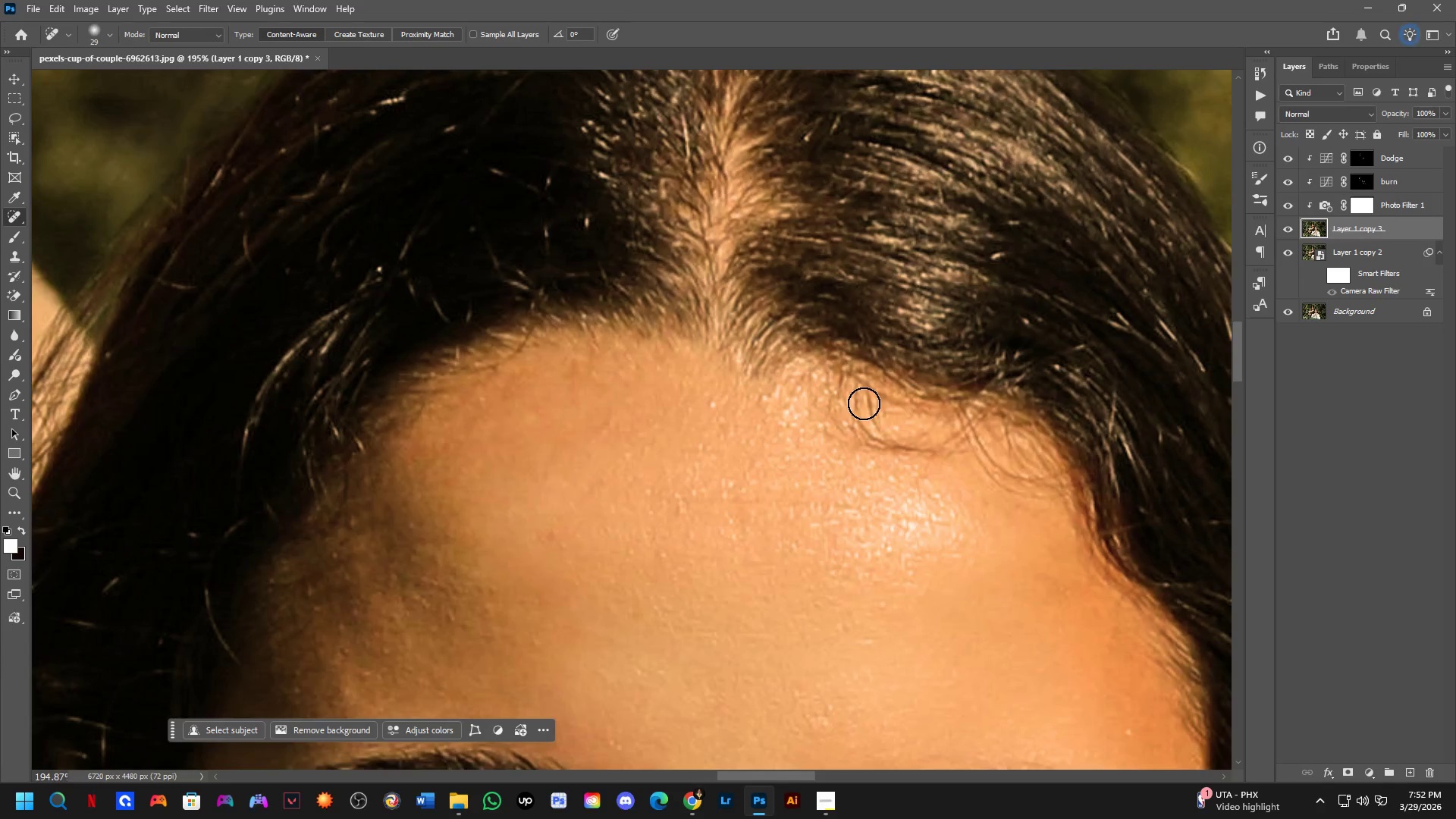 
scroll: coordinate [824, 432], scroll_direction: up, amount: 4.0
 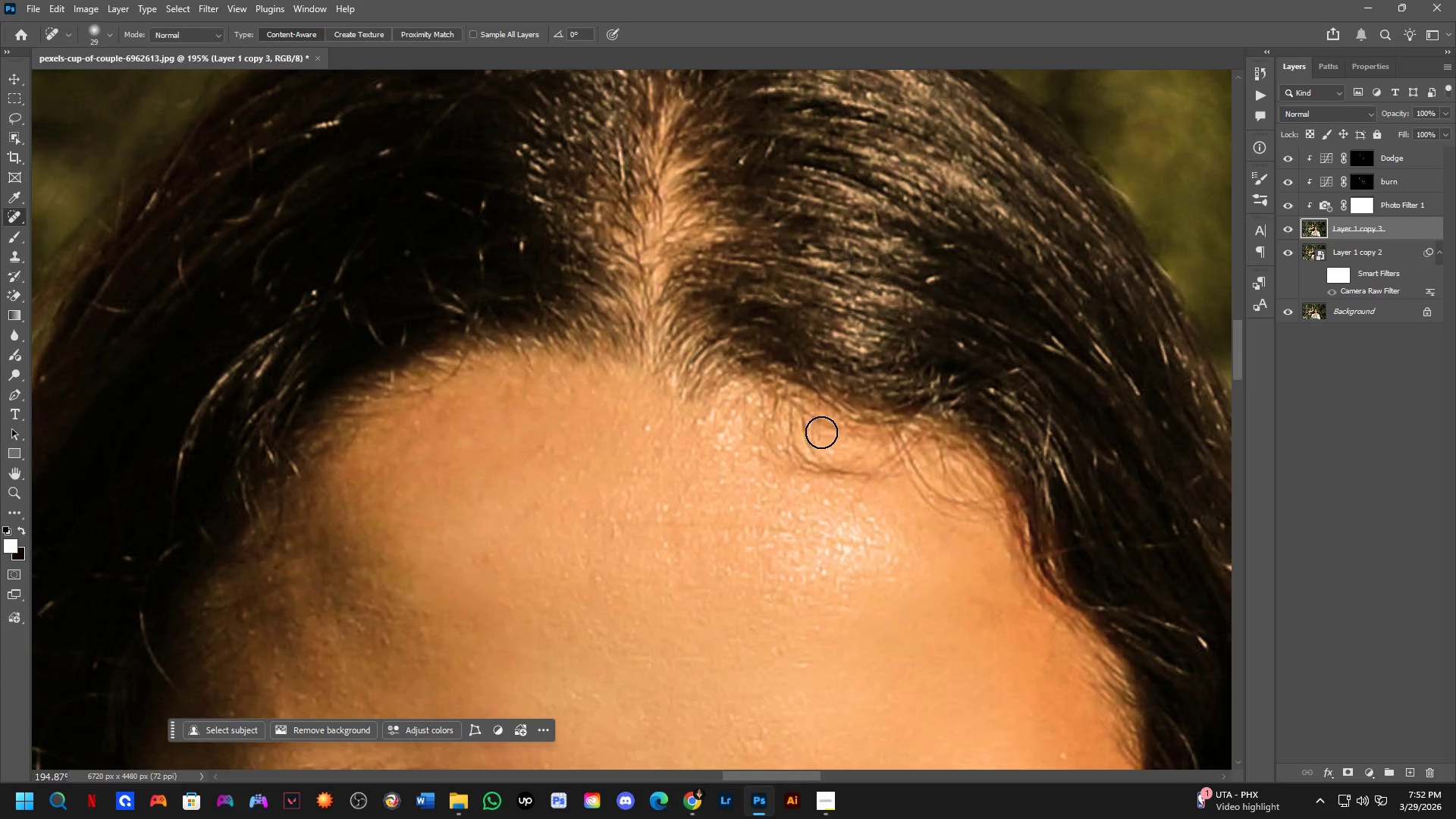 
hold_key(key=Space, duration=0.62)
 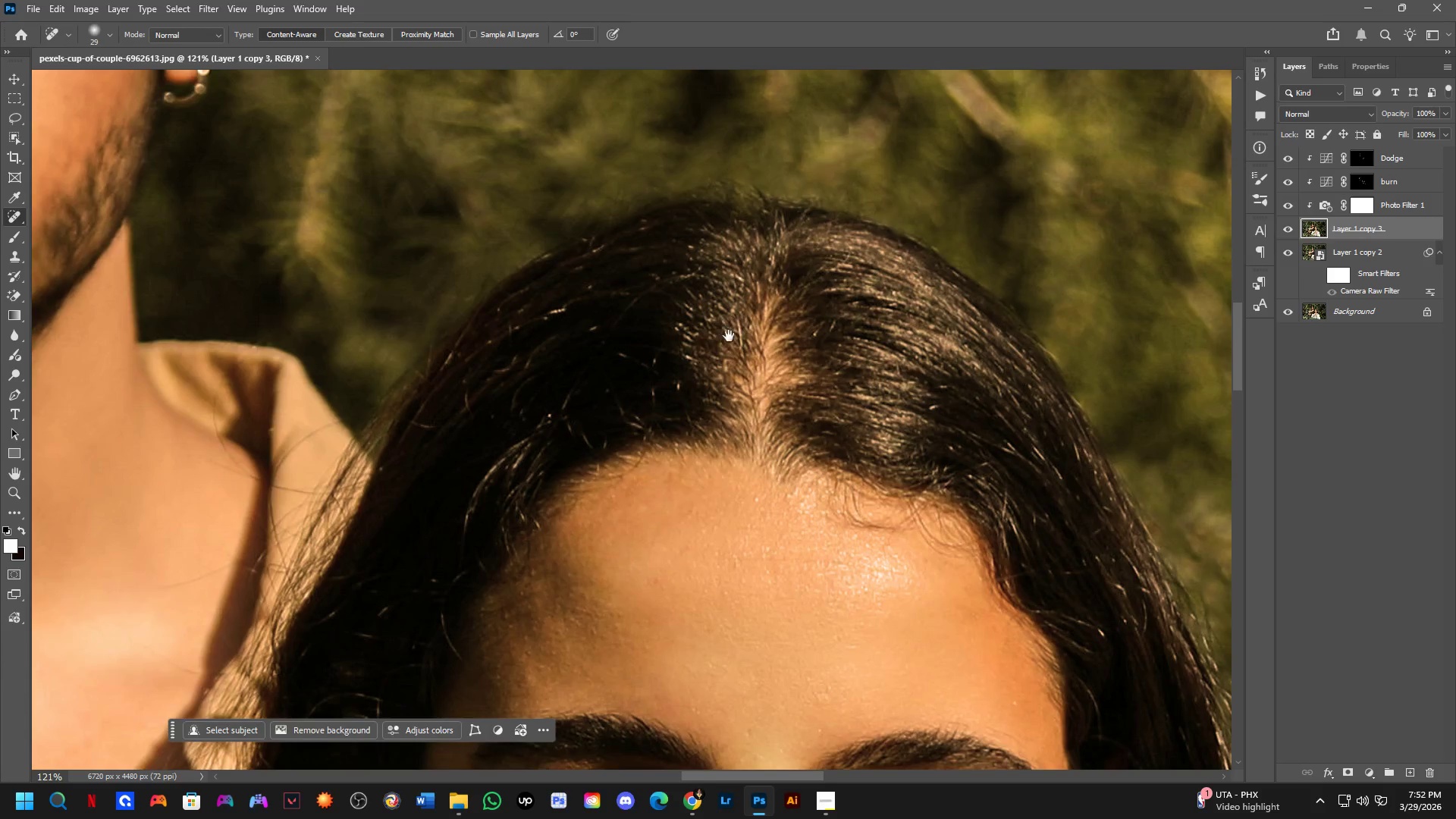 
left_click_drag(start_coordinate=[859, 364], to_coordinate=[890, 521])
 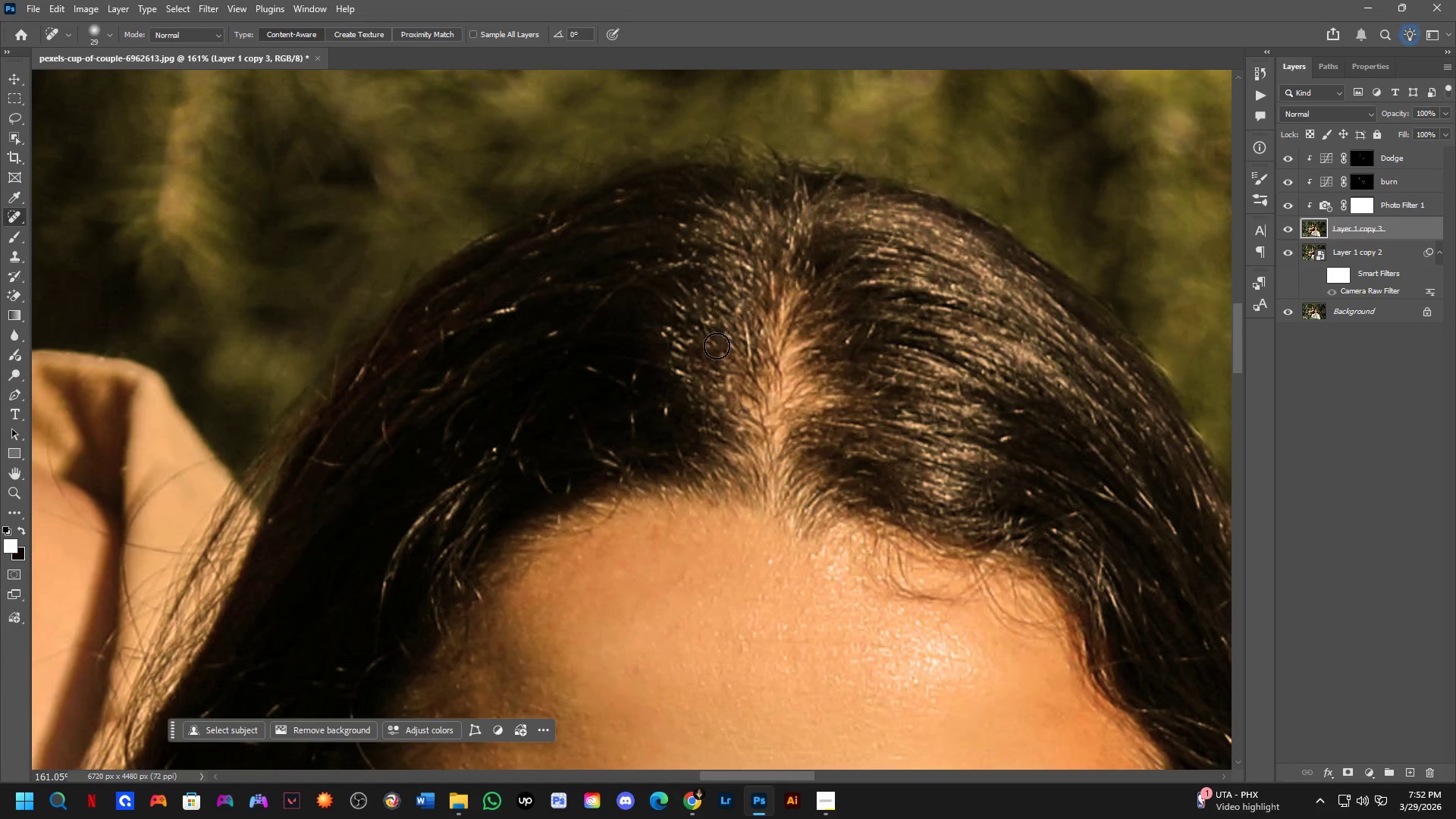 
scroll: coordinate [864, 403], scroll_direction: down, amount: 2.0
 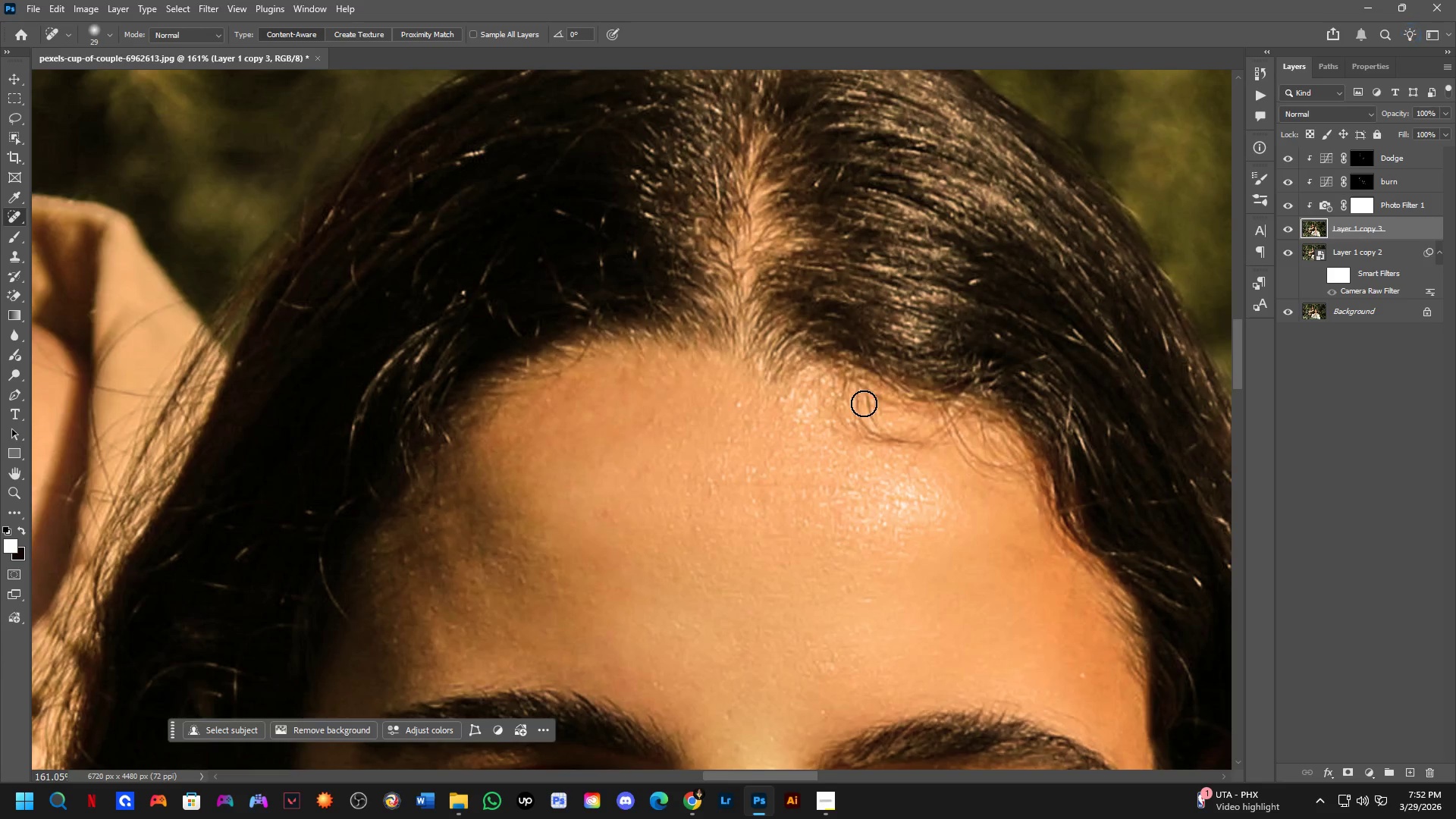 
hold_key(key=Space, duration=0.36)
 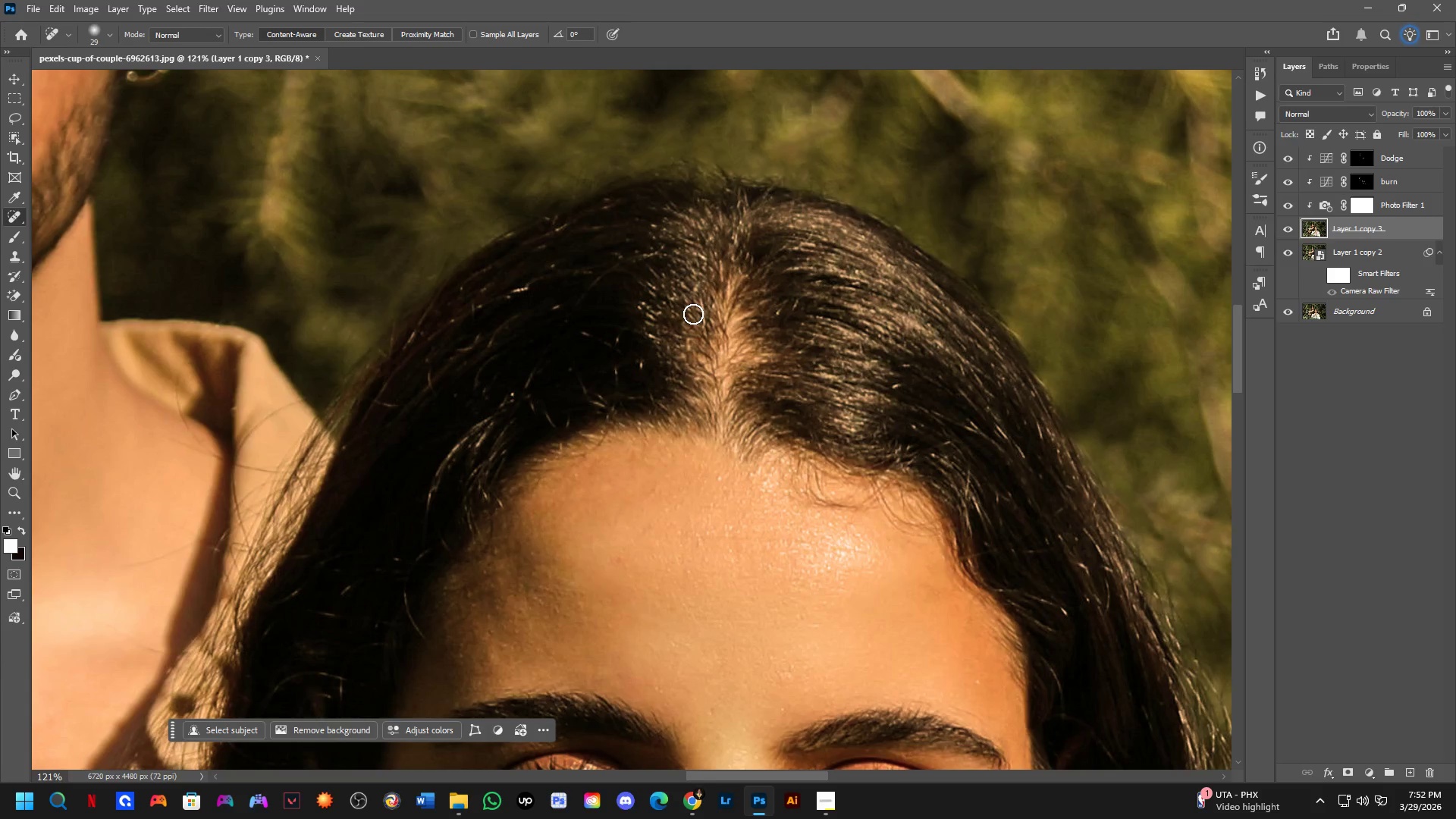 
left_click_drag(start_coordinate=[729, 336], to_coordinate=[692, 315])
 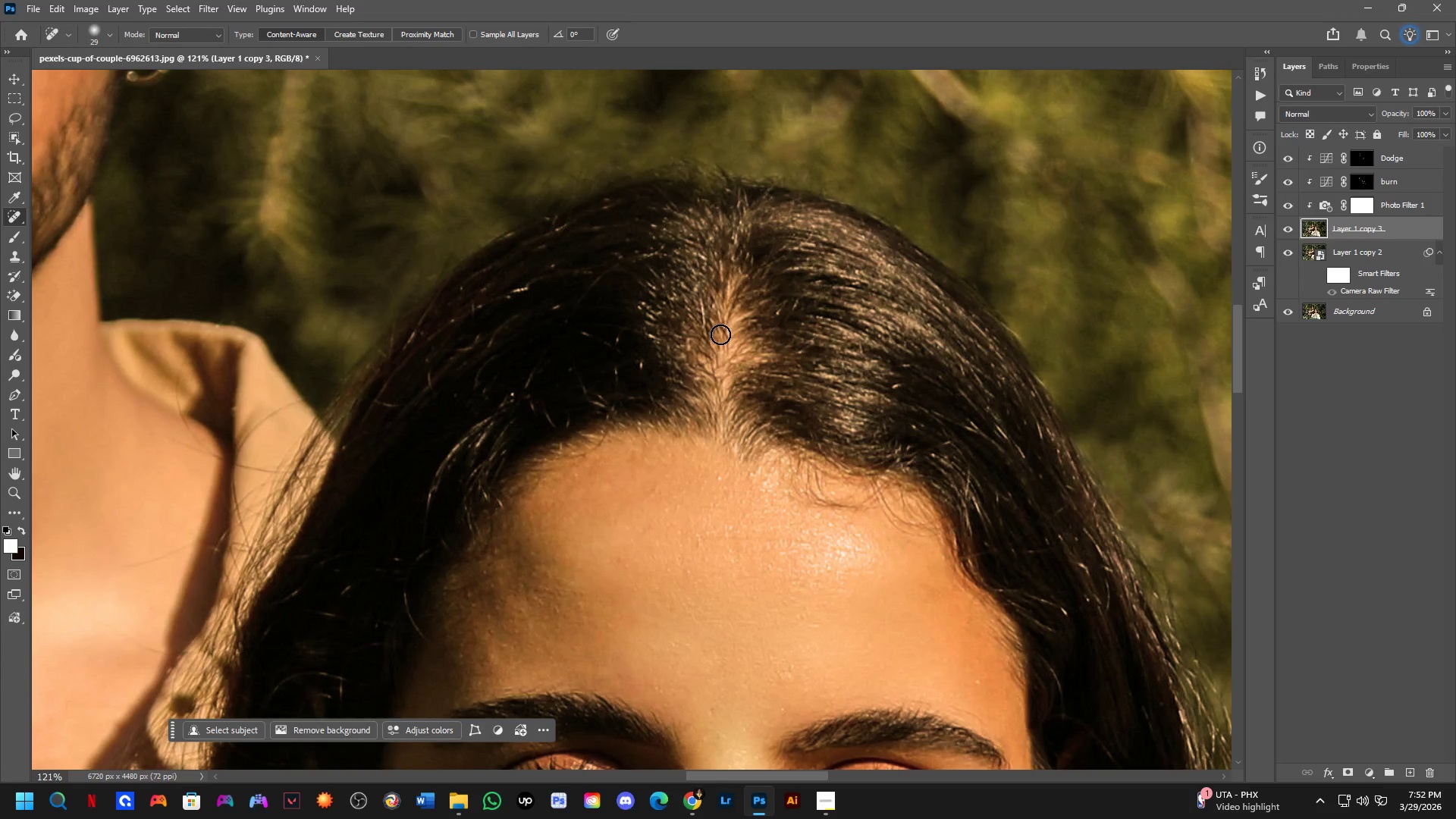 
scroll: coordinate [717, 312], scroll_direction: down, amount: 3.0
 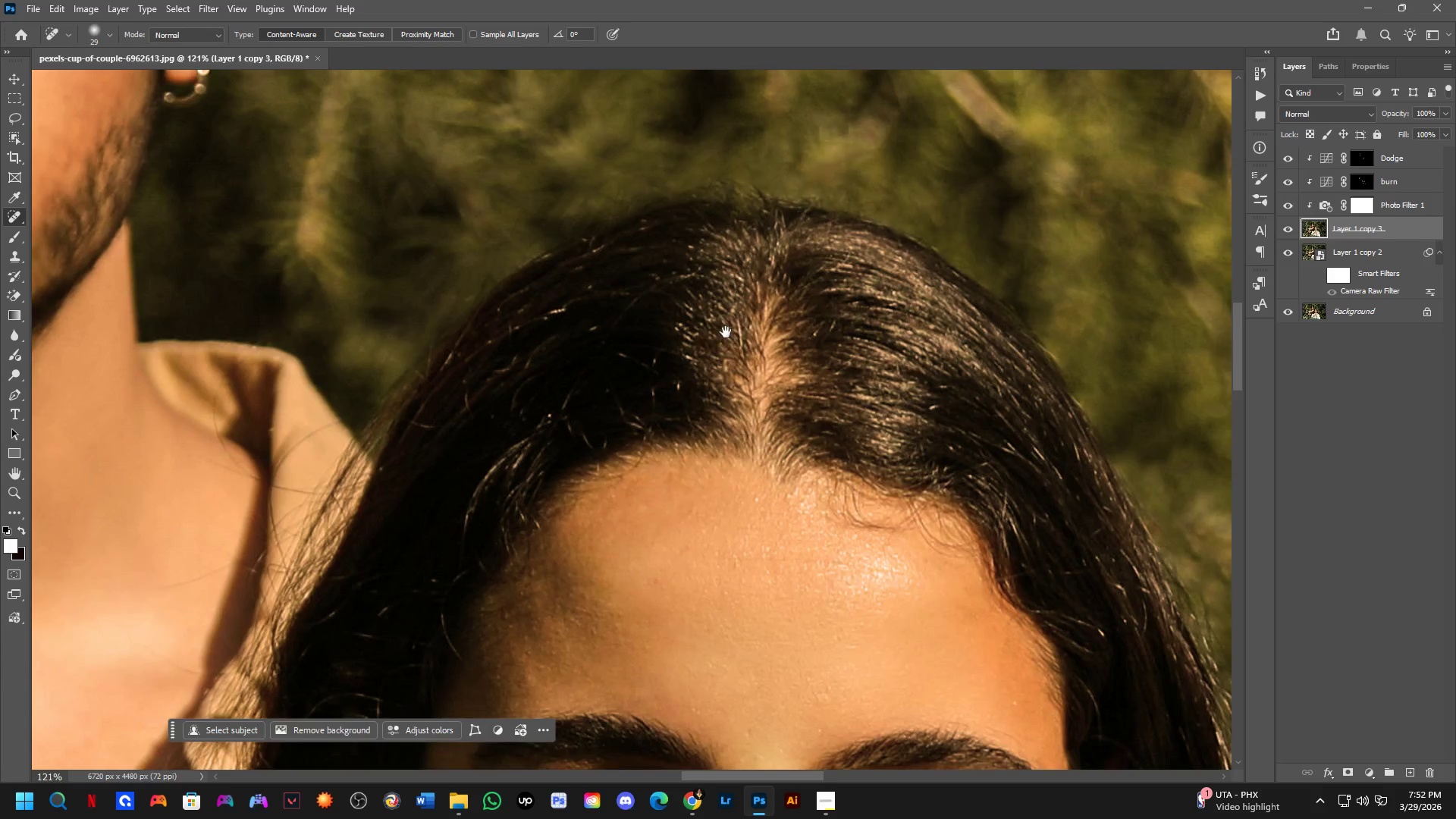 
wait(7.44)
 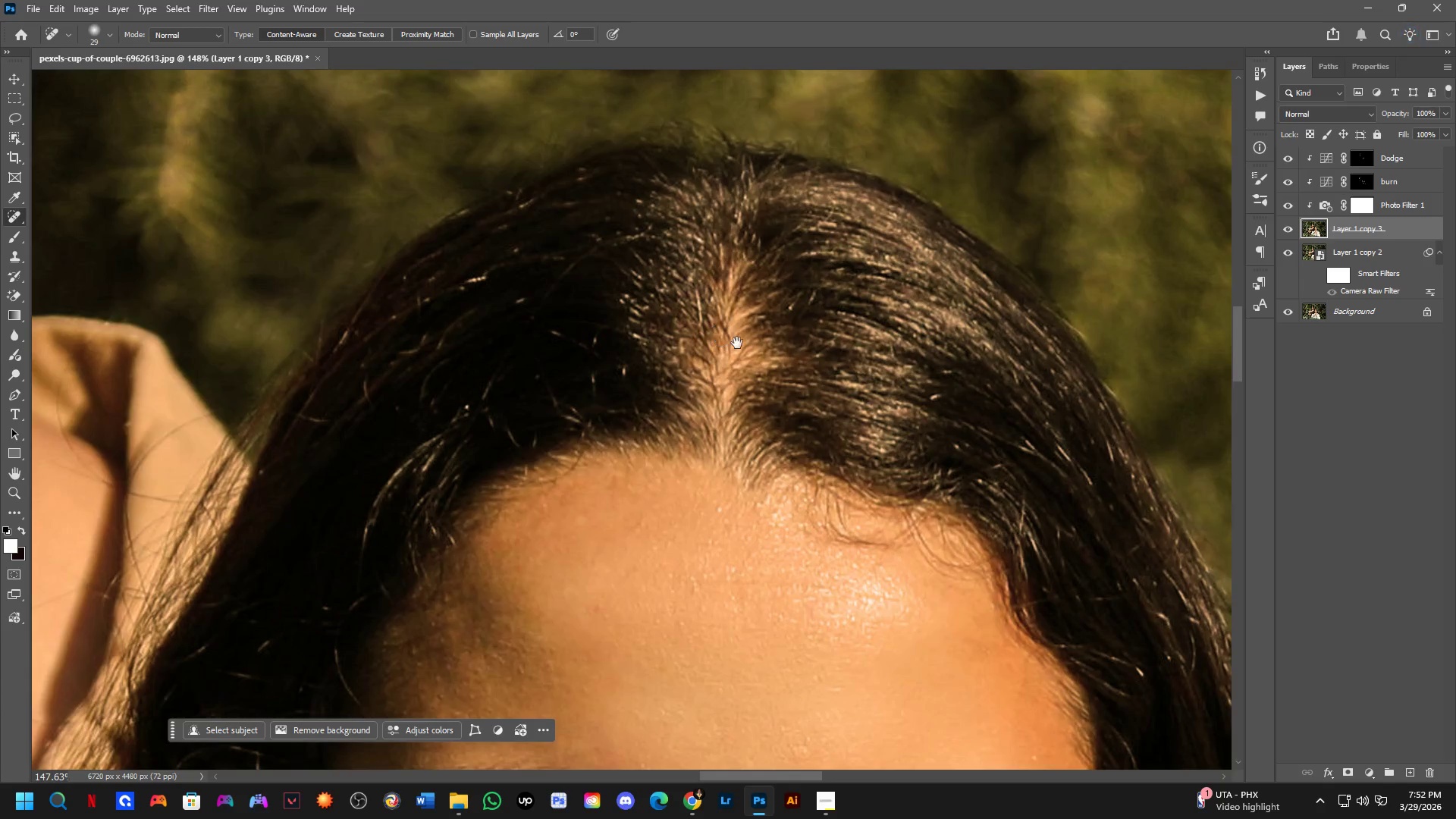 
hold_key(key=Space, duration=1.41)
 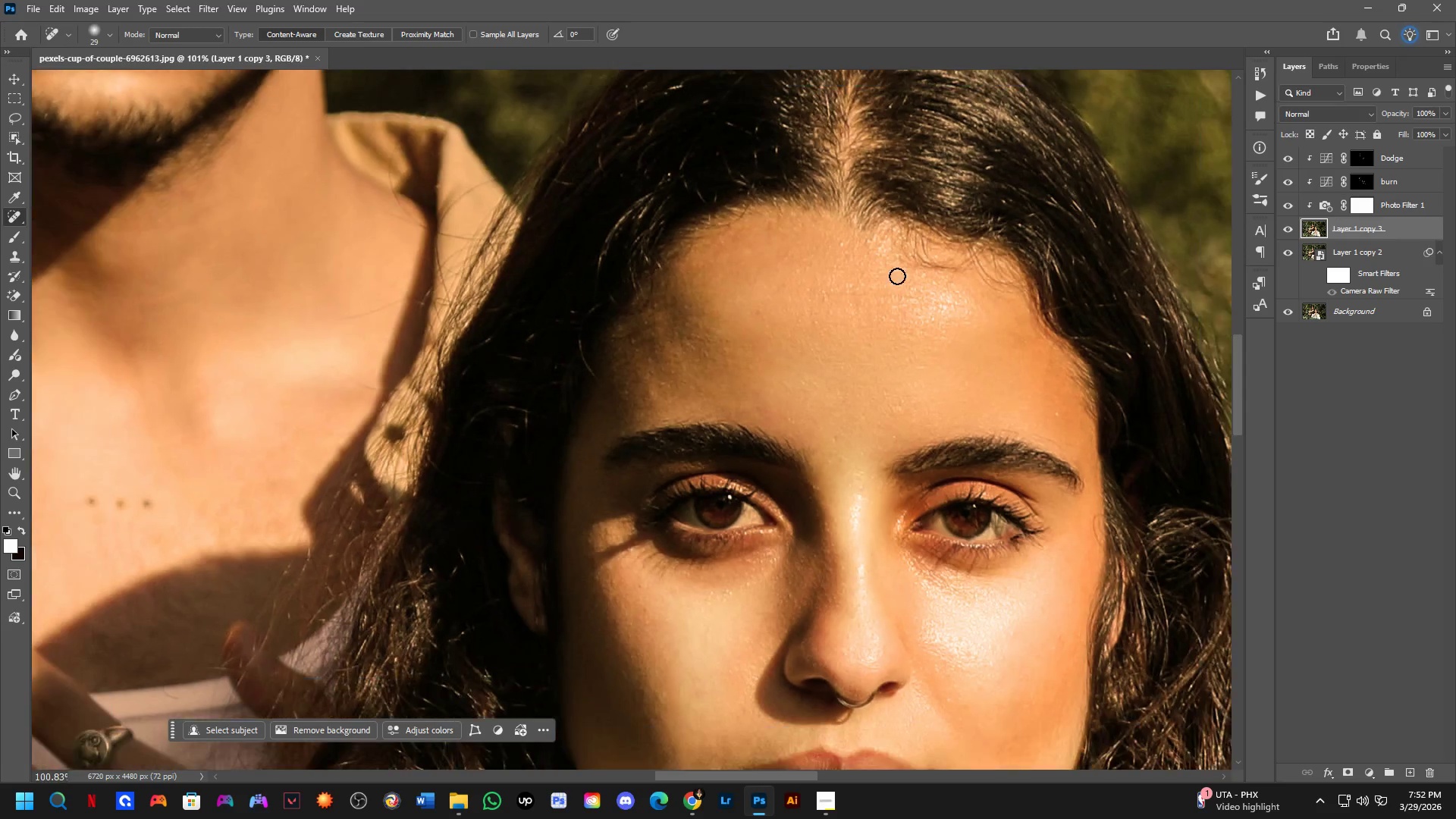 
left_click_drag(start_coordinate=[742, 351], to_coordinate=[865, 173])
 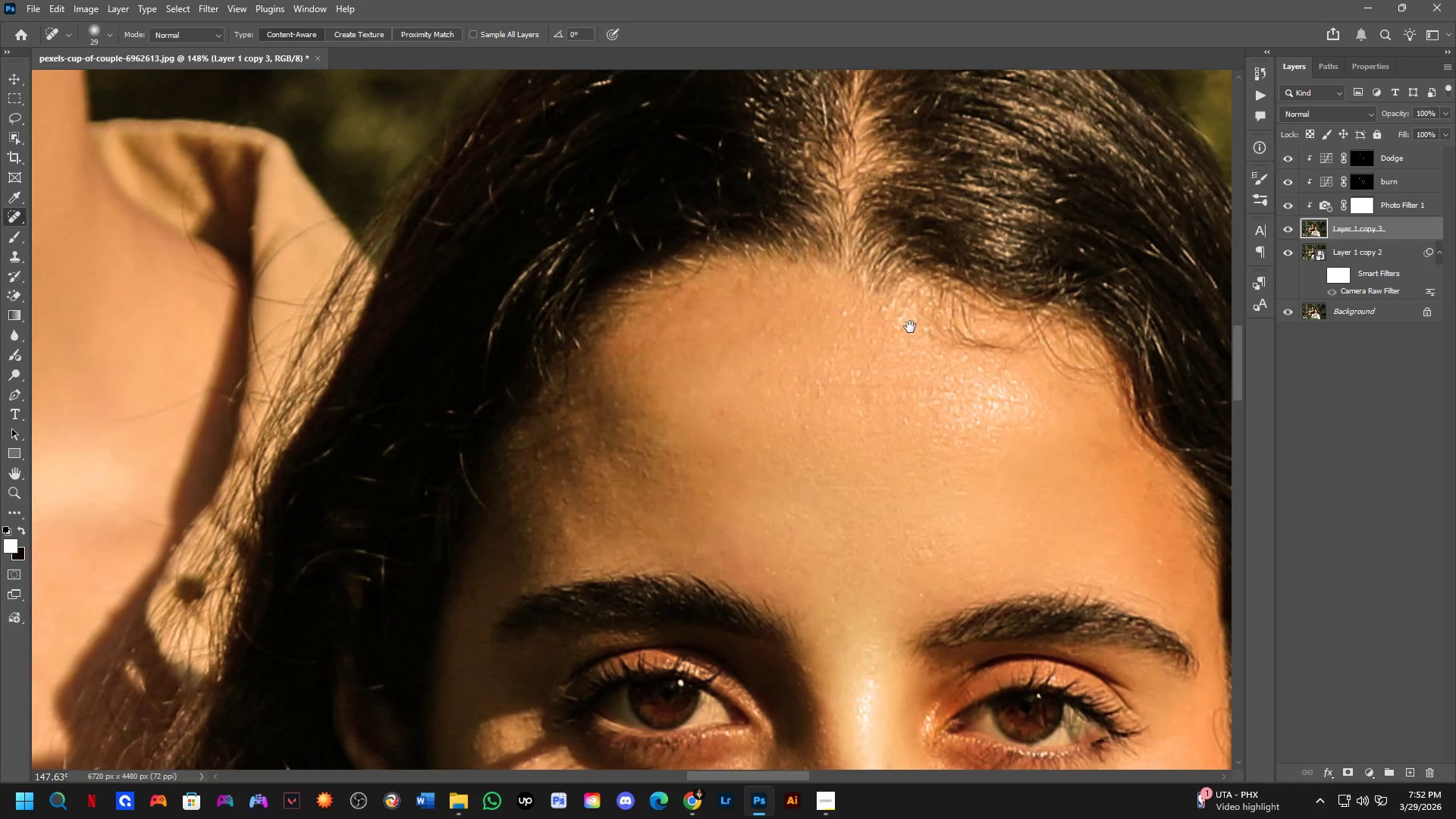 
scroll: coordinate [720, 334], scroll_direction: up, amount: 2.0
 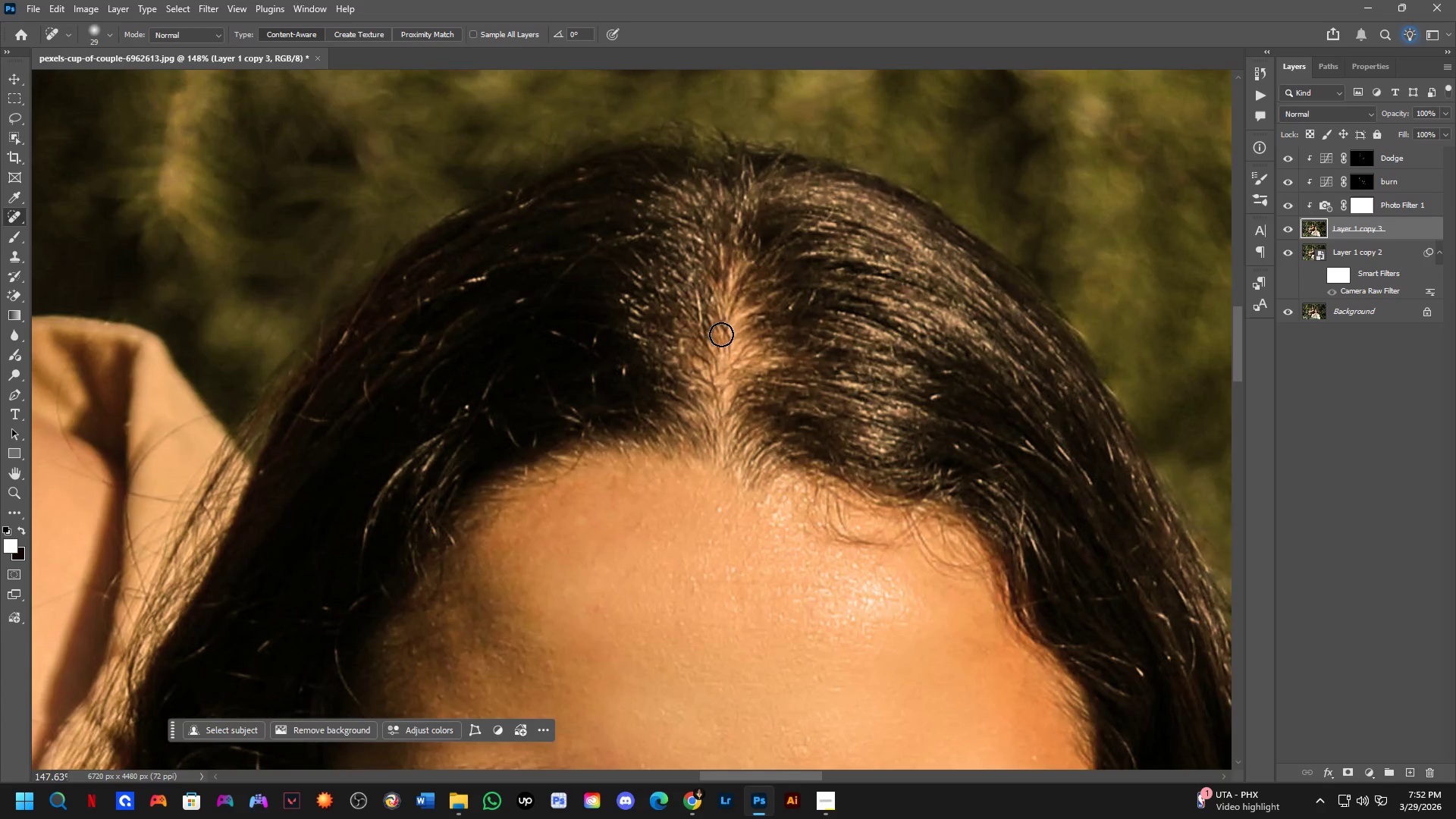 
left_click_drag(start_coordinate=[909, 328], to_coordinate=[889, 253])
 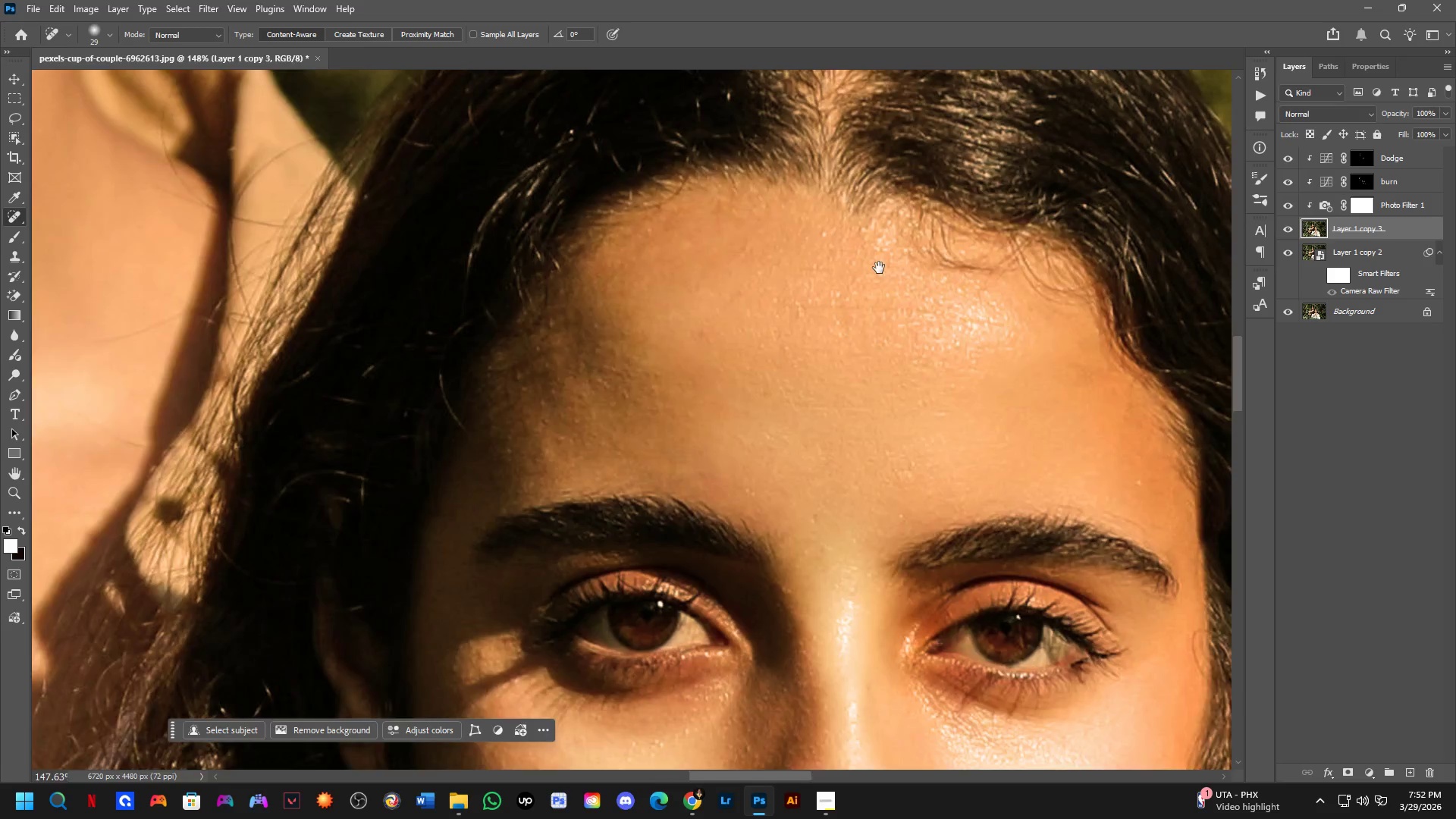 
hold_key(key=Space, duration=0.81)
 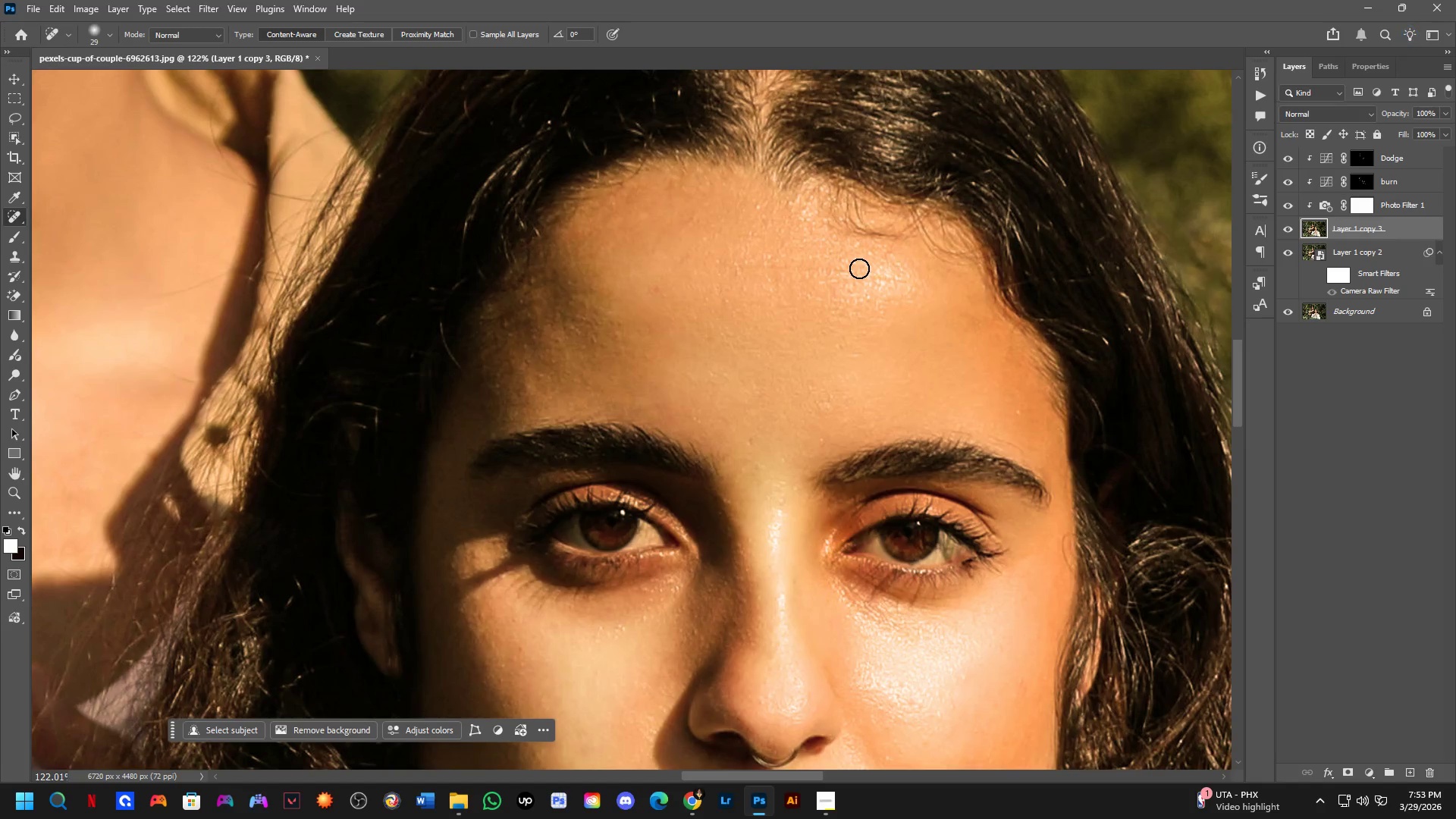 
left_click_drag(start_coordinate=[930, 278], to_coordinate=[864, 250])
 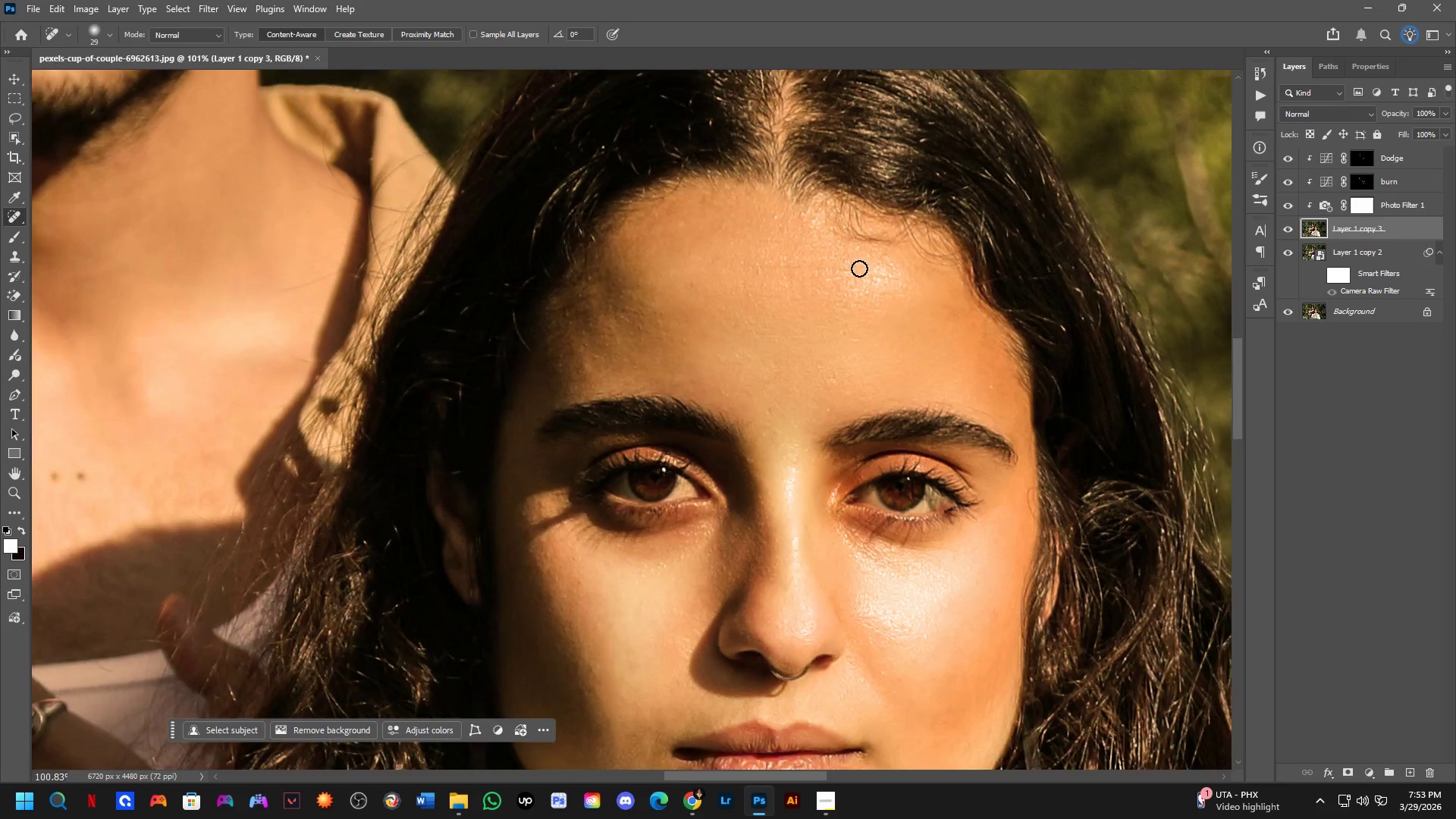 
scroll: coordinate [879, 268], scroll_direction: down, amount: 4.0
 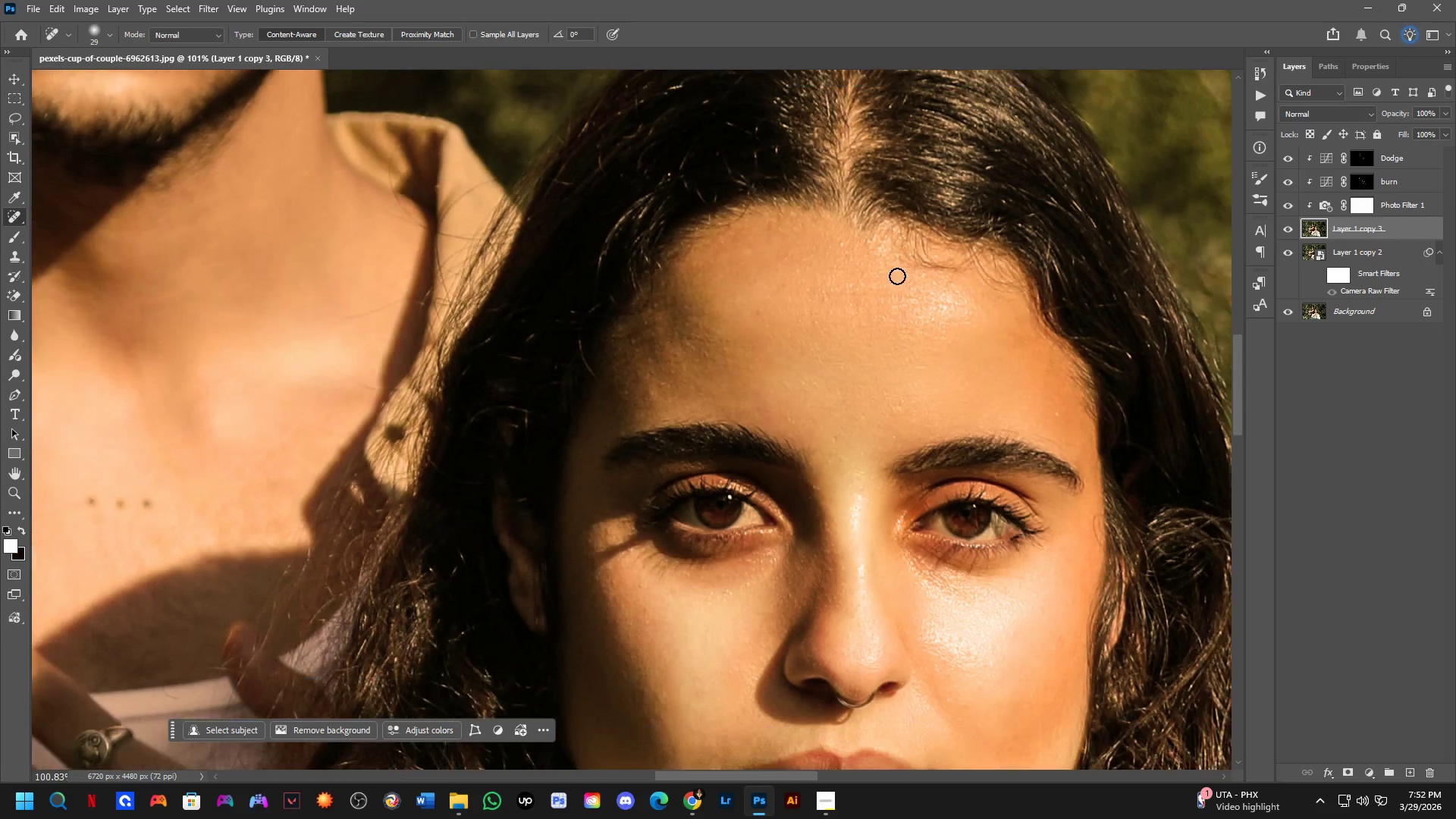 
scroll: coordinate [859, 268], scroll_direction: up, amount: 2.0
 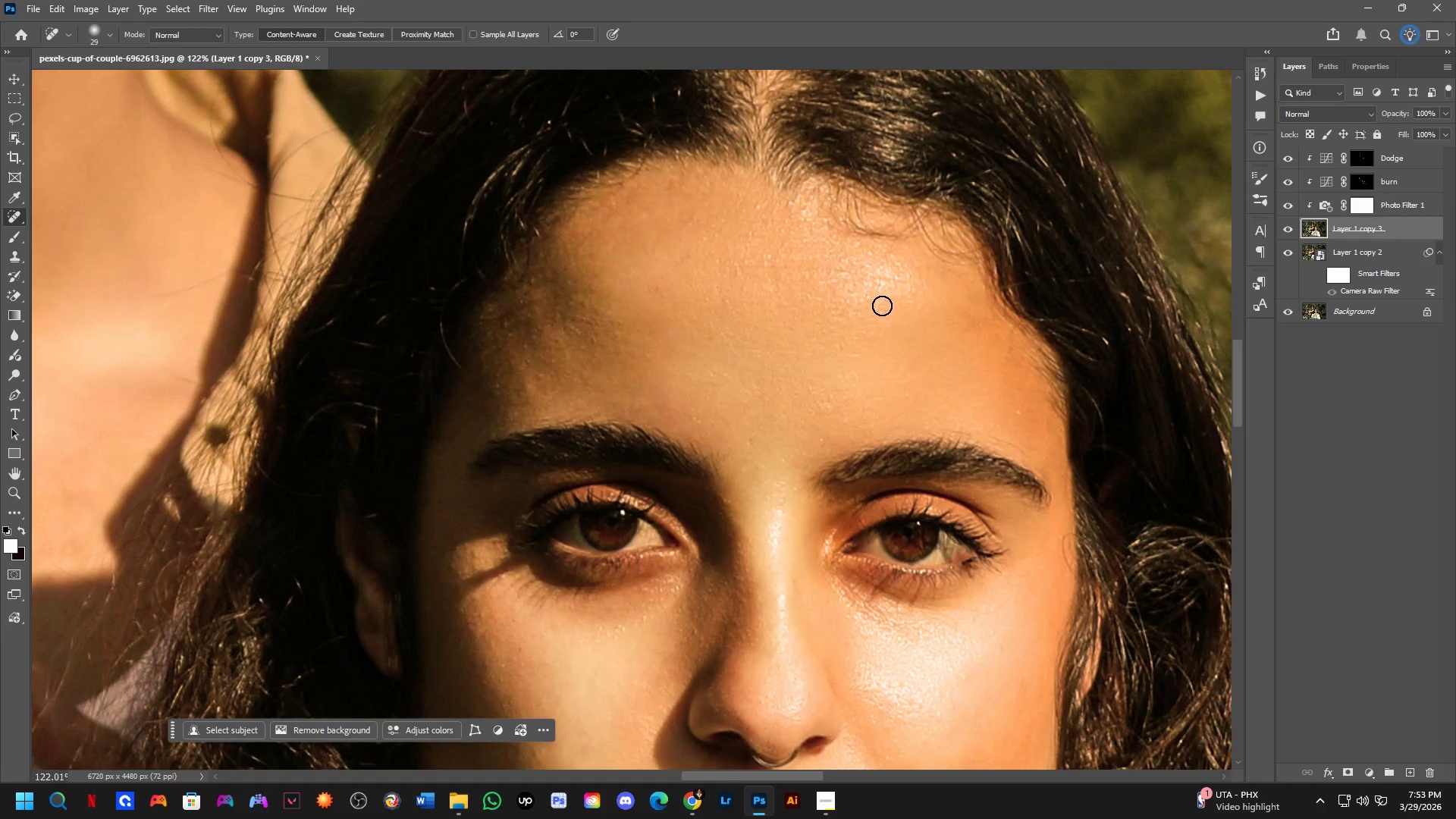 
wait(7.02)
 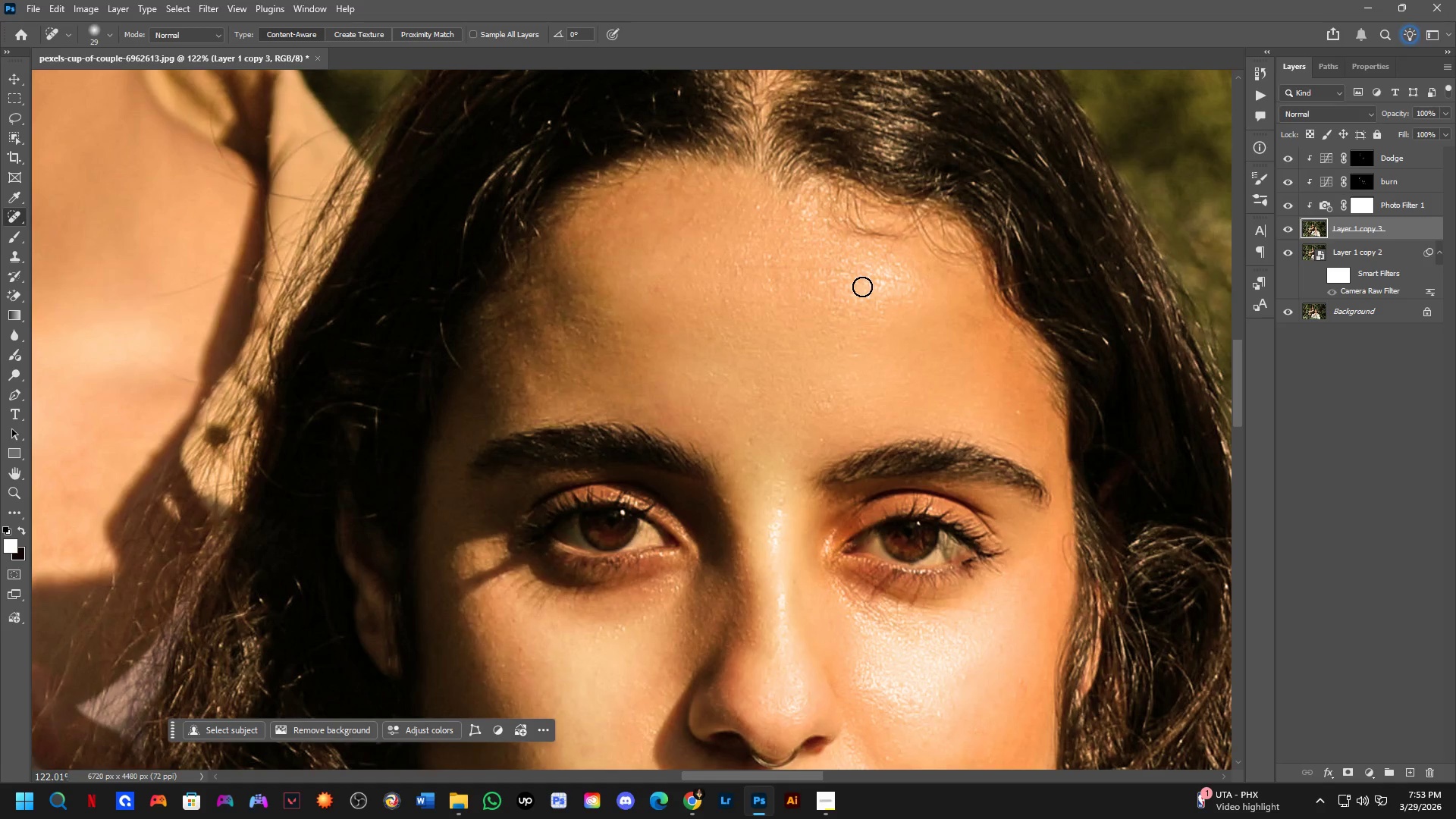 
scroll: coordinate [931, 350], scroll_direction: up, amount: 6.0
 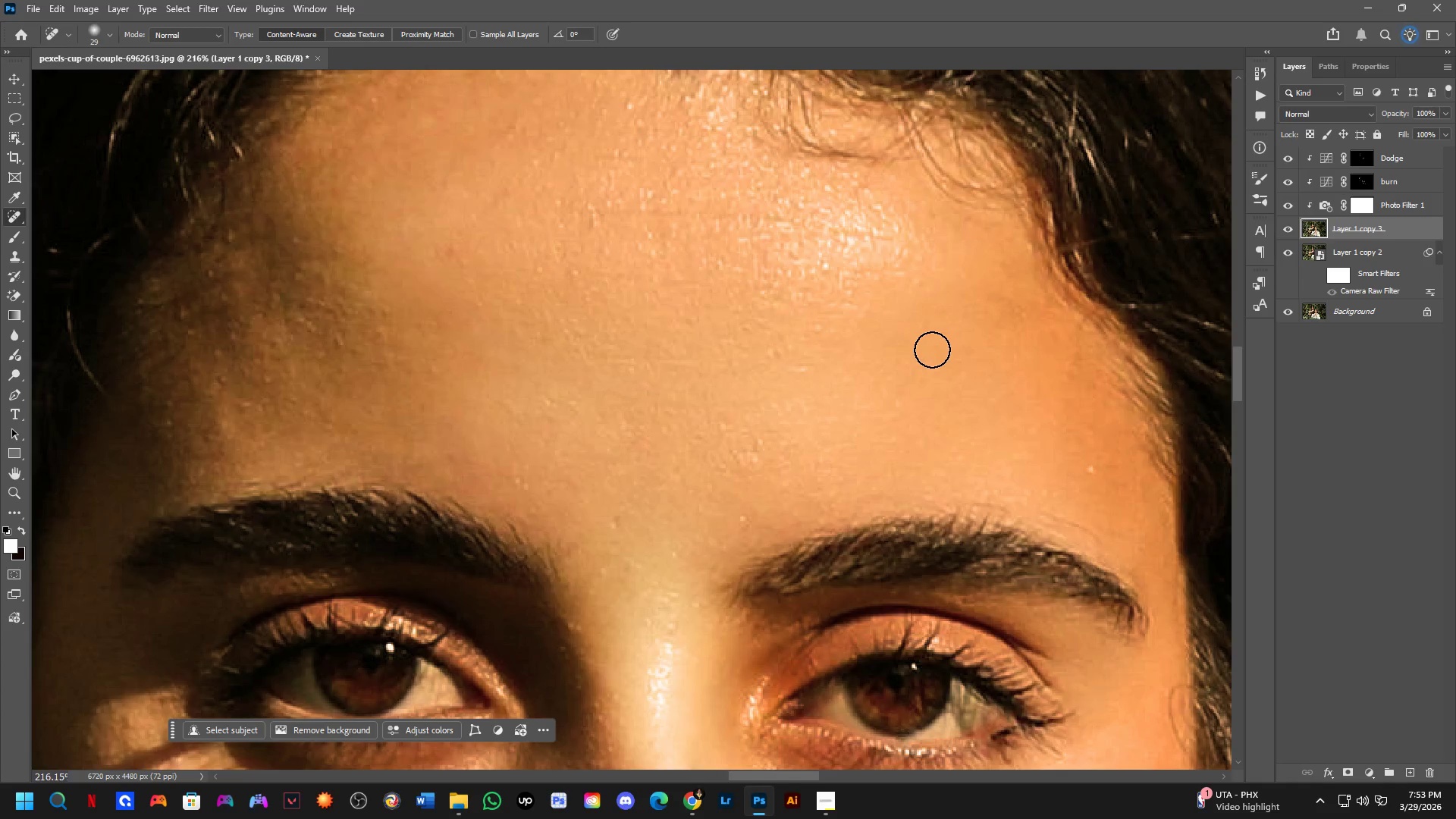 
scroll: coordinate [932, 350], scroll_direction: down, amount: 2.0
 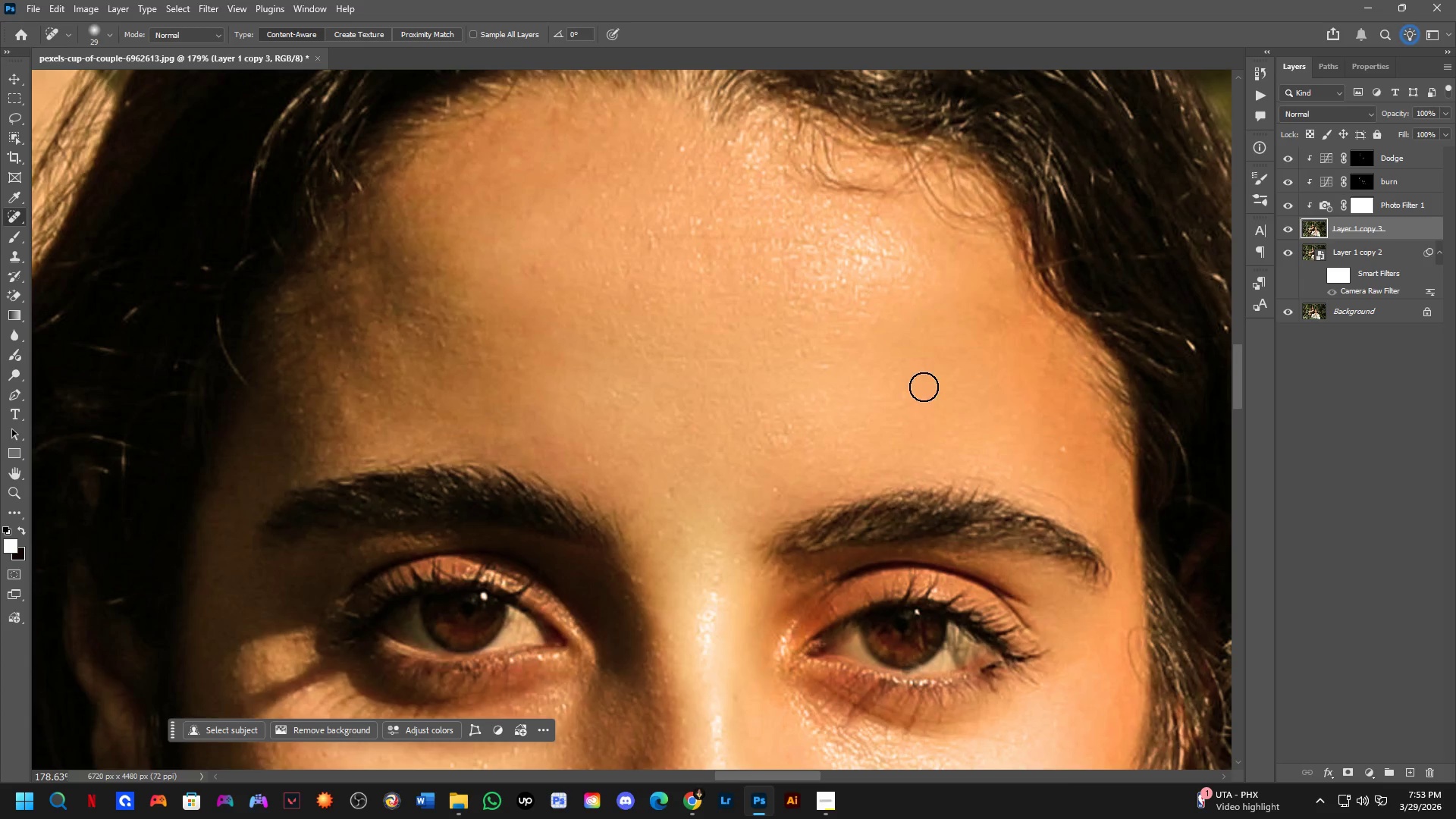 
hold_key(key=Space, duration=1.11)
 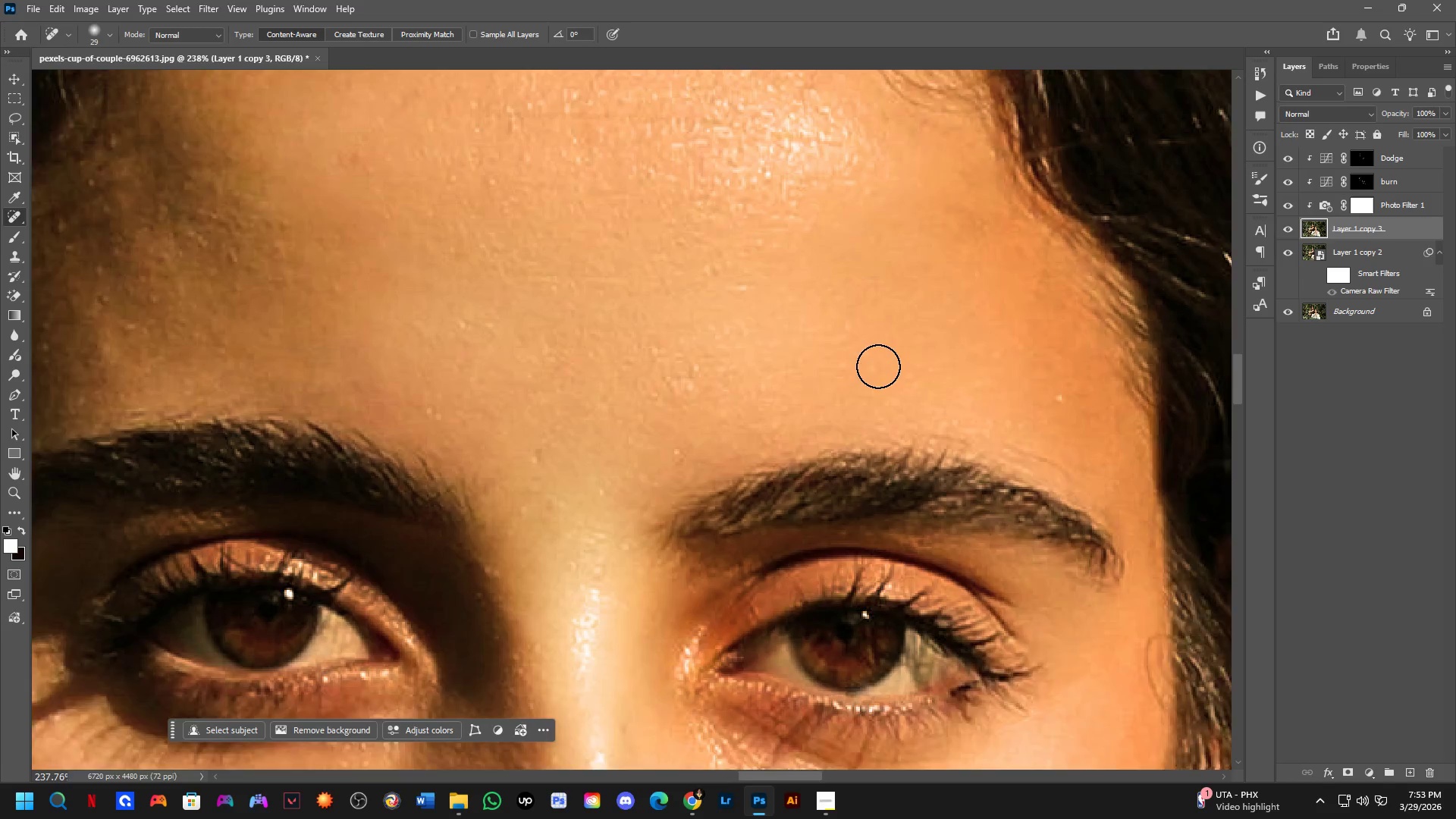 
left_click_drag(start_coordinate=[927, 426], to_coordinate=[878, 368])
 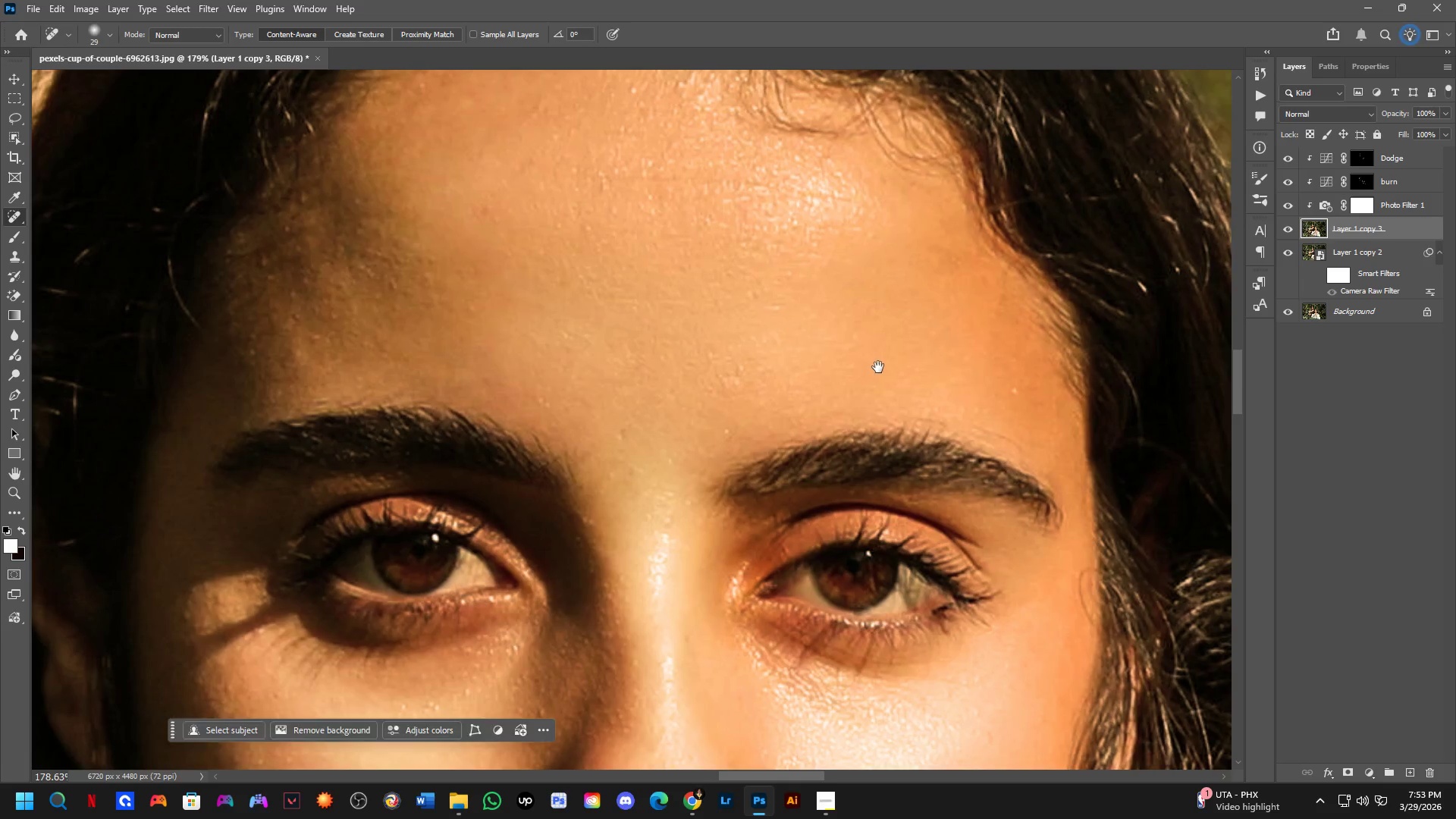 
hold_key(key=Space, duration=8.3)
 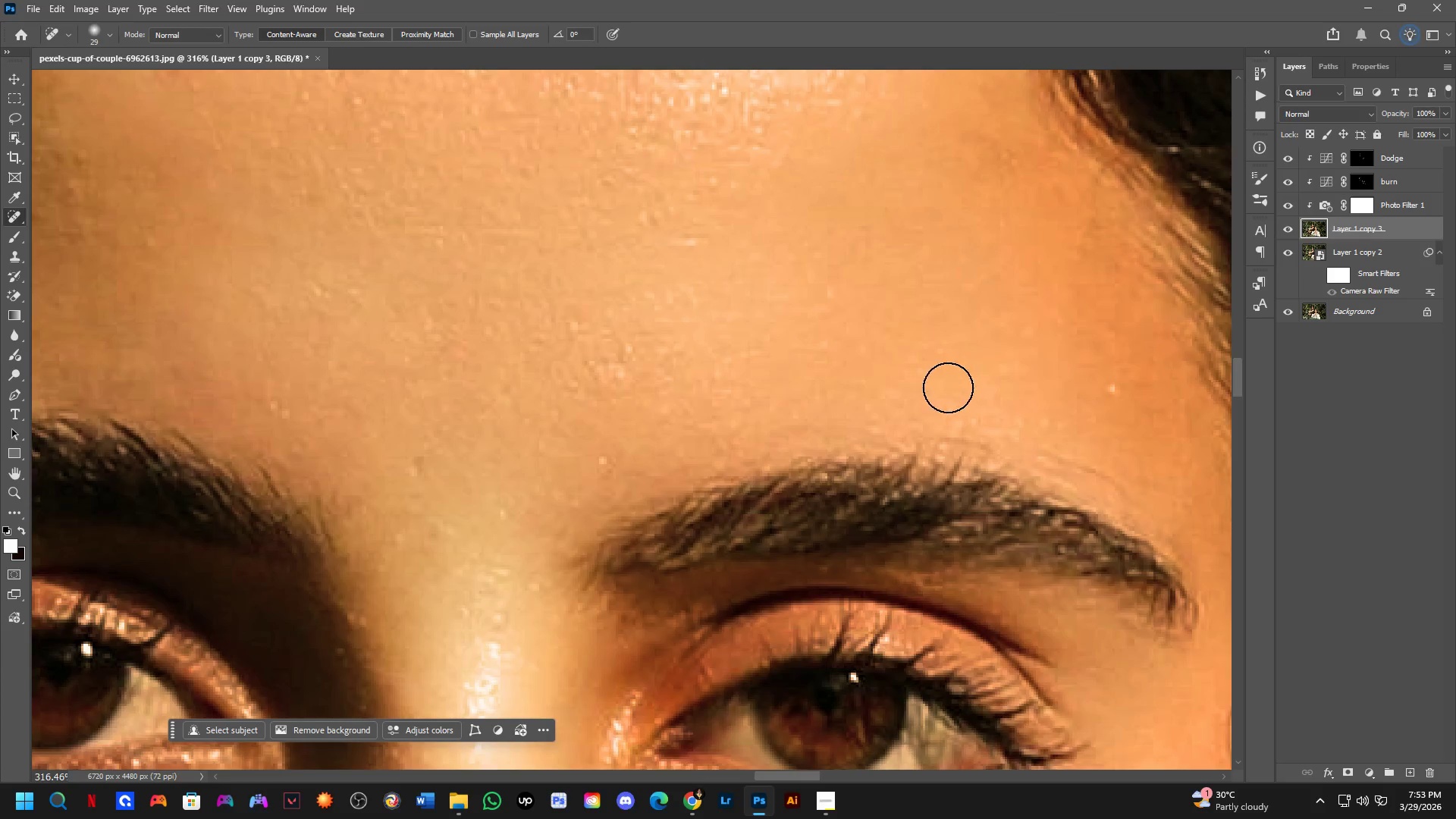 
scroll: coordinate [879, 379], scroll_direction: up, amount: 5.0
 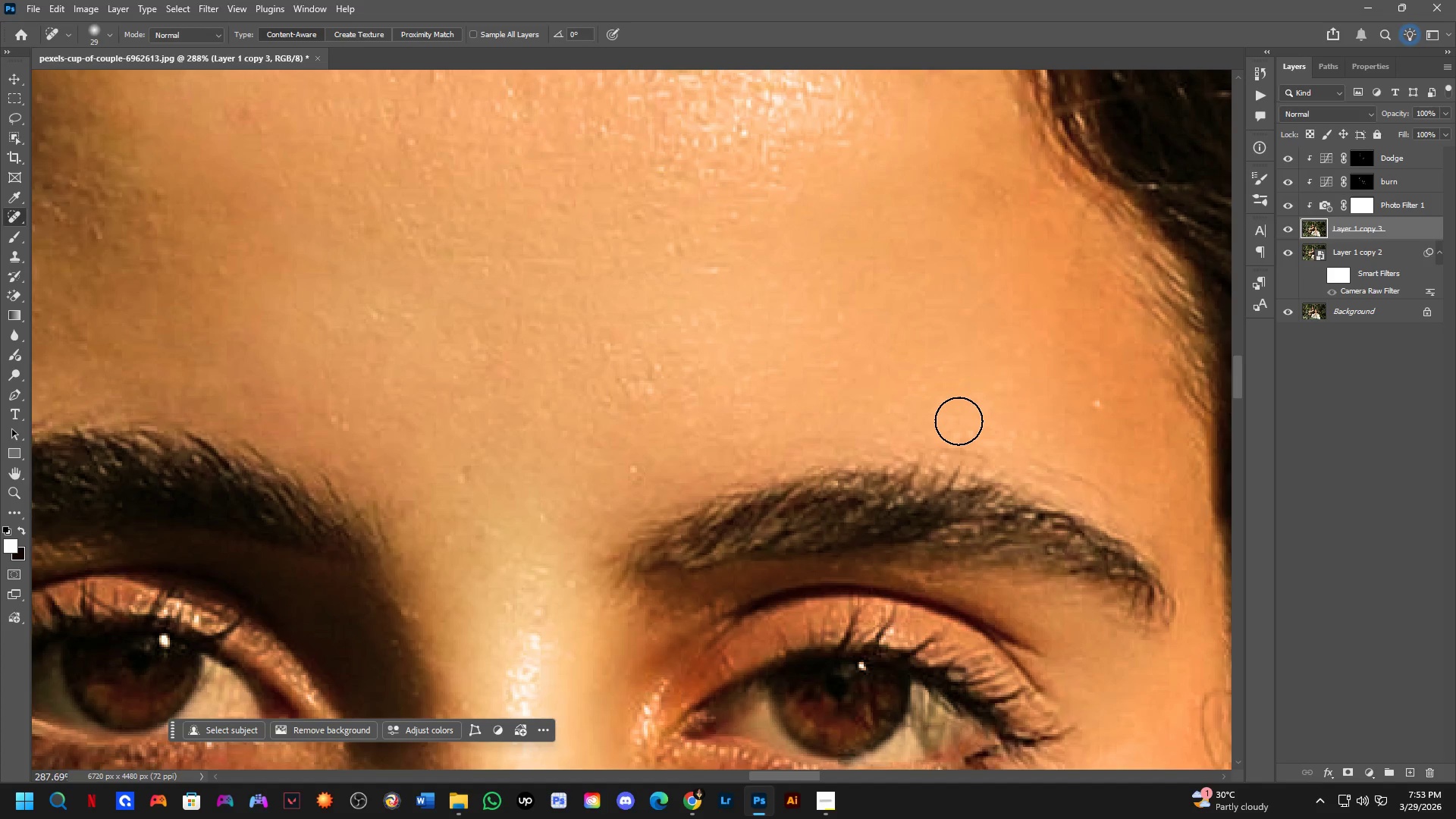 
hold_key(key=Space, duration=0.5)
 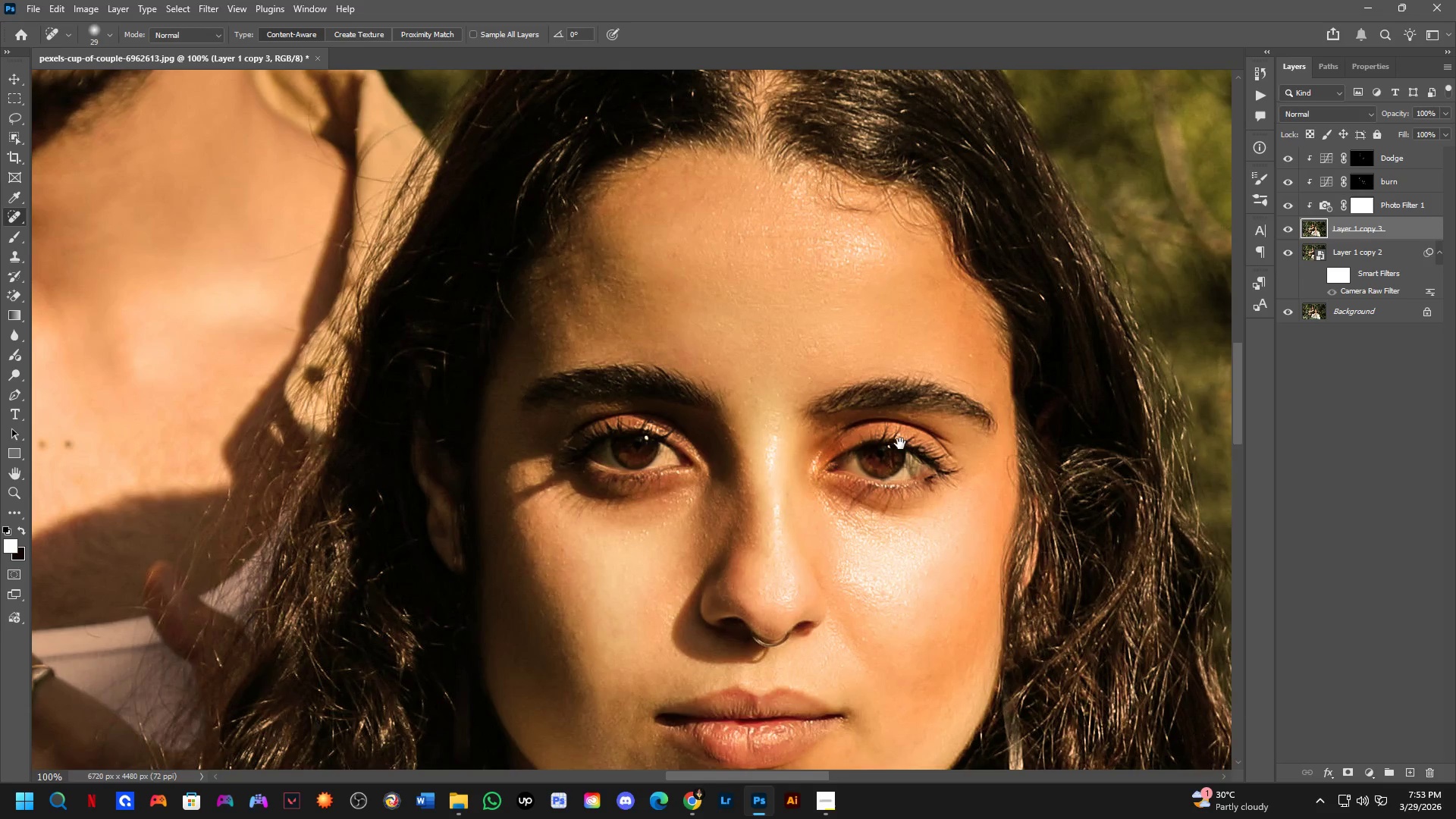 
left_click_drag(start_coordinate=[956, 404], to_coordinate=[953, 379])
 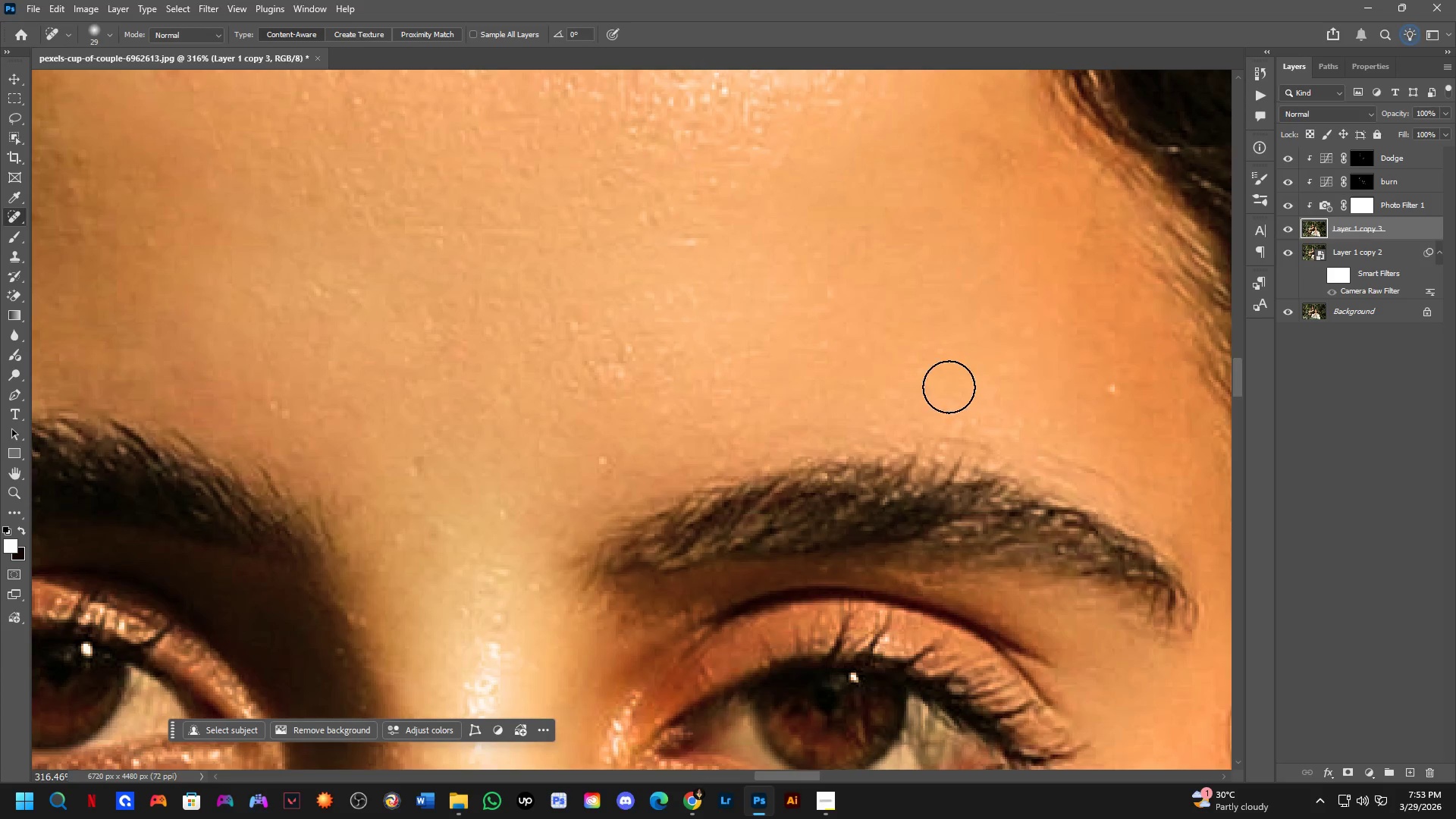 
scroll: coordinate [957, 394], scroll_direction: up, amount: 1.0
 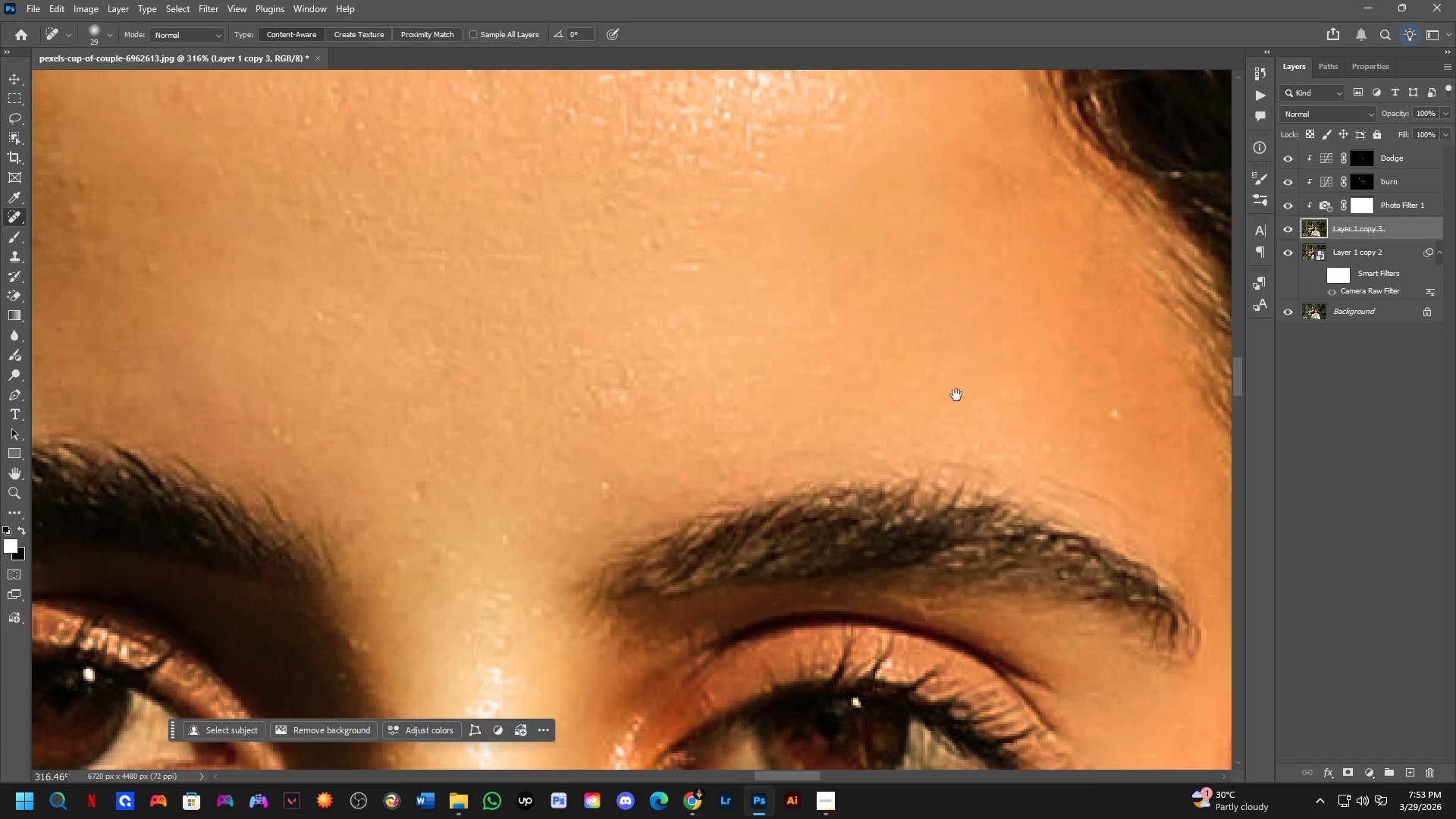 
key(Shift+ShiftLeft)
 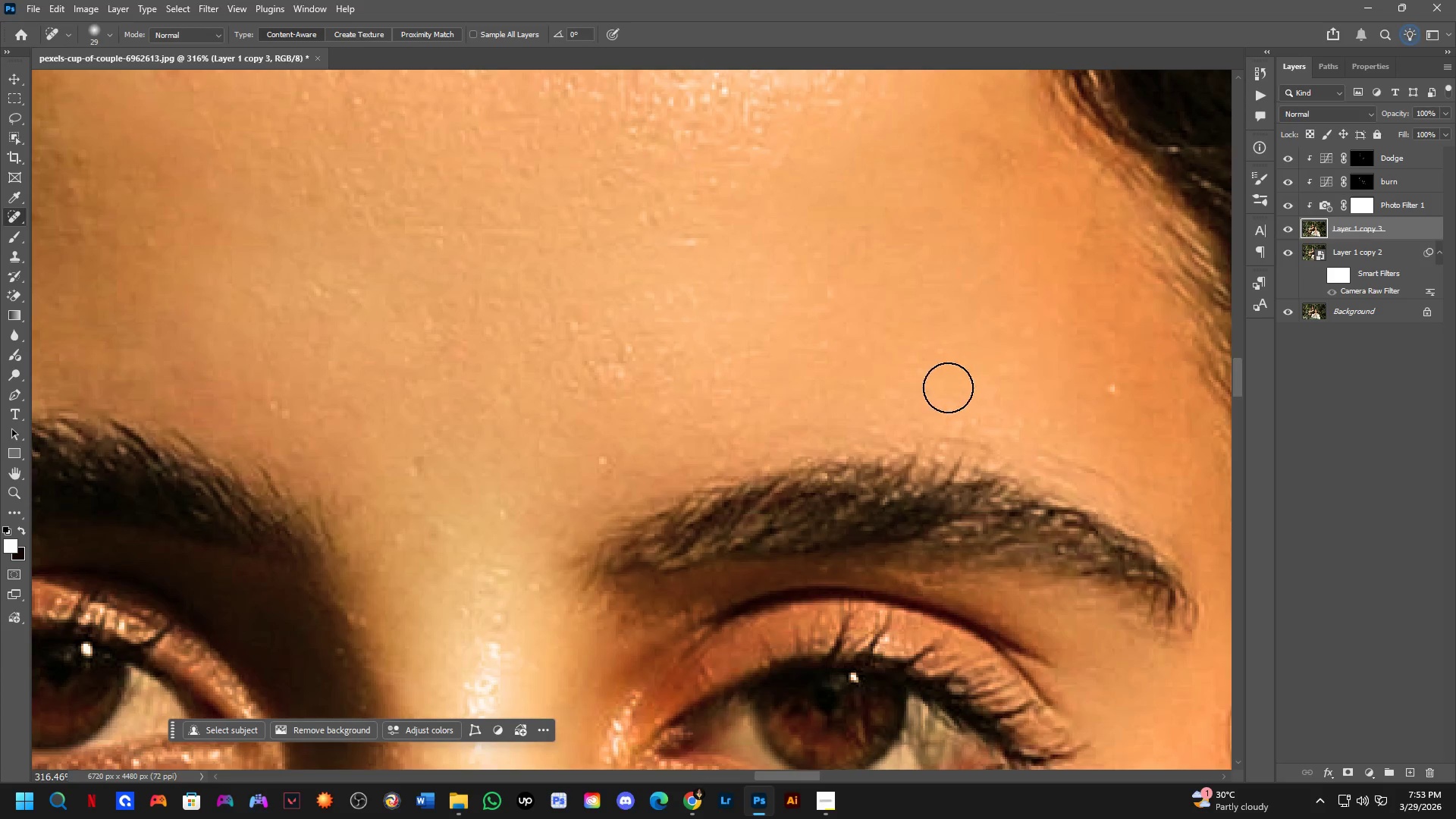 
hold_key(key=Space, duration=0.47)
 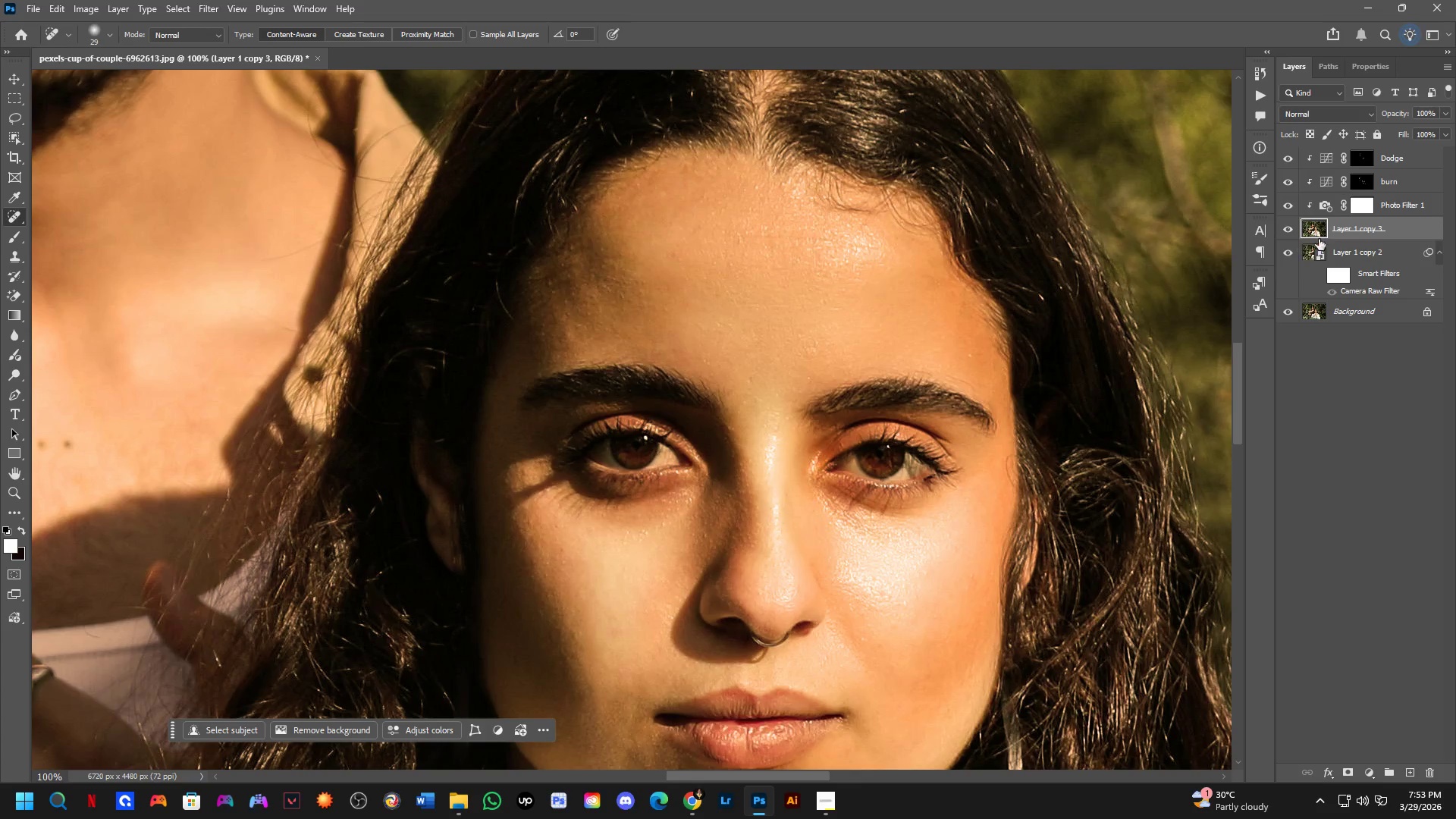 
left_click_drag(start_coordinate=[928, 479], to_coordinate=[899, 444])
 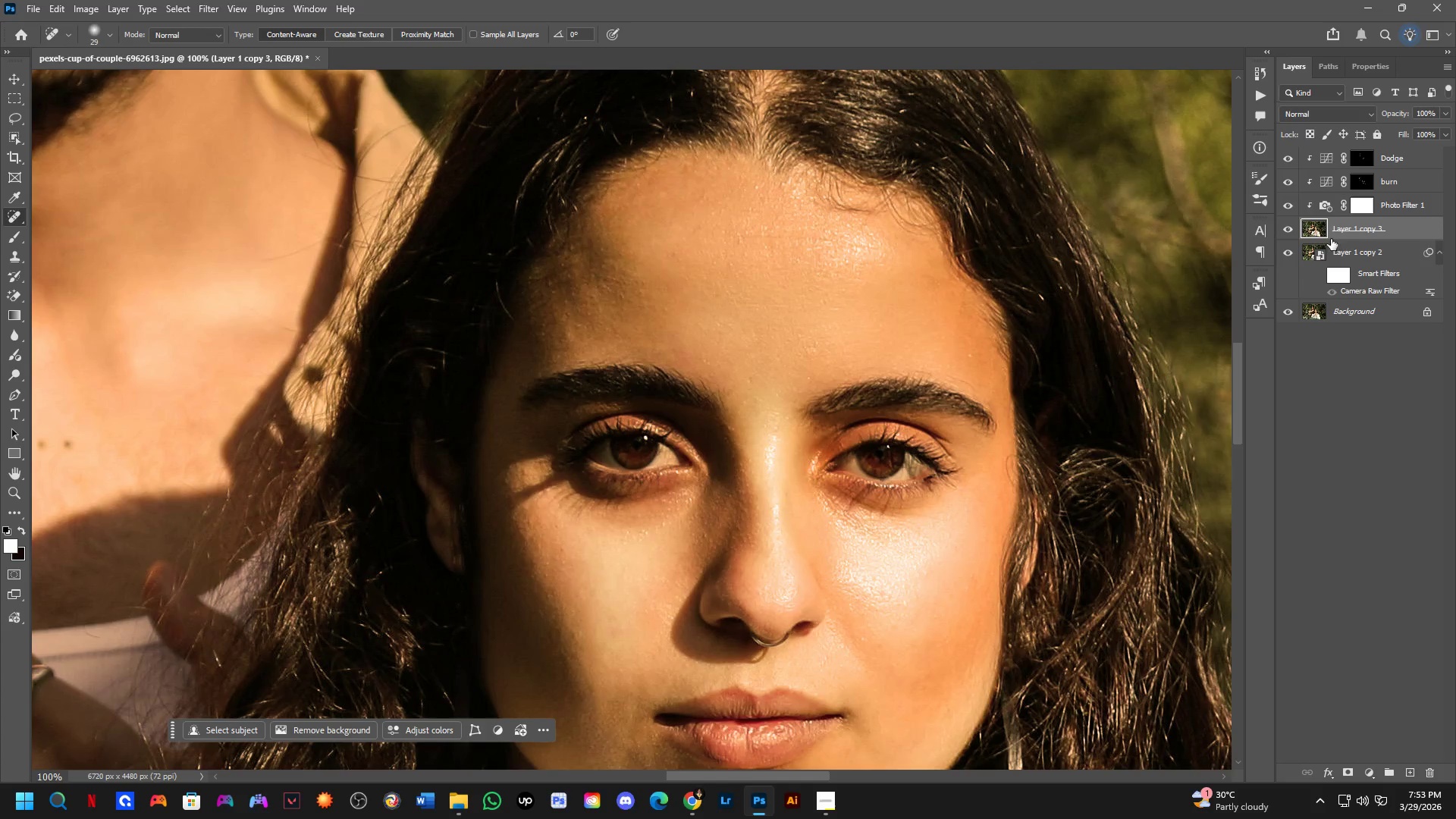 
scroll: coordinate [946, 393], scroll_direction: down, amount: 3.0
 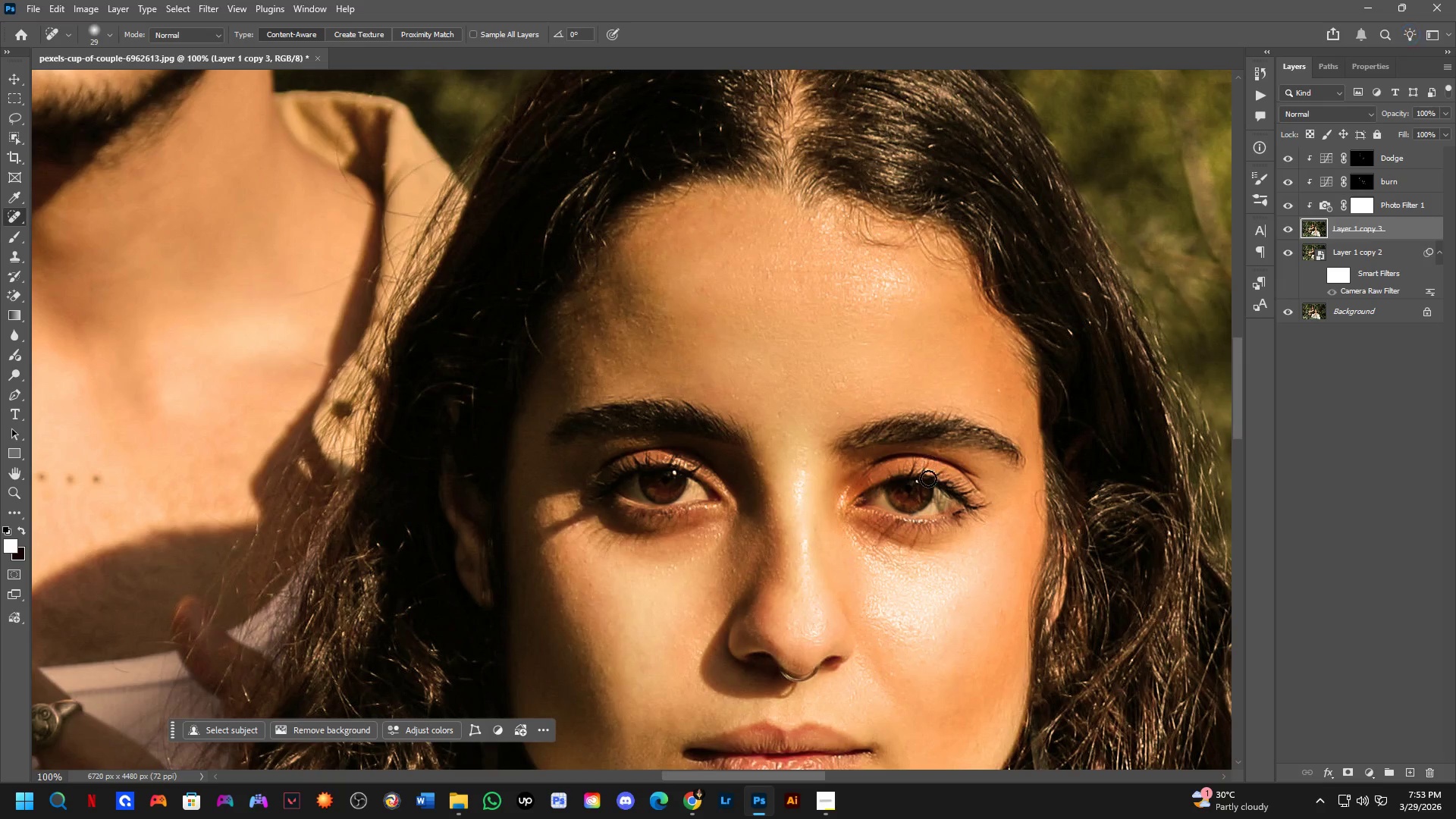 
key(Control+Shift+A)
 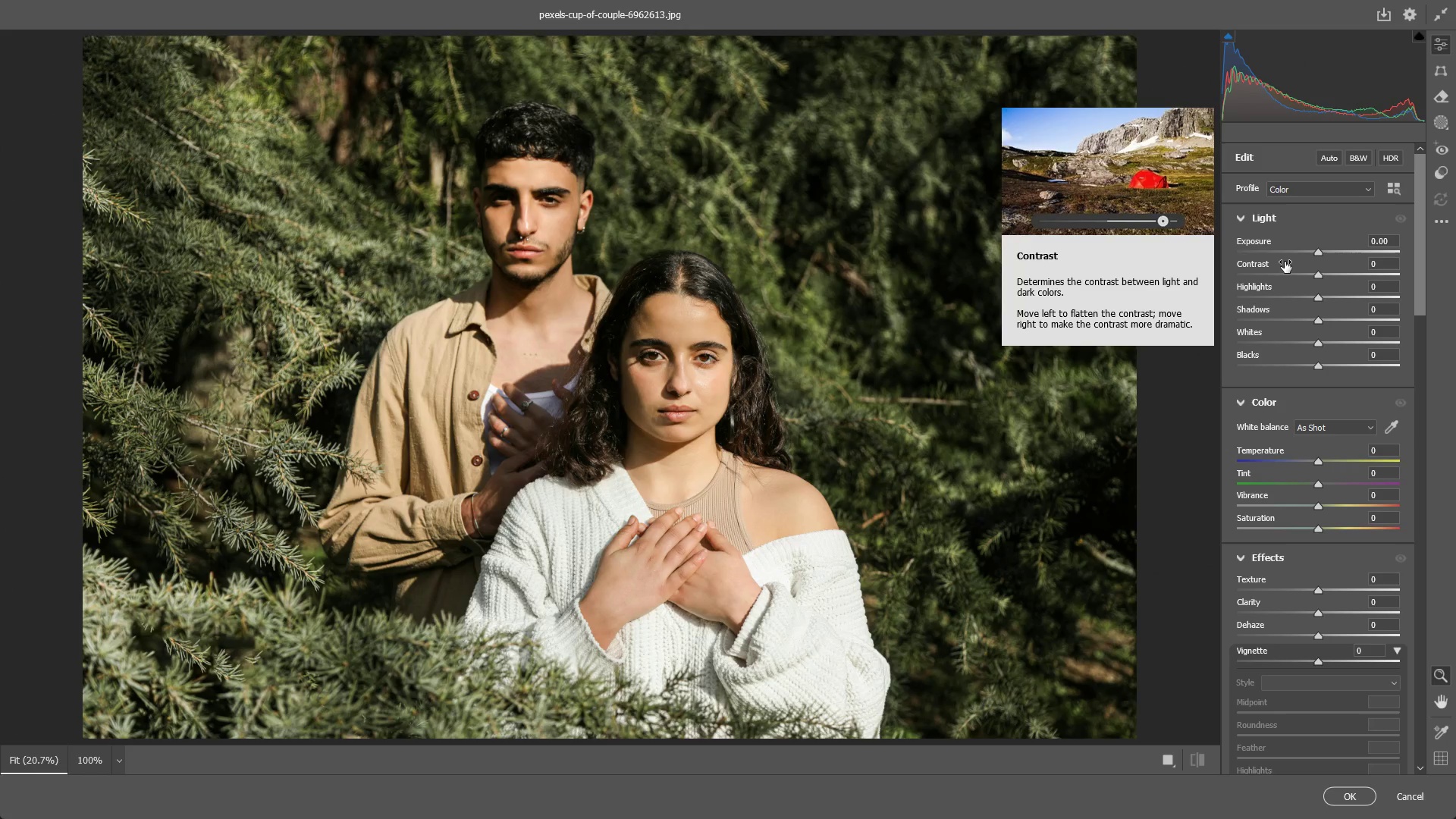 
wait(6.69)
 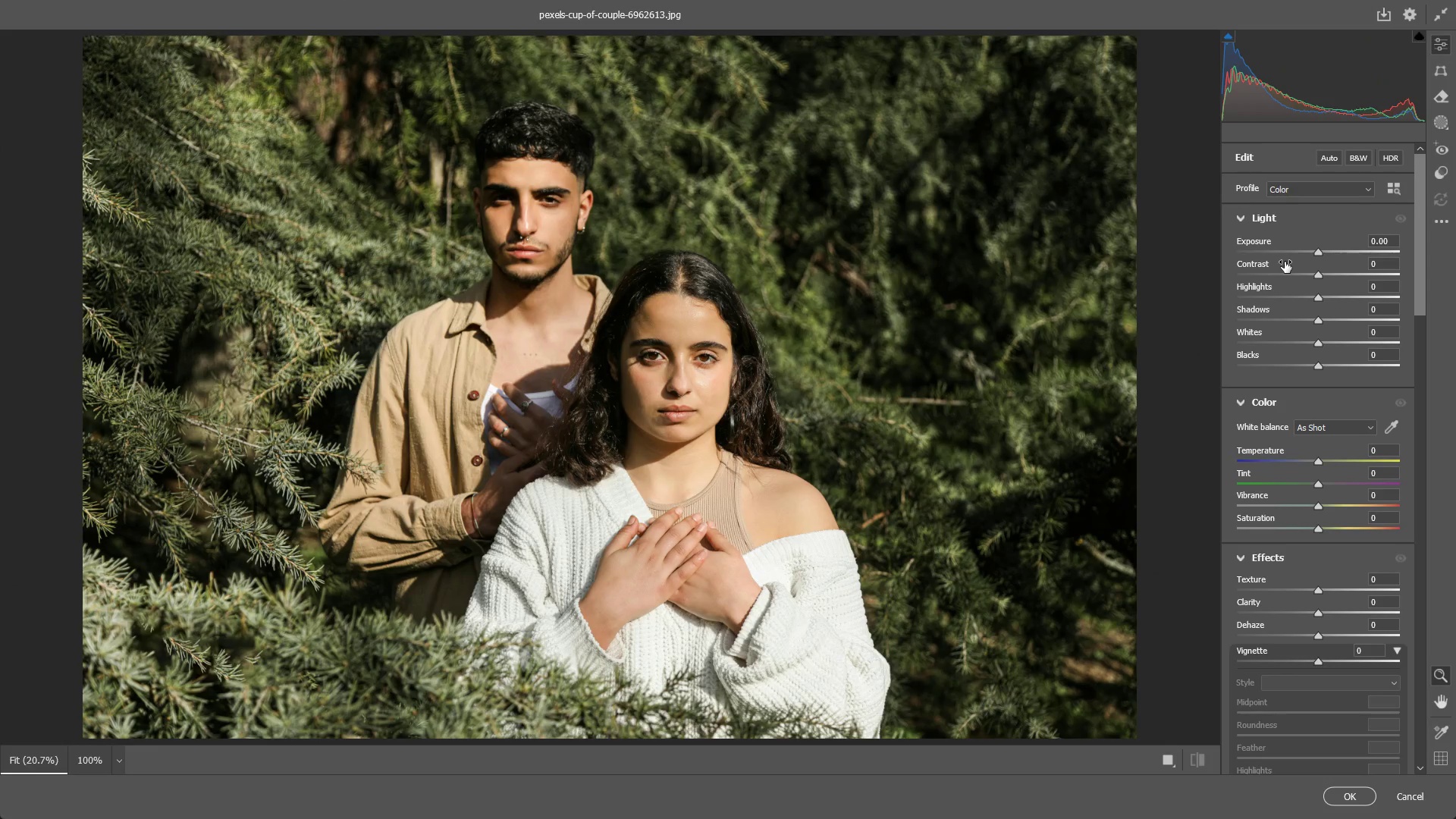 
key(Escape)
 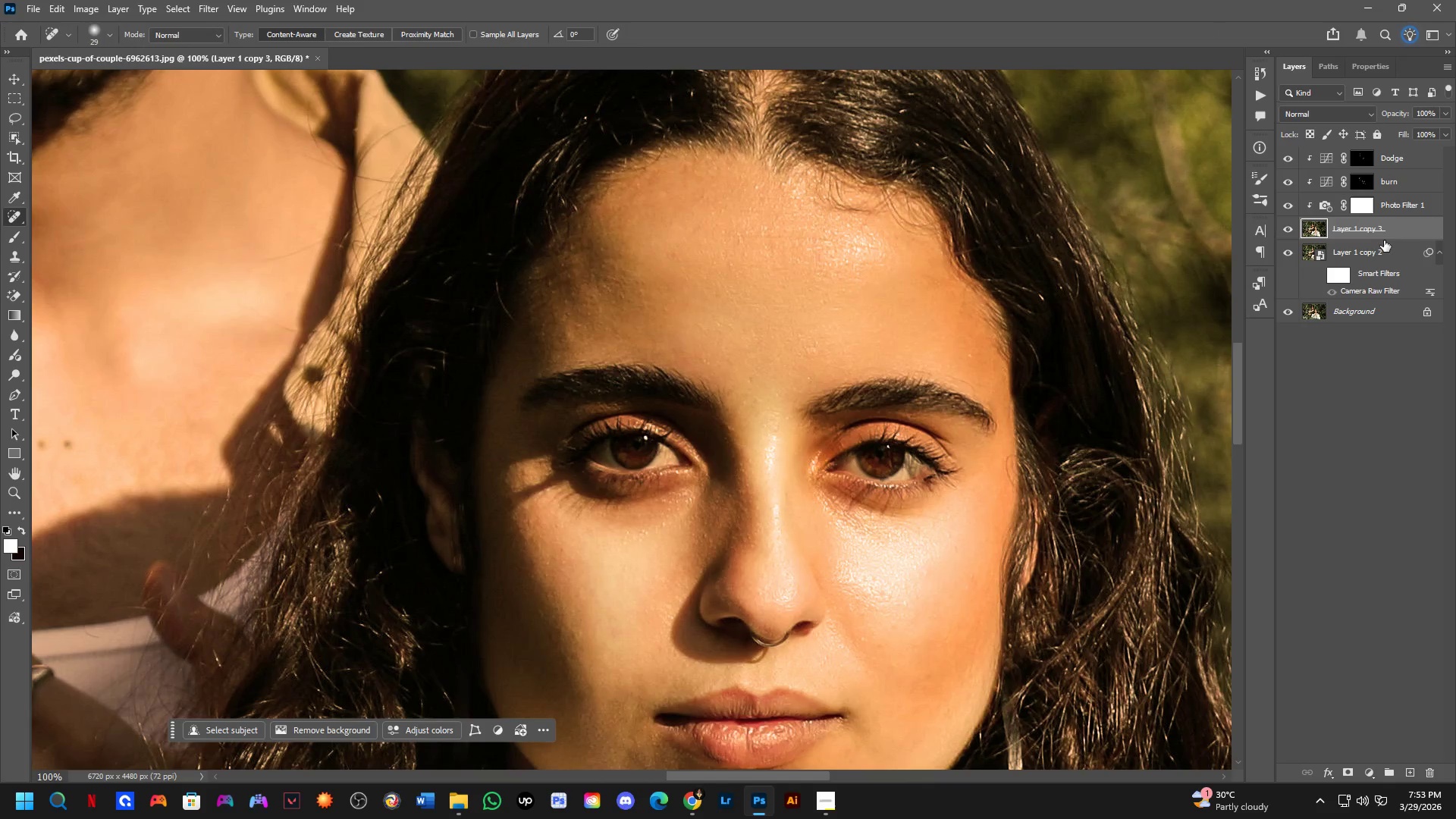 
right_click([1385, 237])
 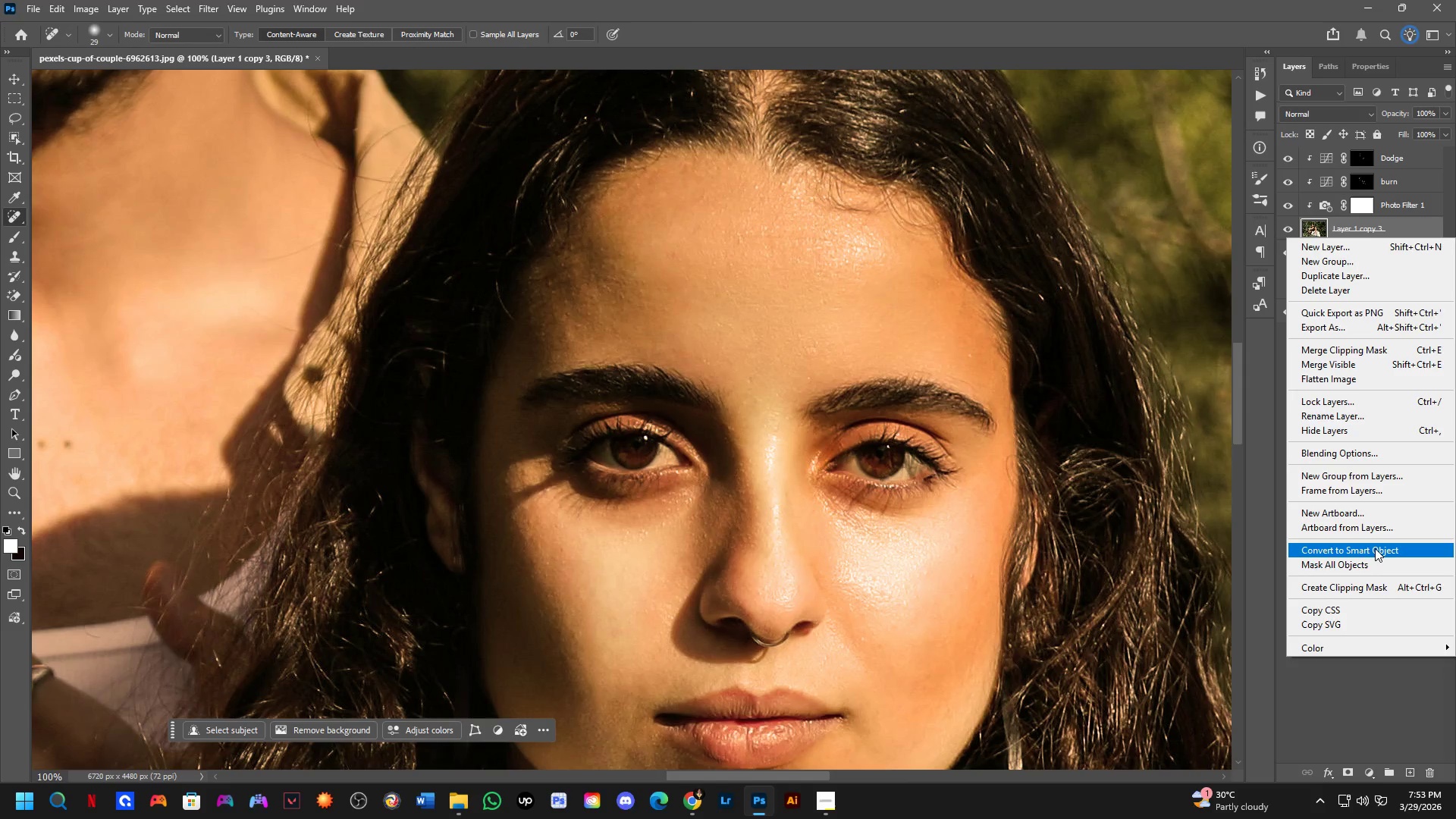 
left_click([1375, 548])
 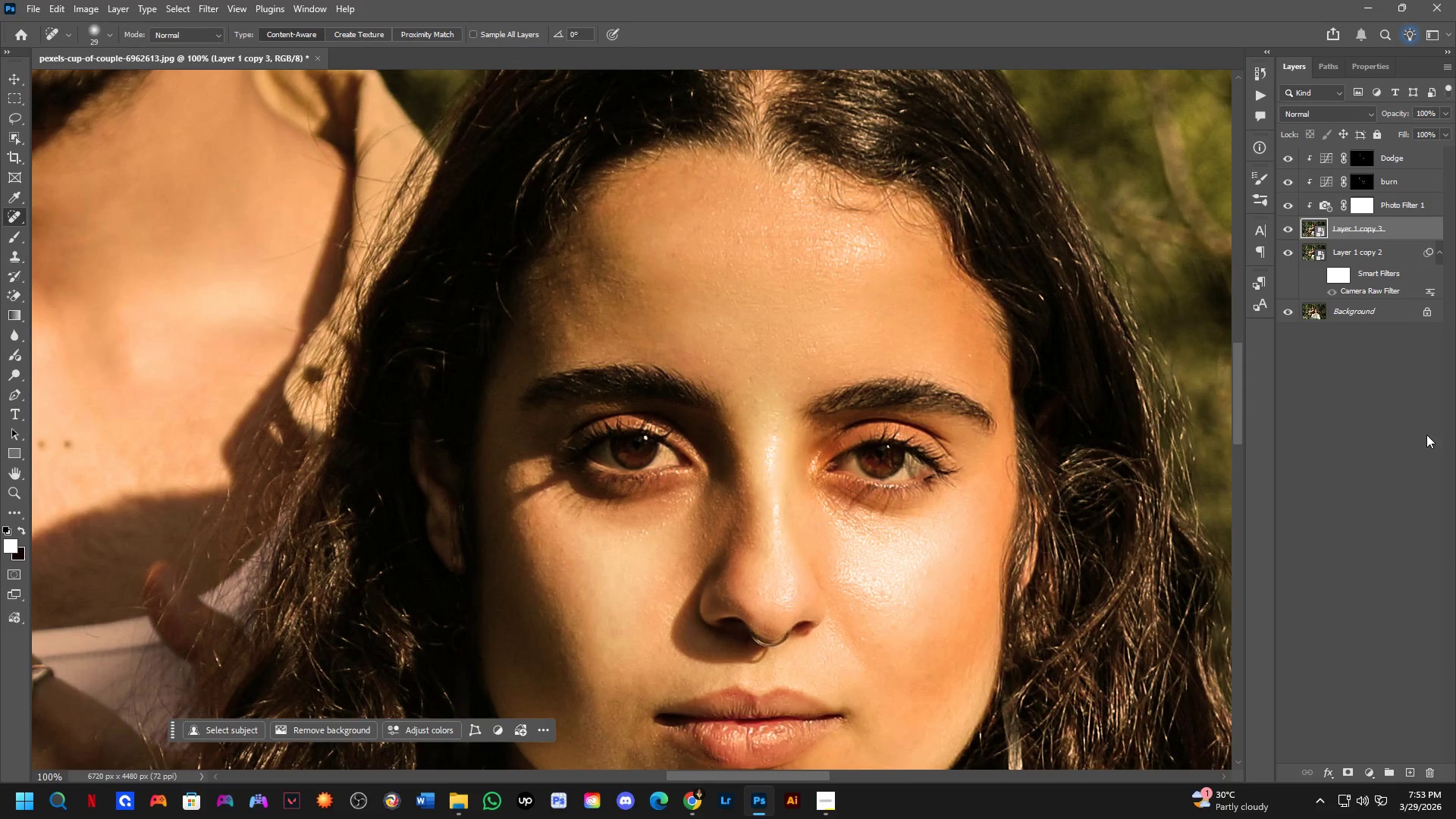 
wait(7.11)
 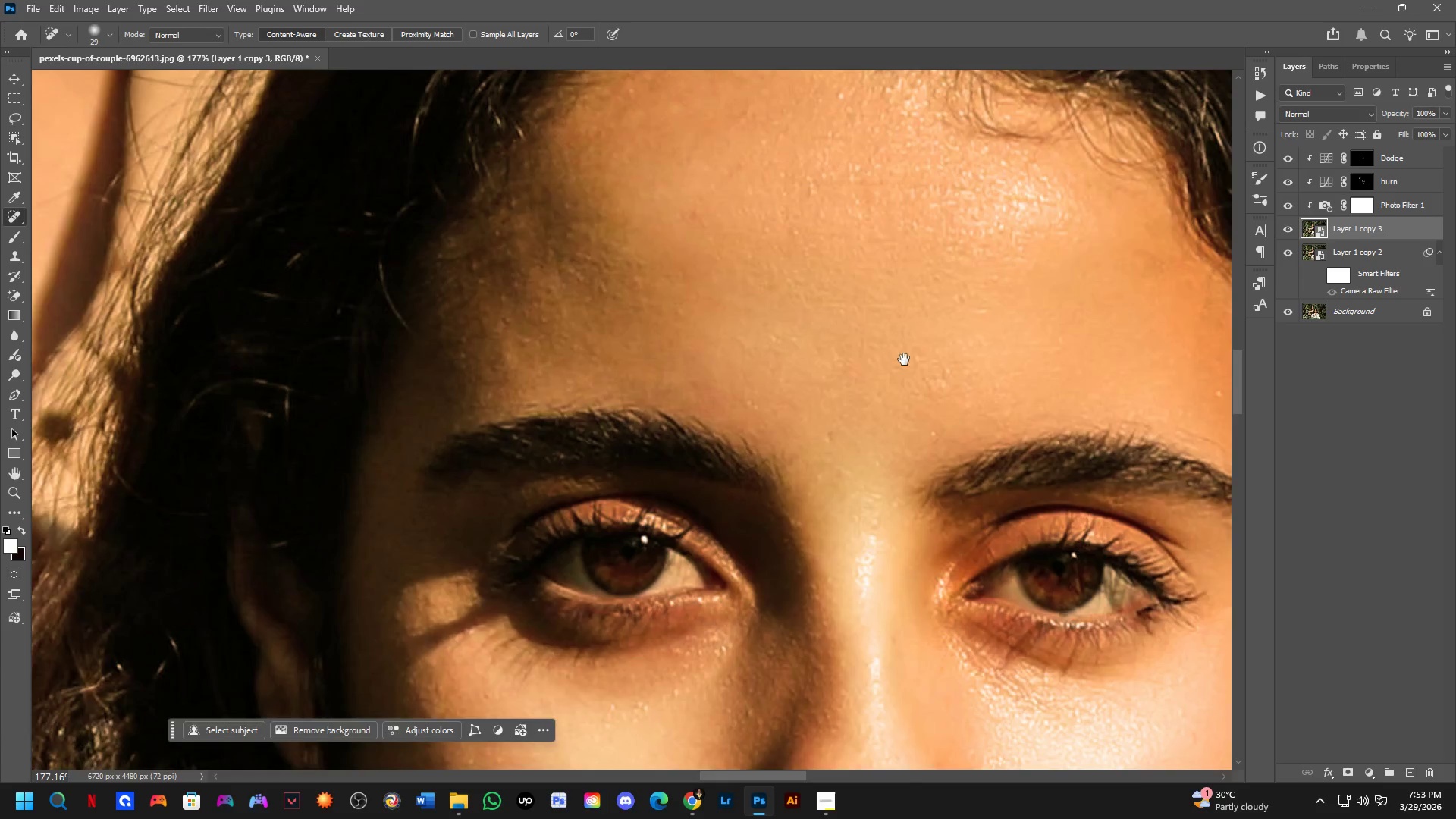 
hold_key(key=Space, duration=0.48)
 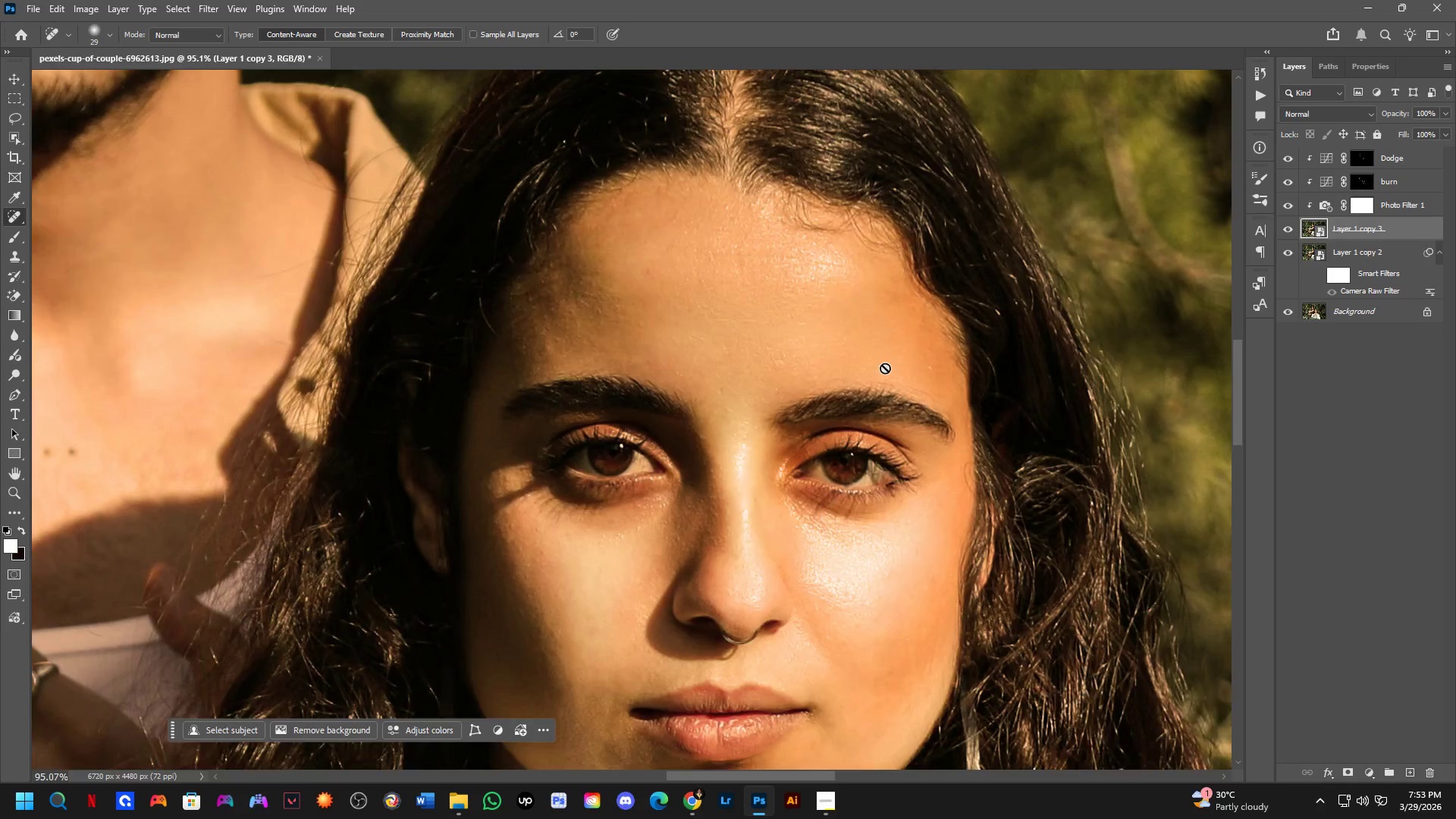 
left_click_drag(start_coordinate=[900, 357], to_coordinate=[704, 348])
 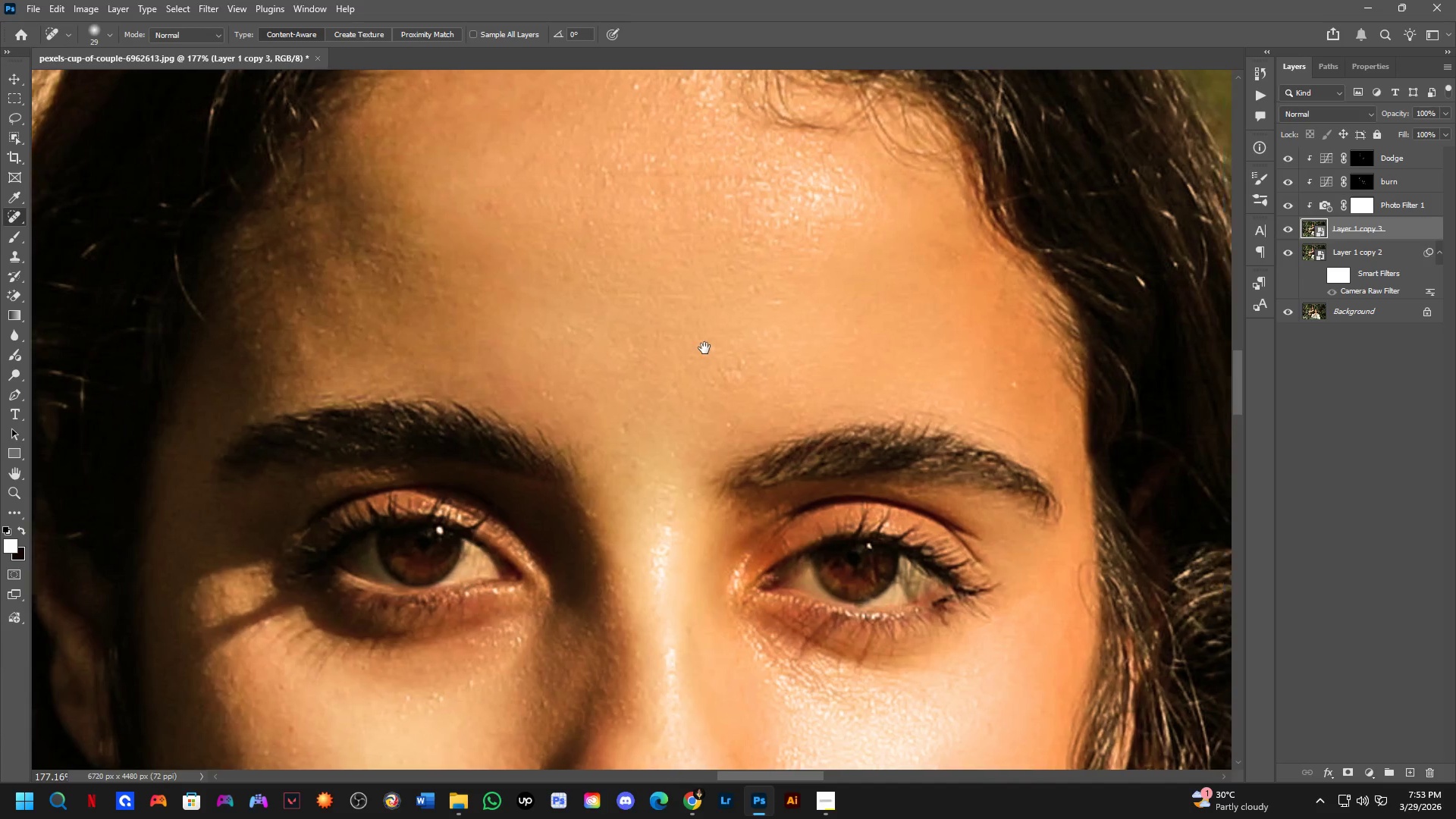 
scroll: coordinate [676, 310], scroll_direction: up, amount: 6.0
 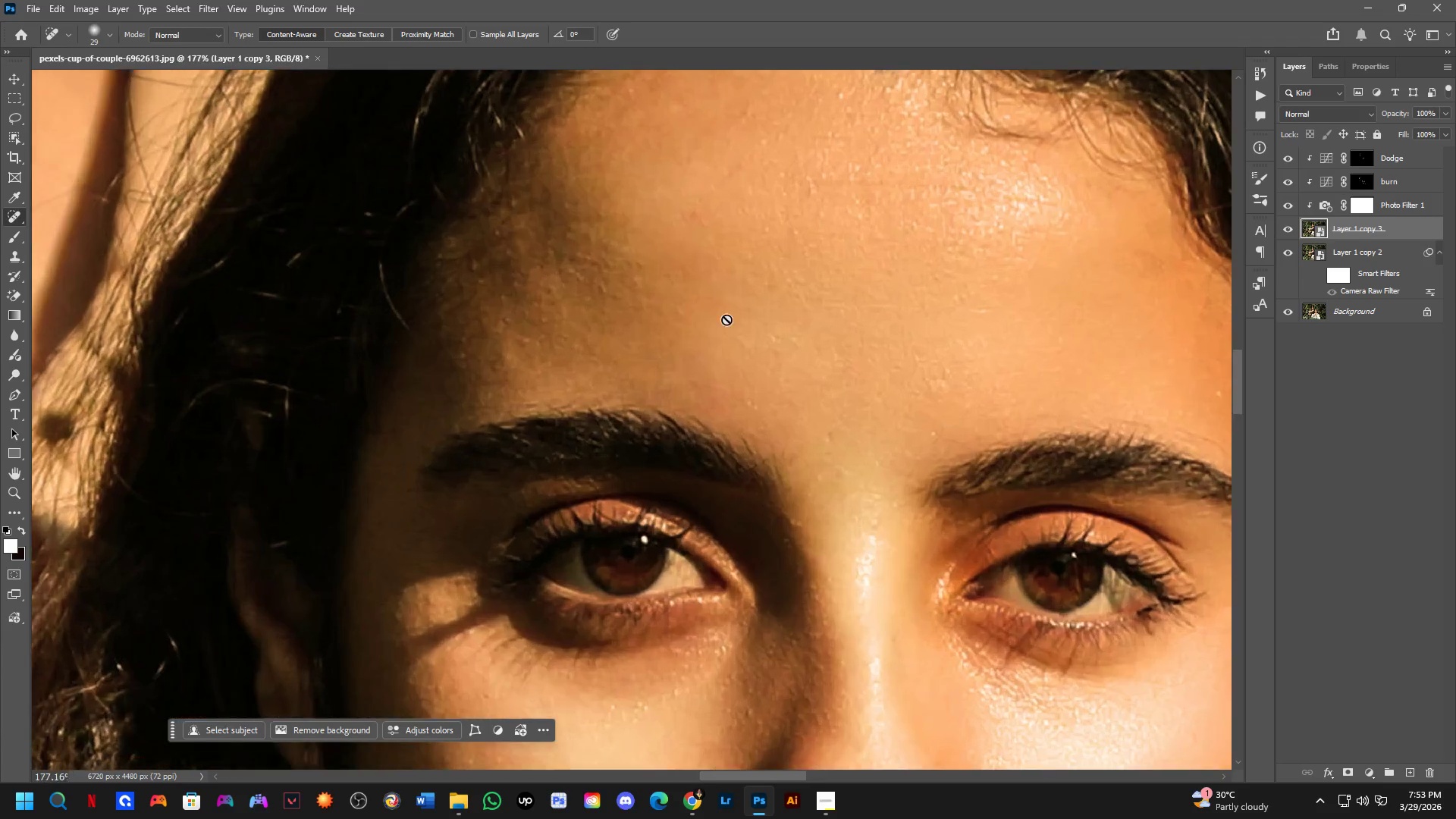 
scroll: coordinate [885, 368], scroll_direction: down, amount: 9.0
 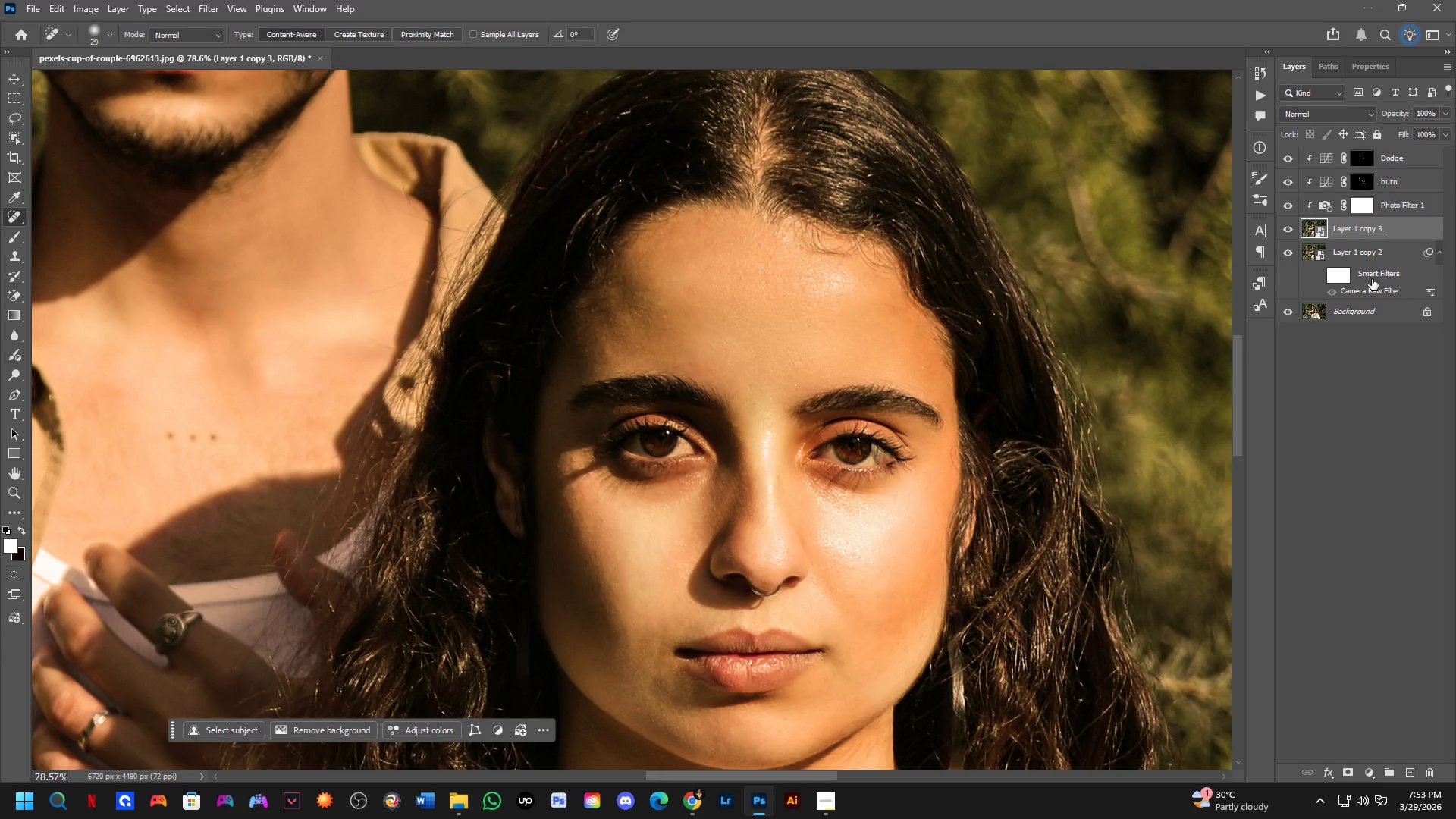 
left_click_drag(start_coordinate=[1397, 284], to_coordinate=[1395, 239])
 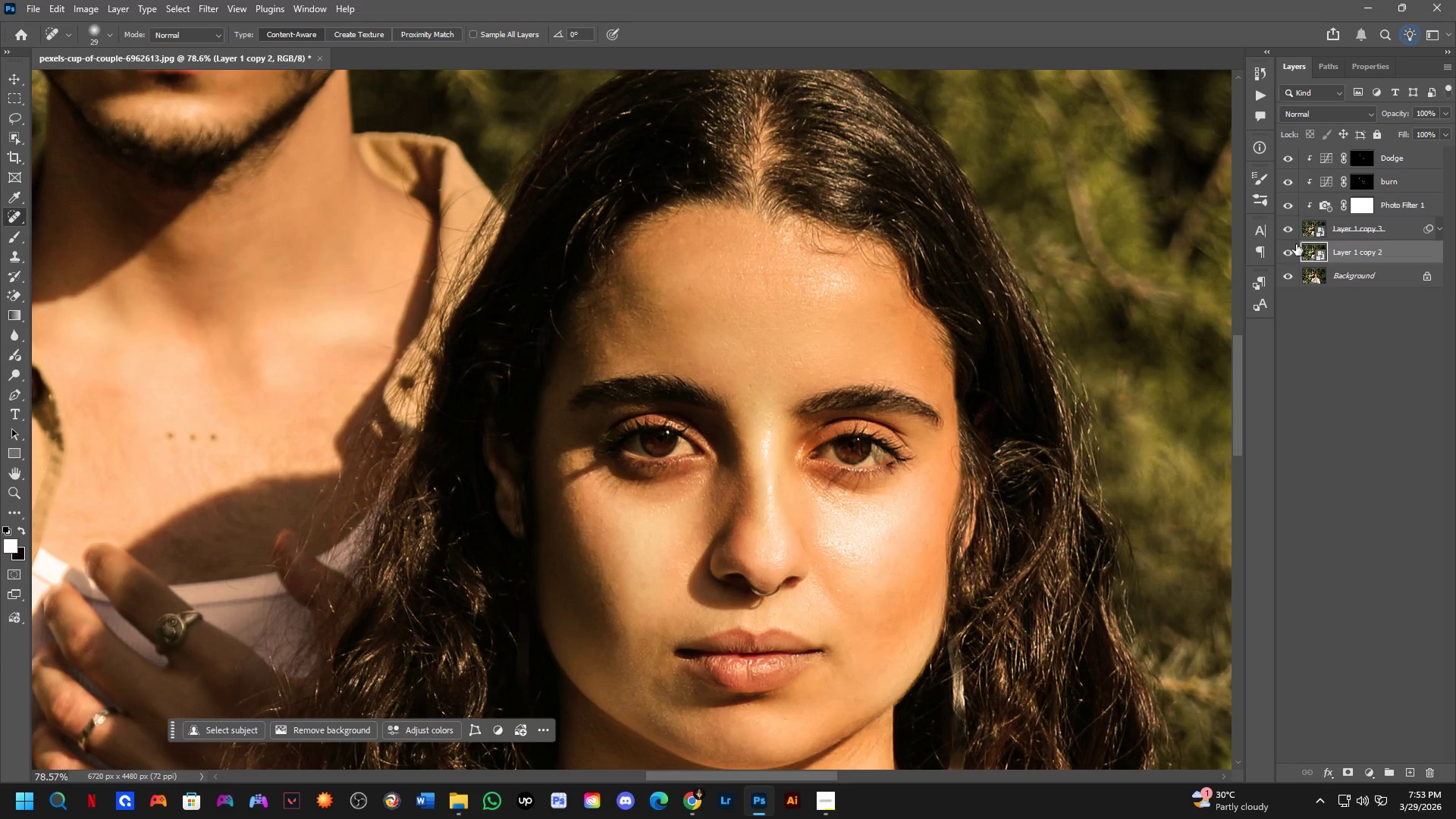 
left_click([1441, 228])
 